 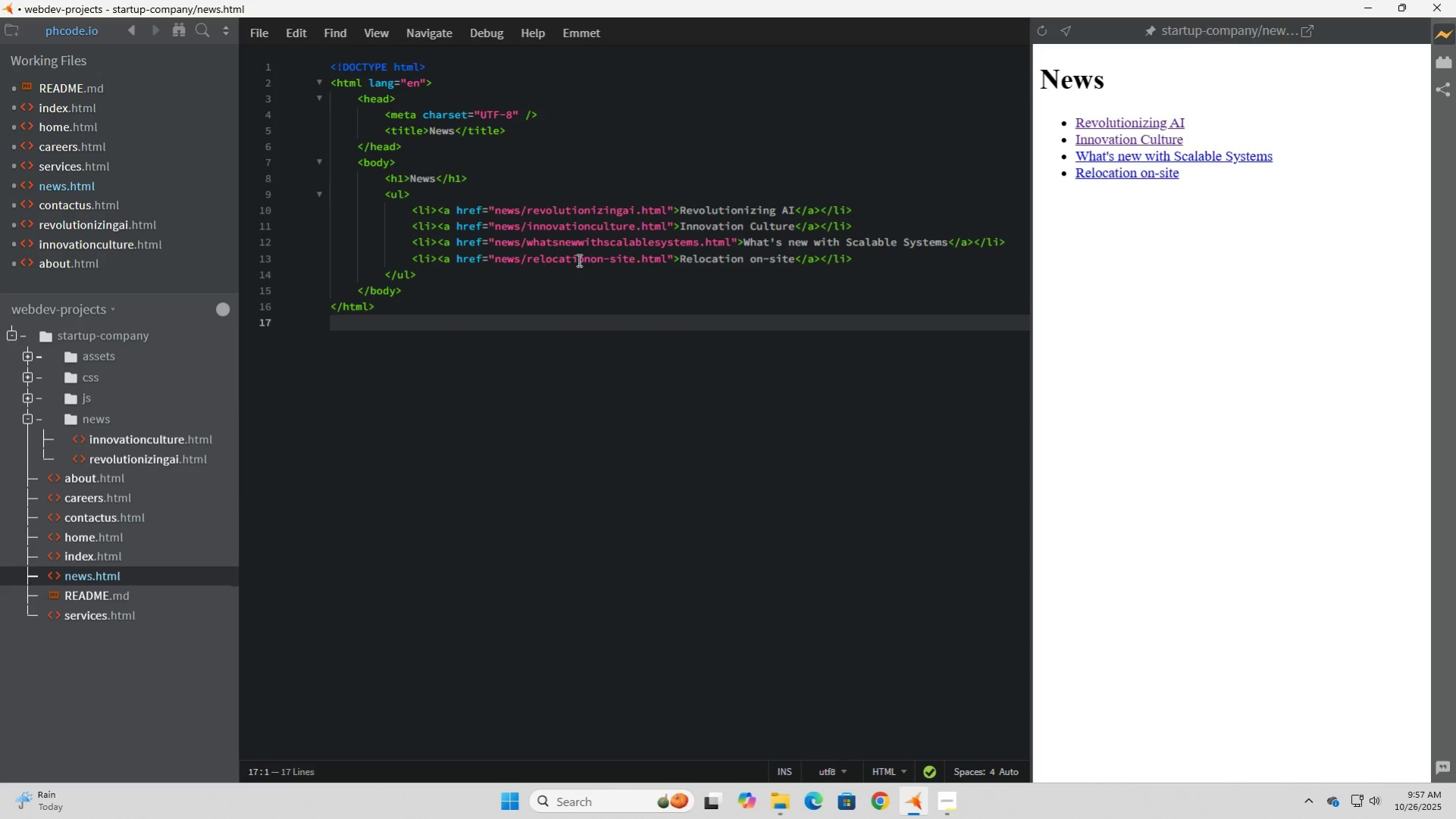 
key(Control+C)
 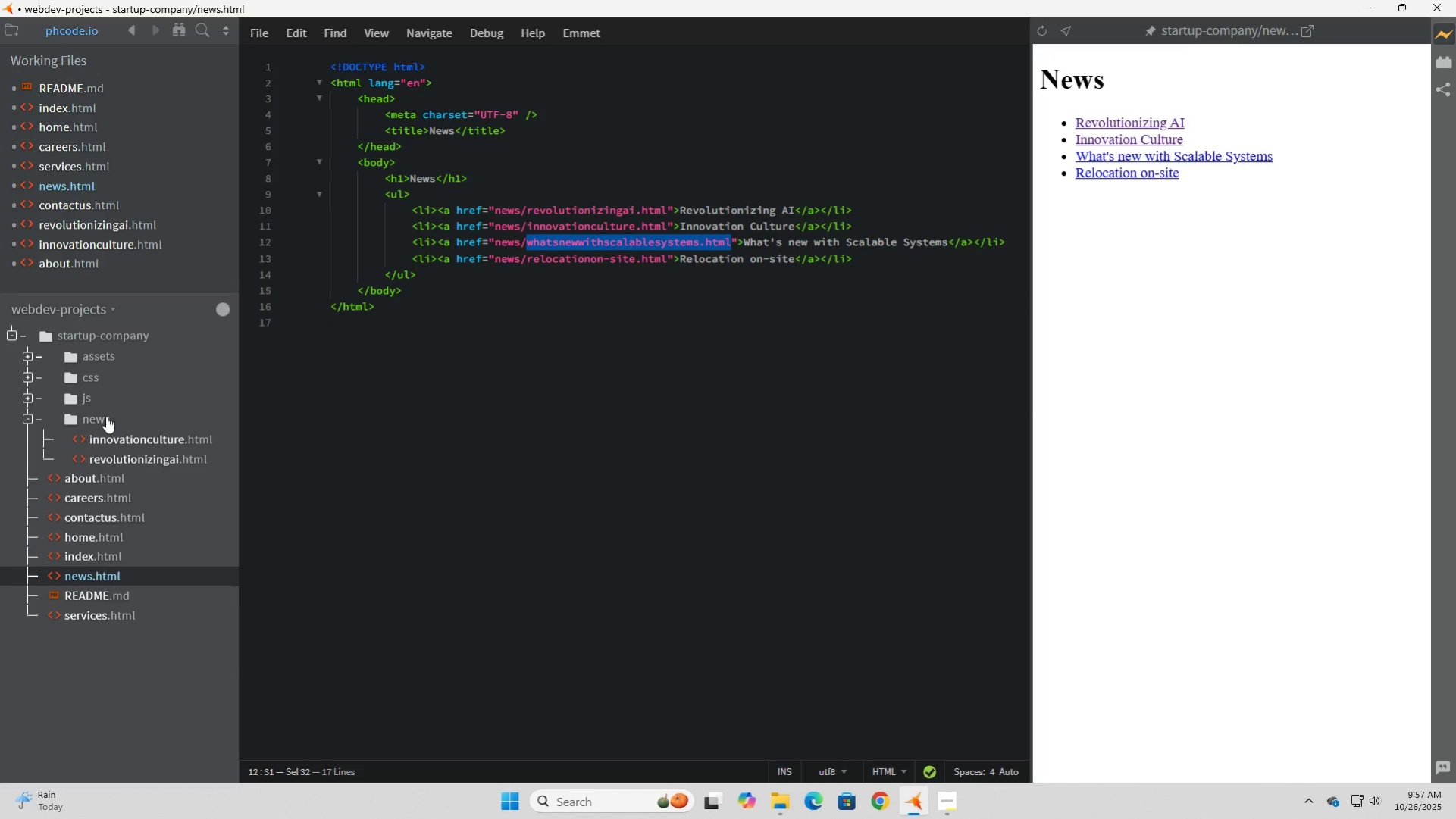 
left_click([106, 416])
 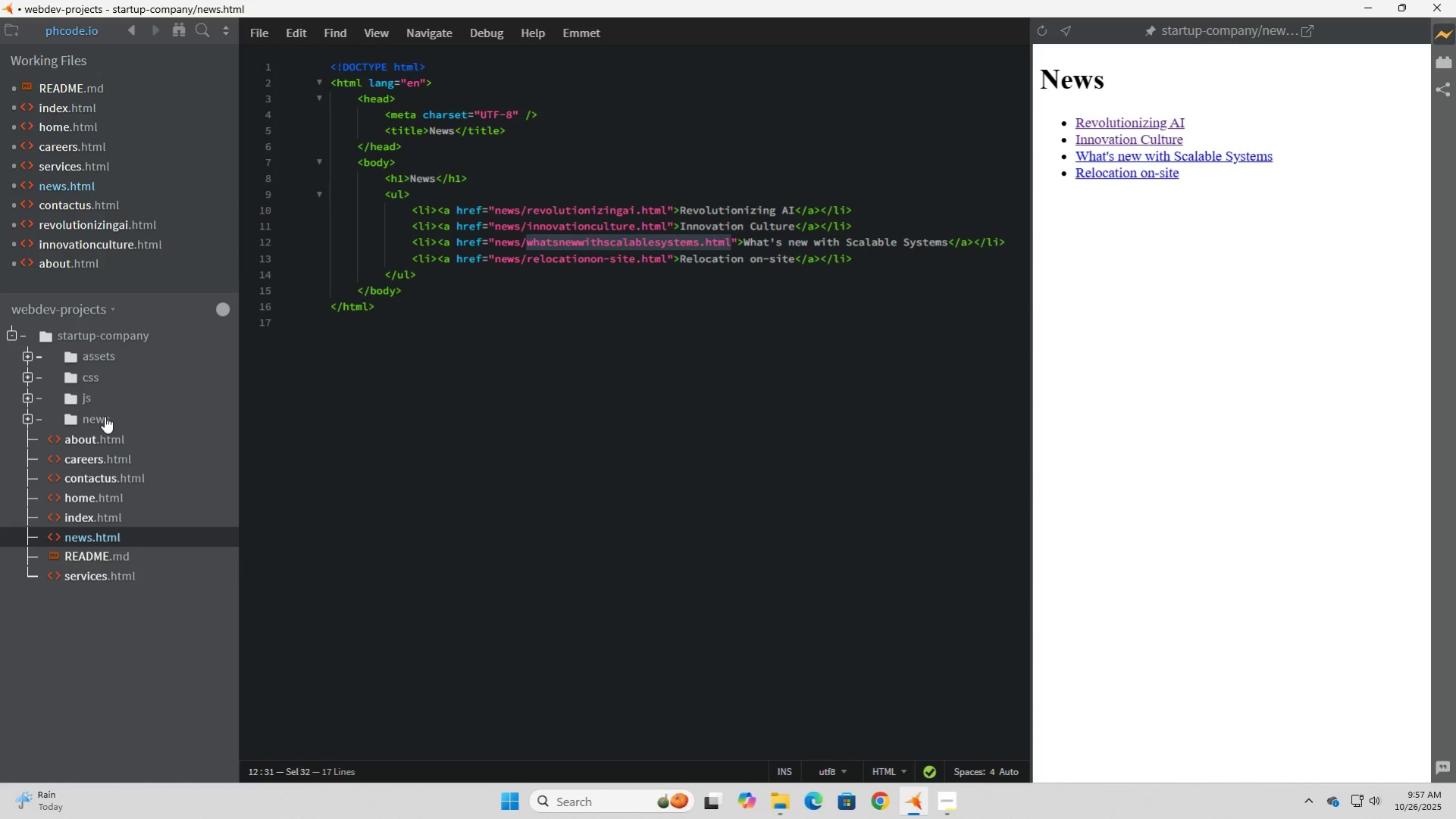 
left_click([105, 416])
 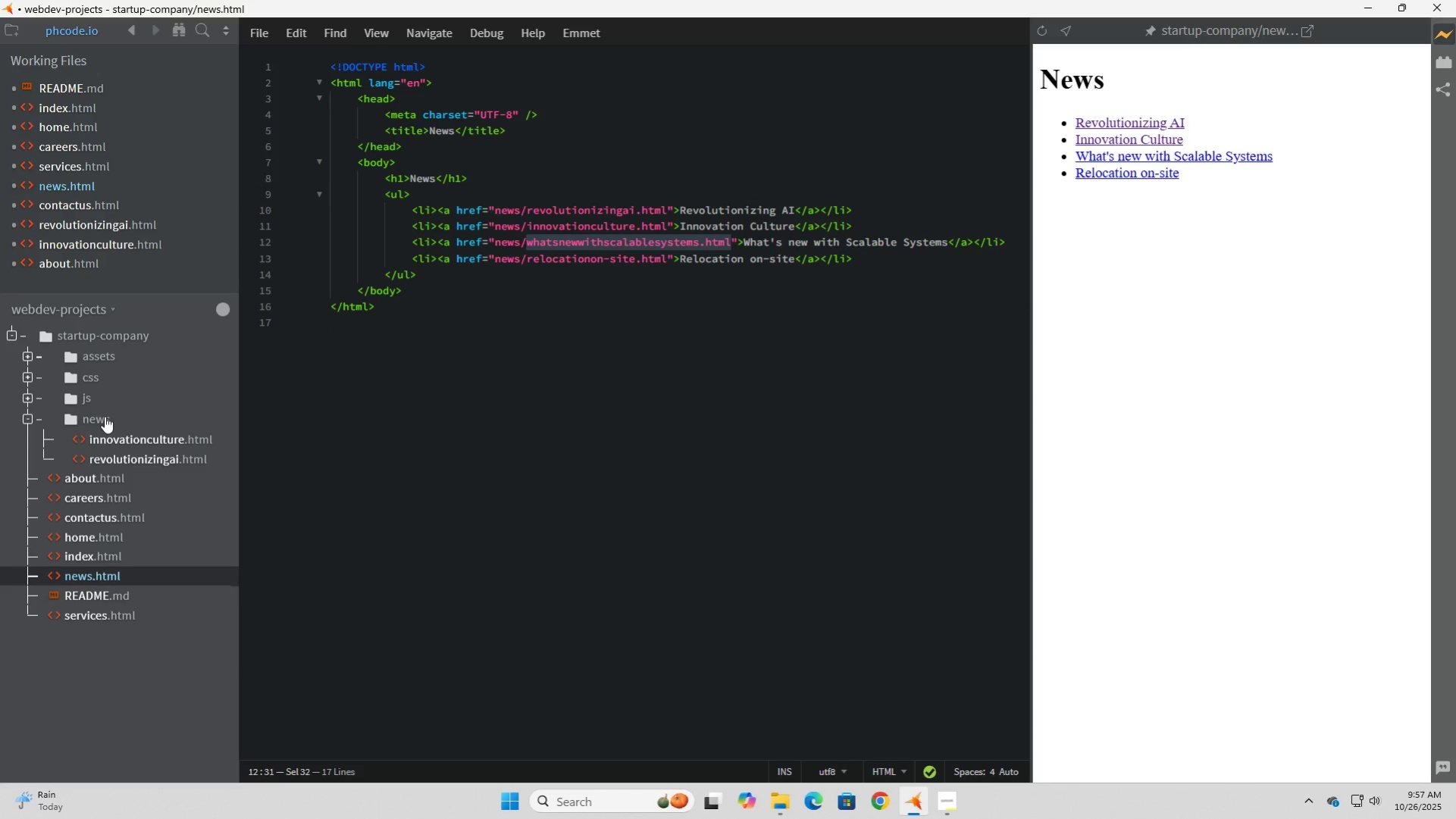 
right_click([105, 416])
 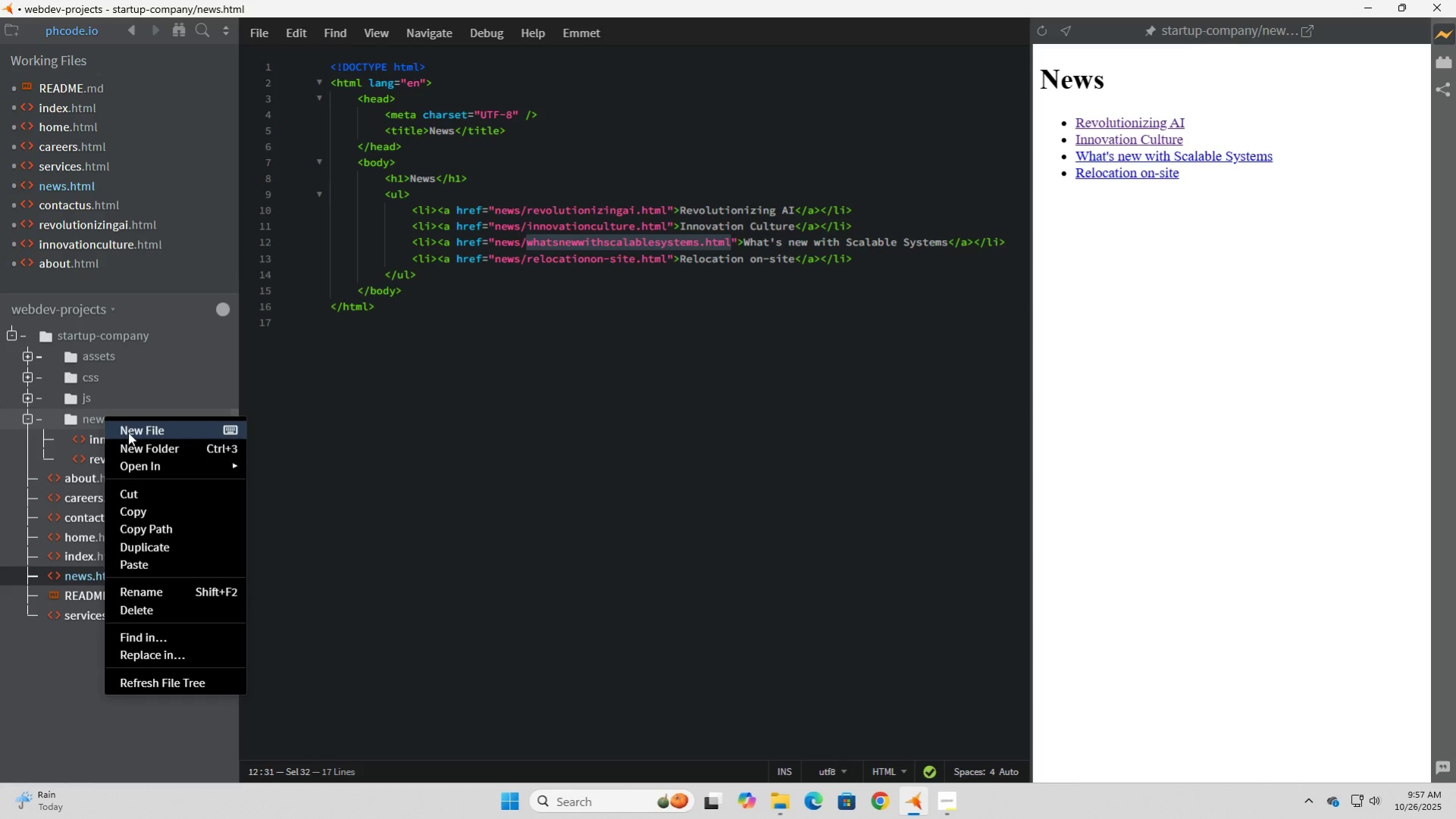 
left_click([128, 432])
 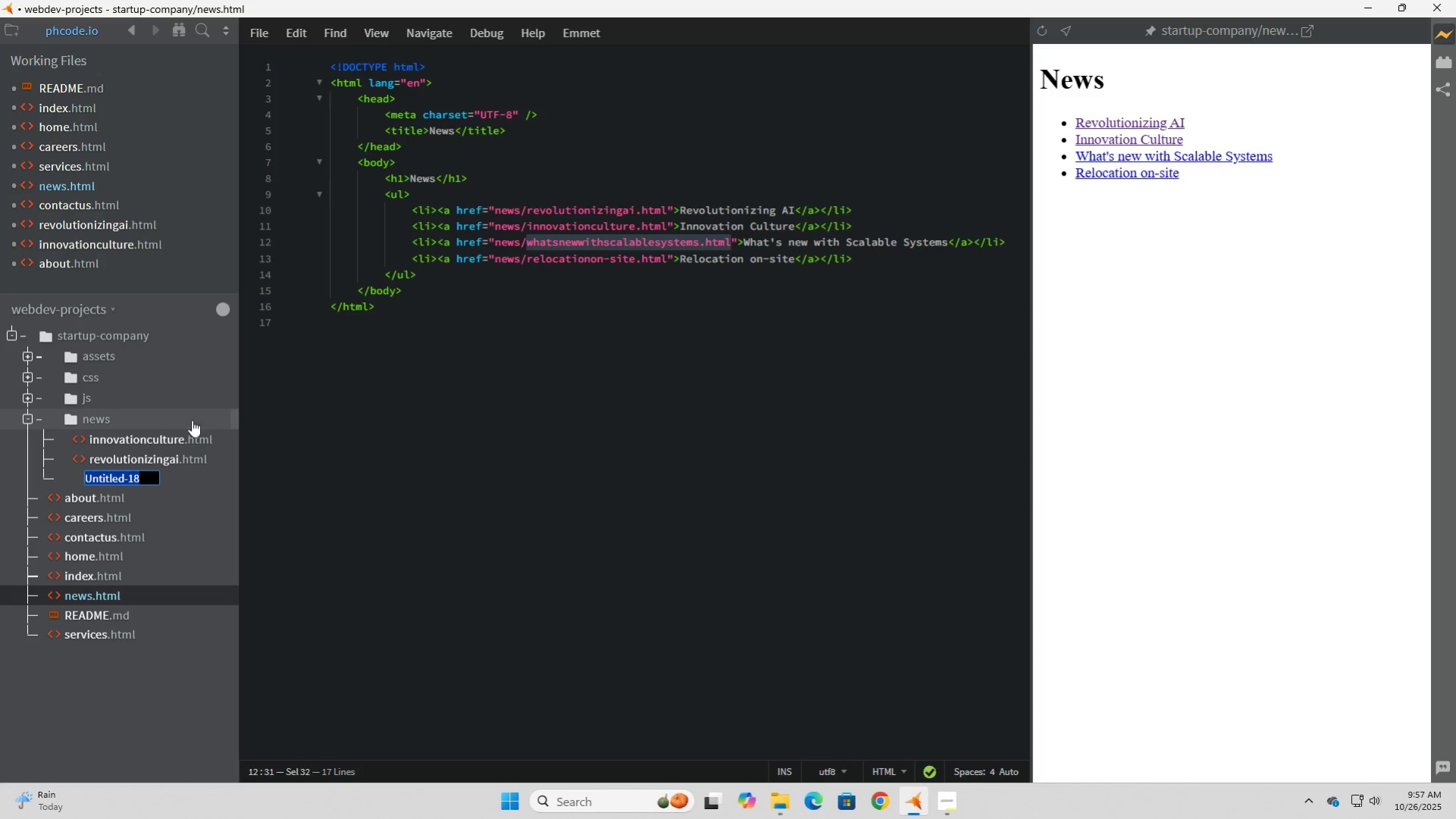 
key(Control+V)
 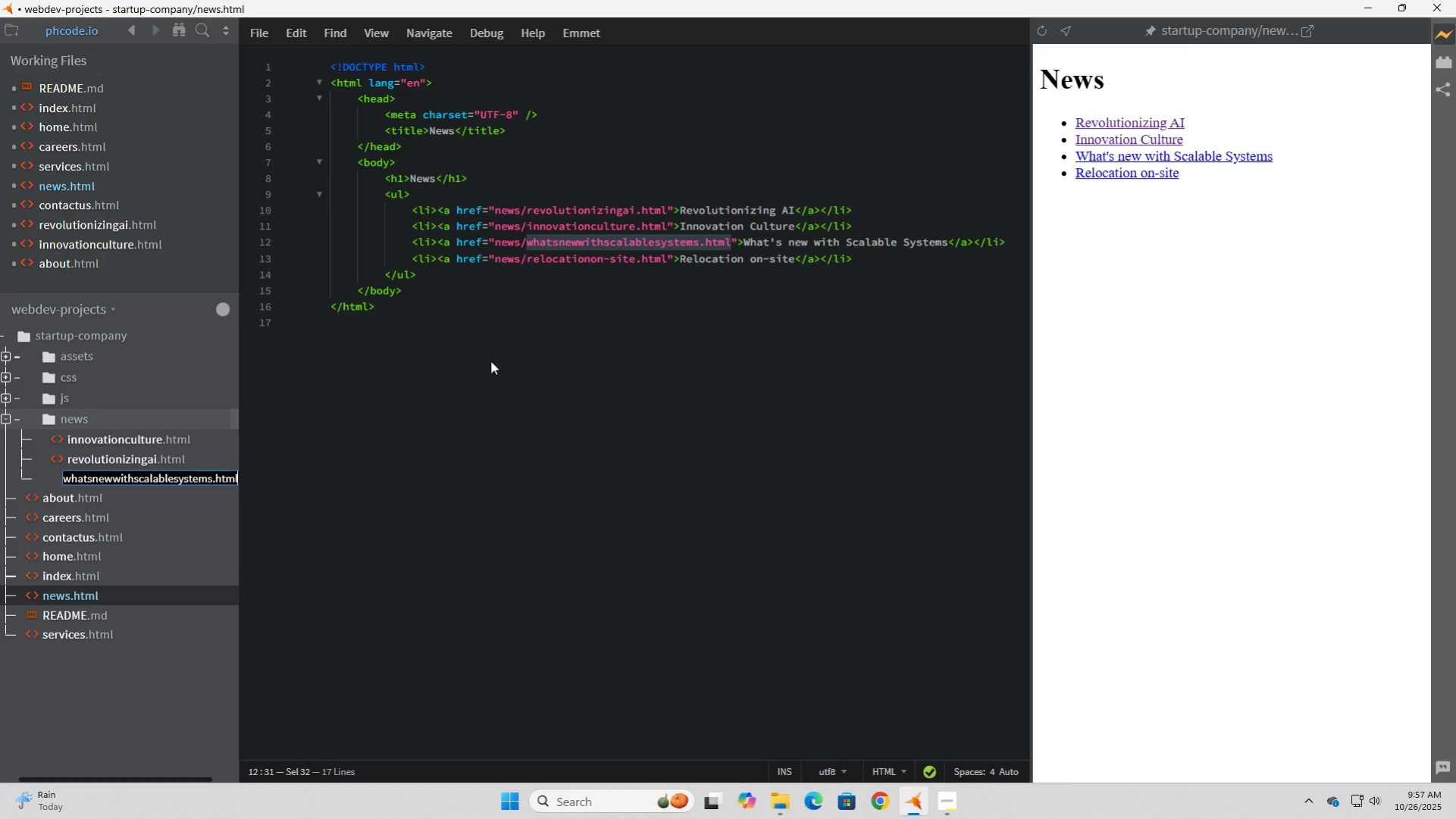 
left_click([490, 361])
 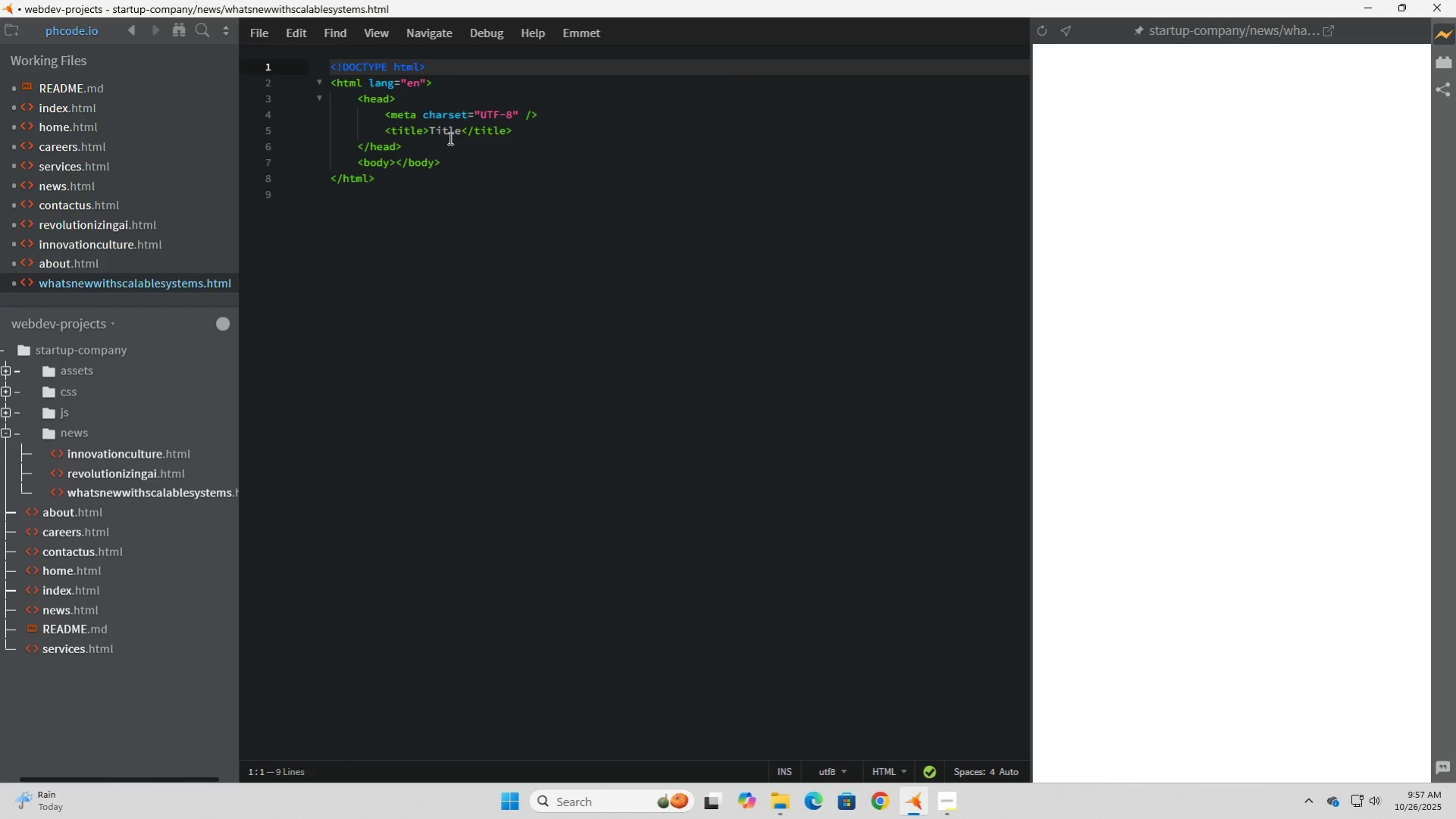 
left_click([462, 123])
 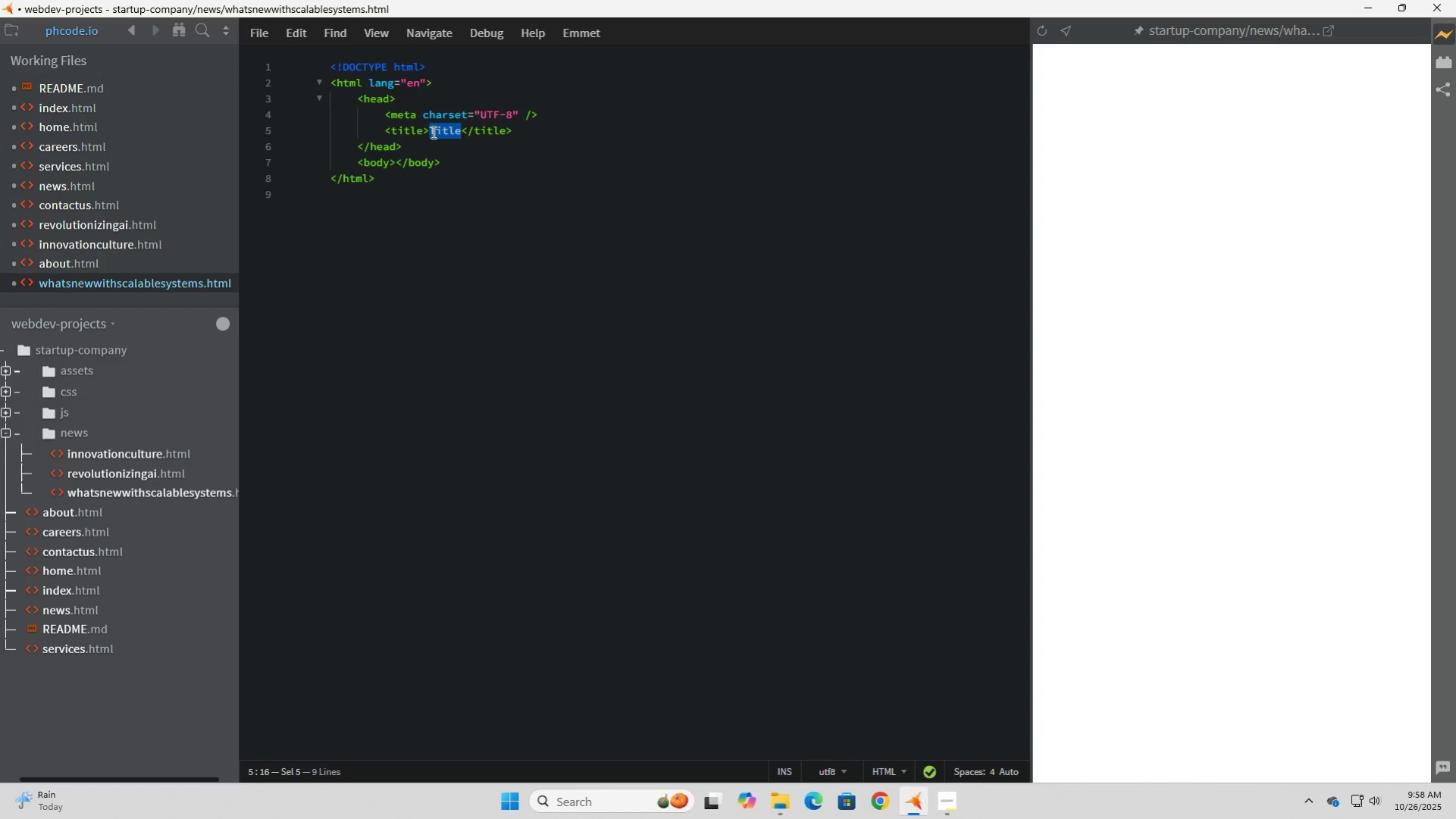 
key(Control+V)
 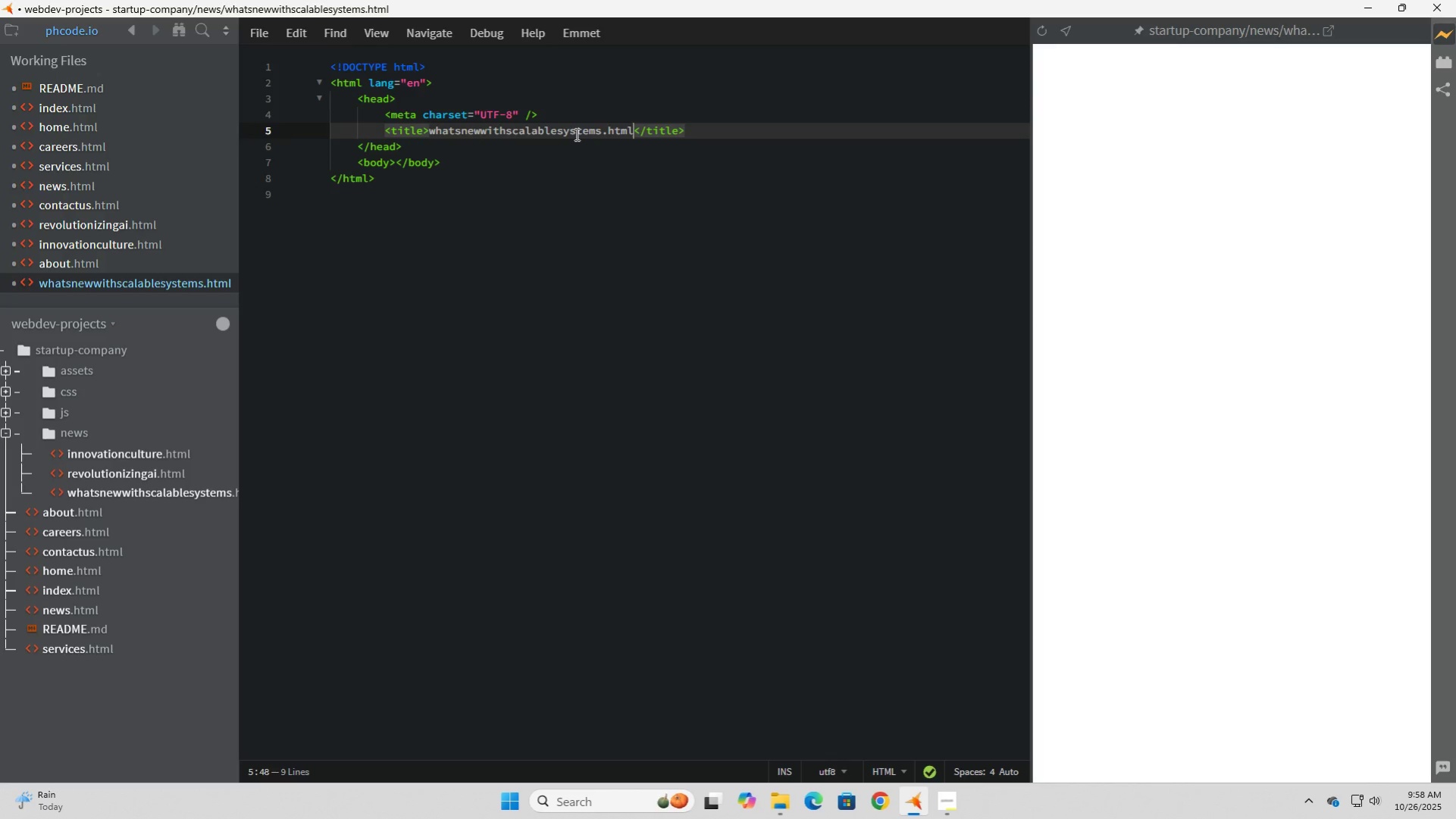 
key(Backspace)
 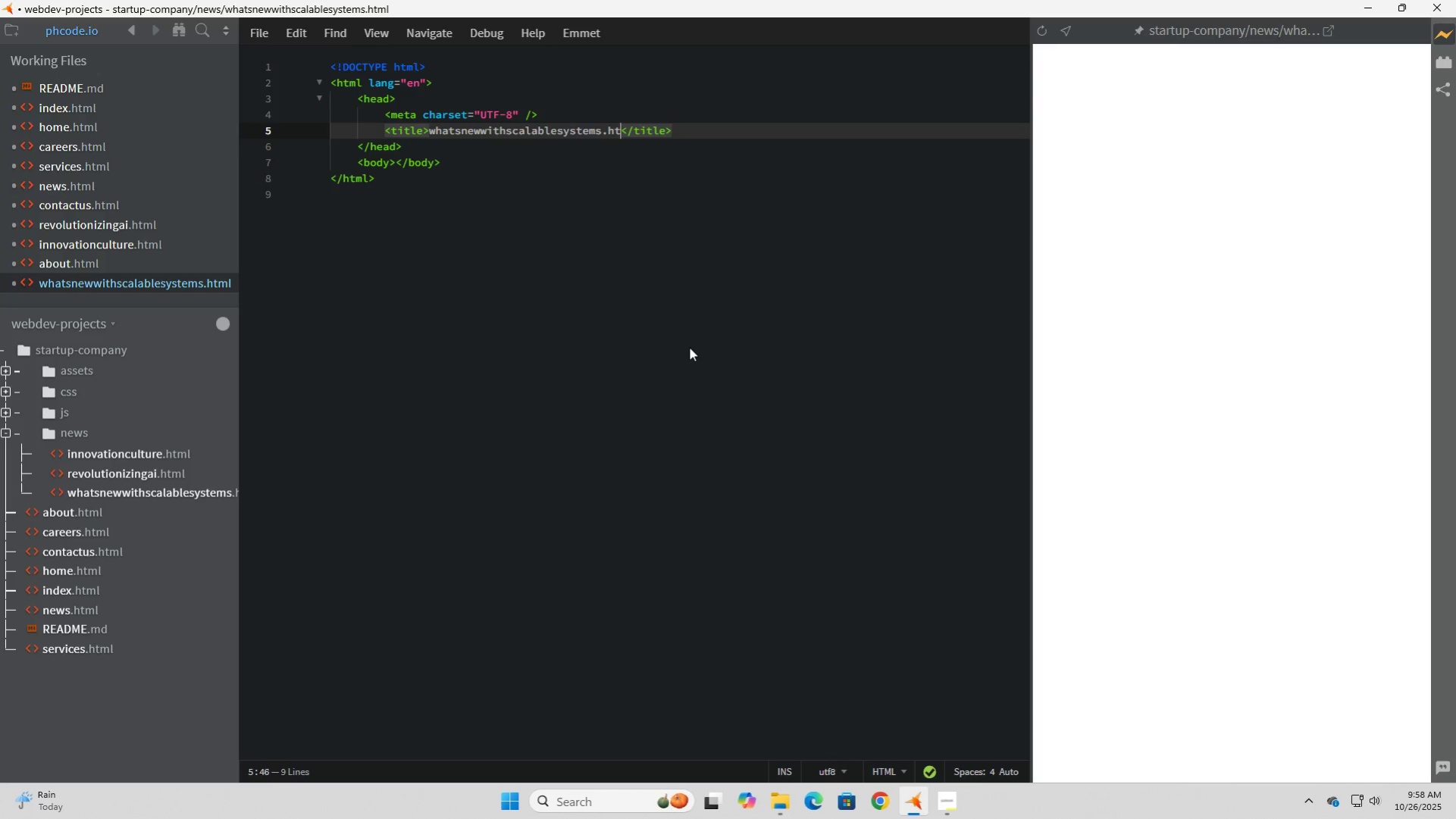 
key(Backspace)
 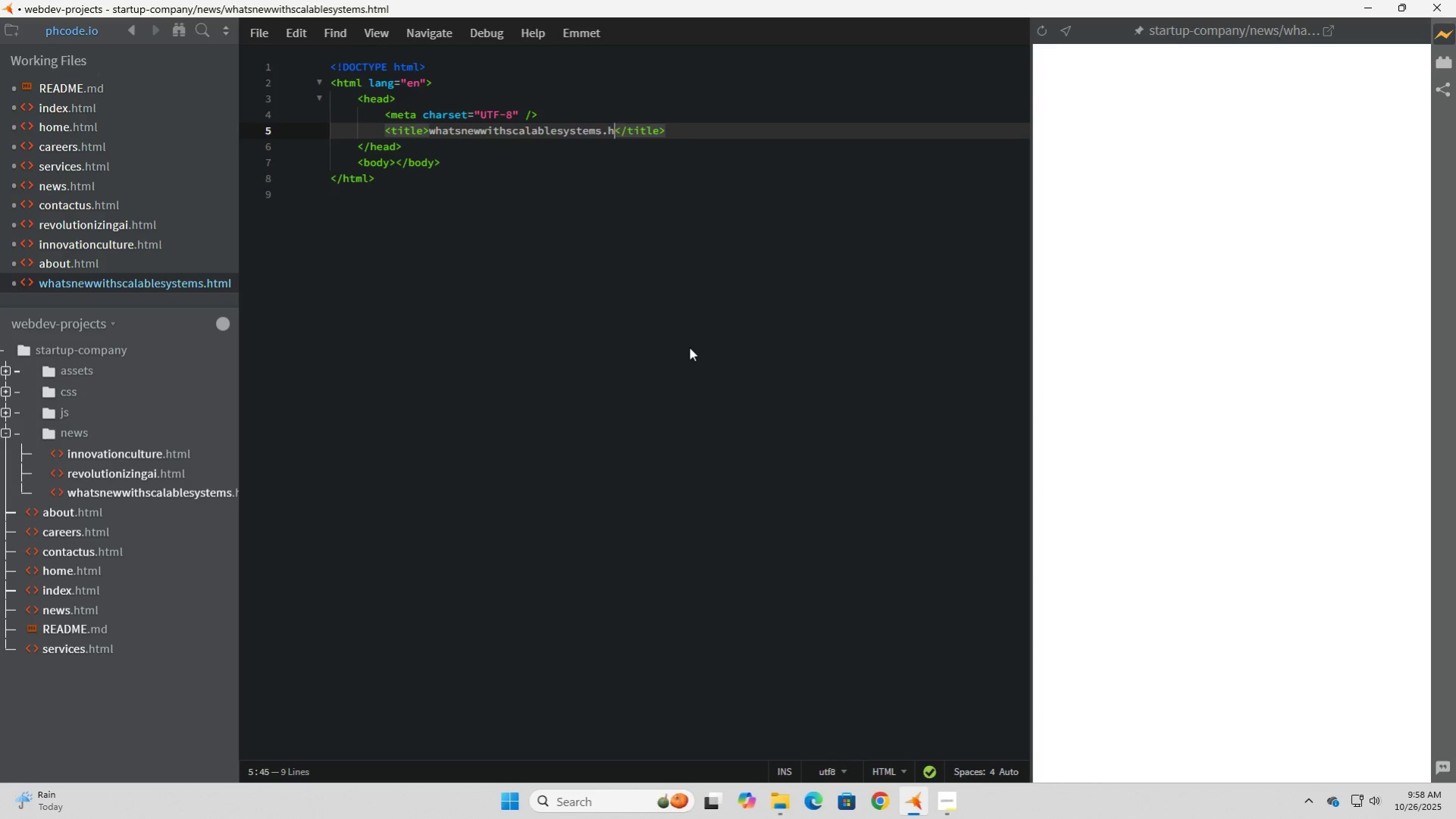 
key(Backspace)
 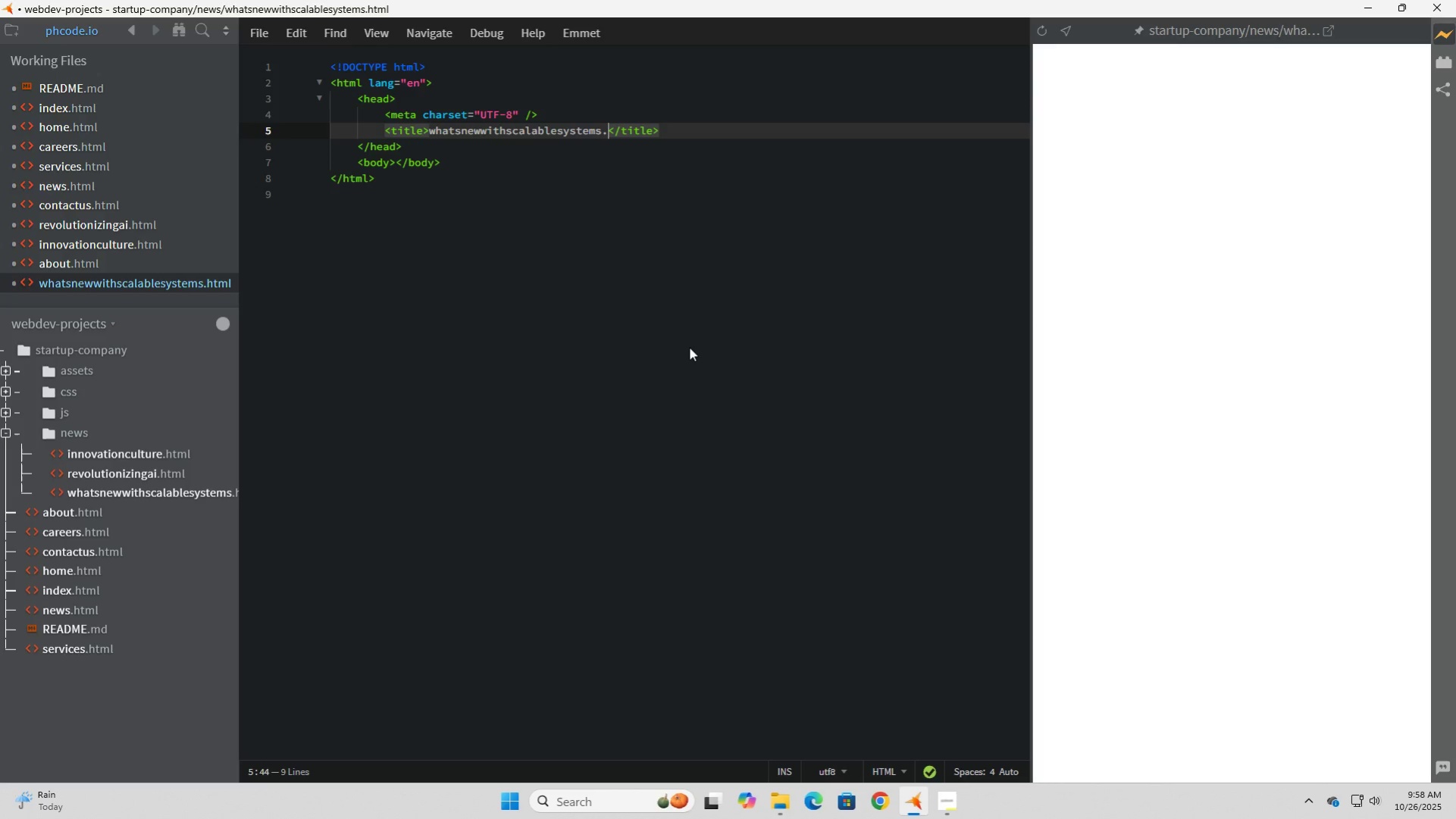 
key(Backspace)
 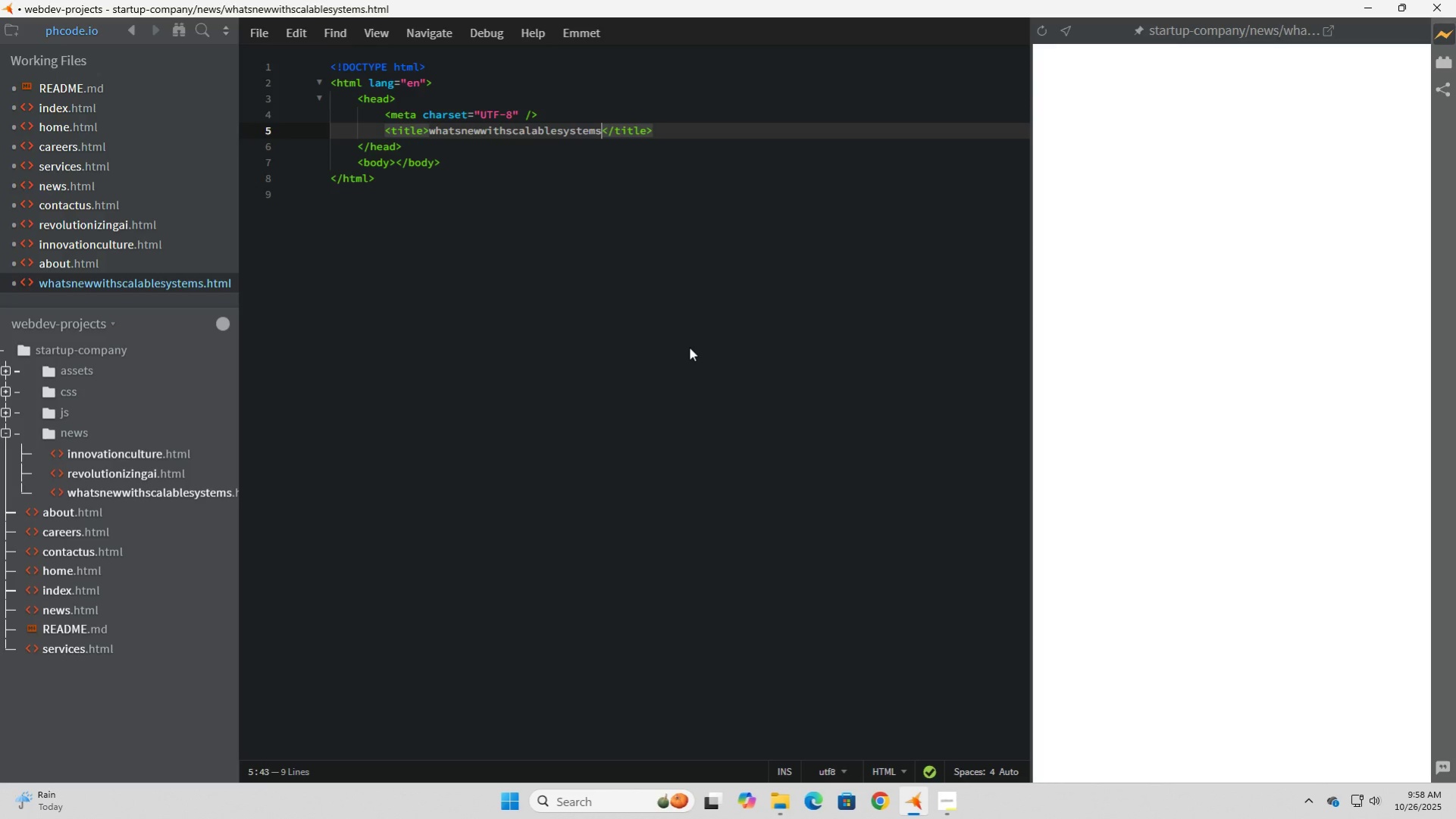 
key(Backspace)
 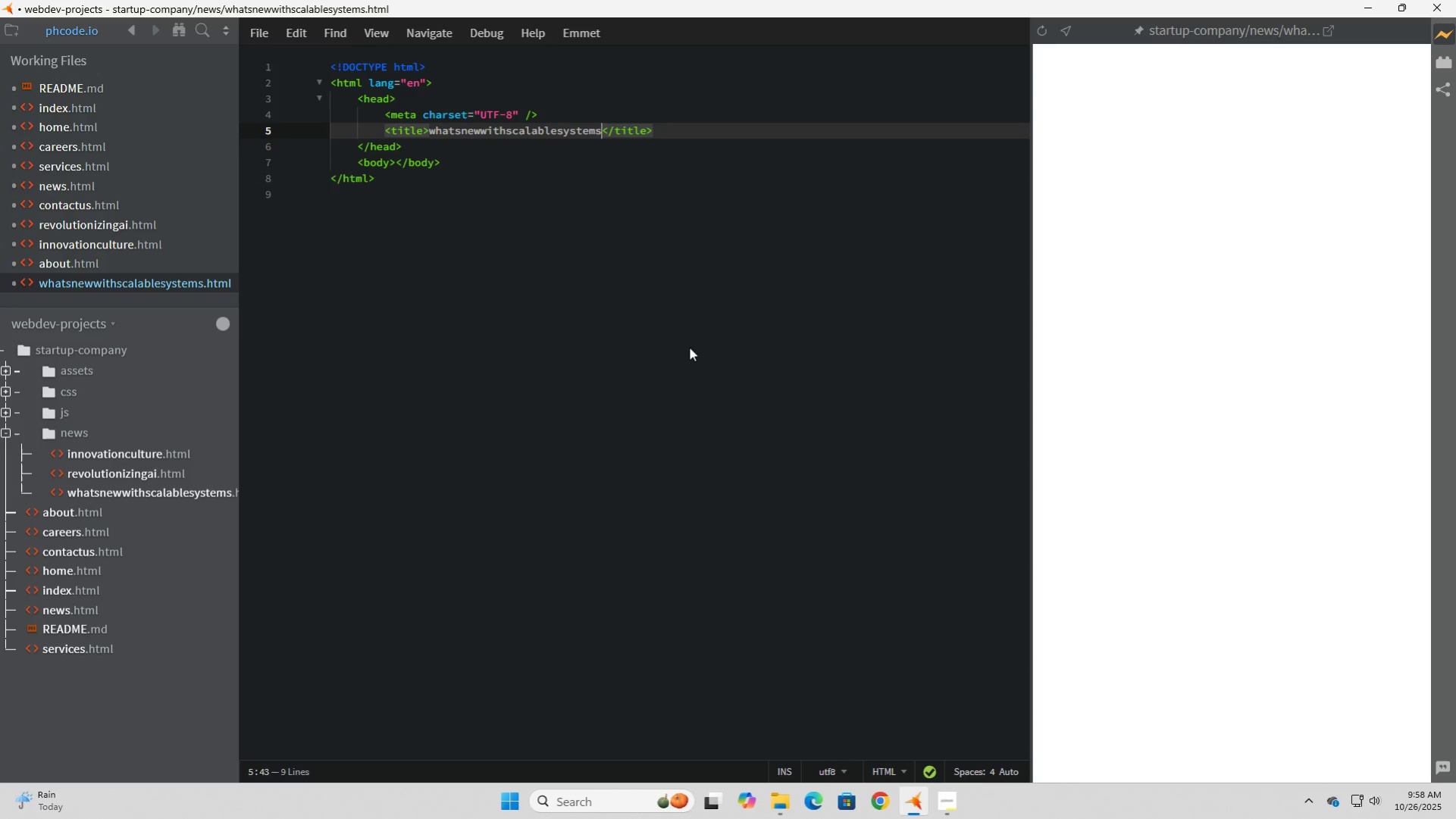 
key(ArrowLeft)
 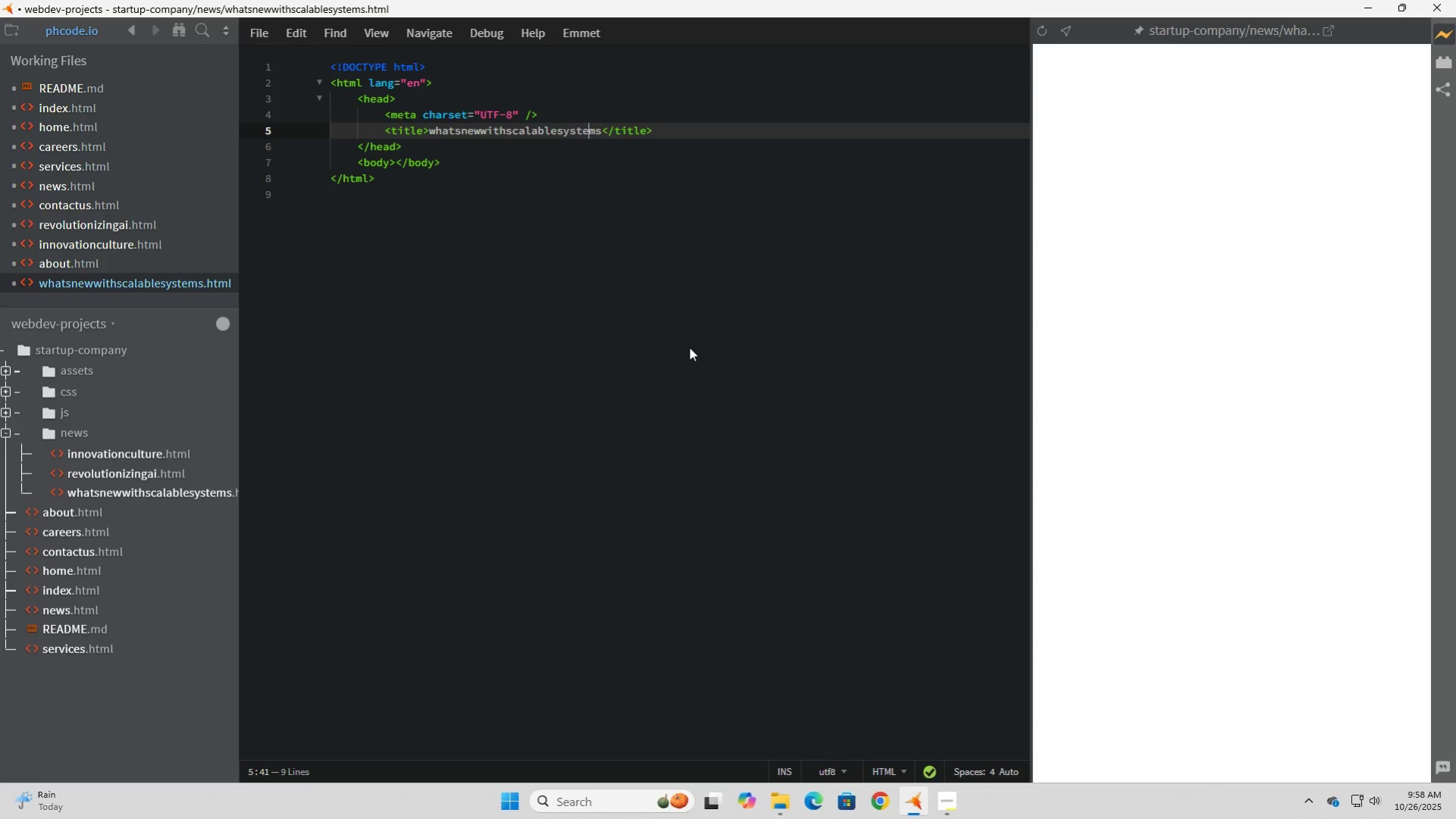 
key(ArrowLeft)
 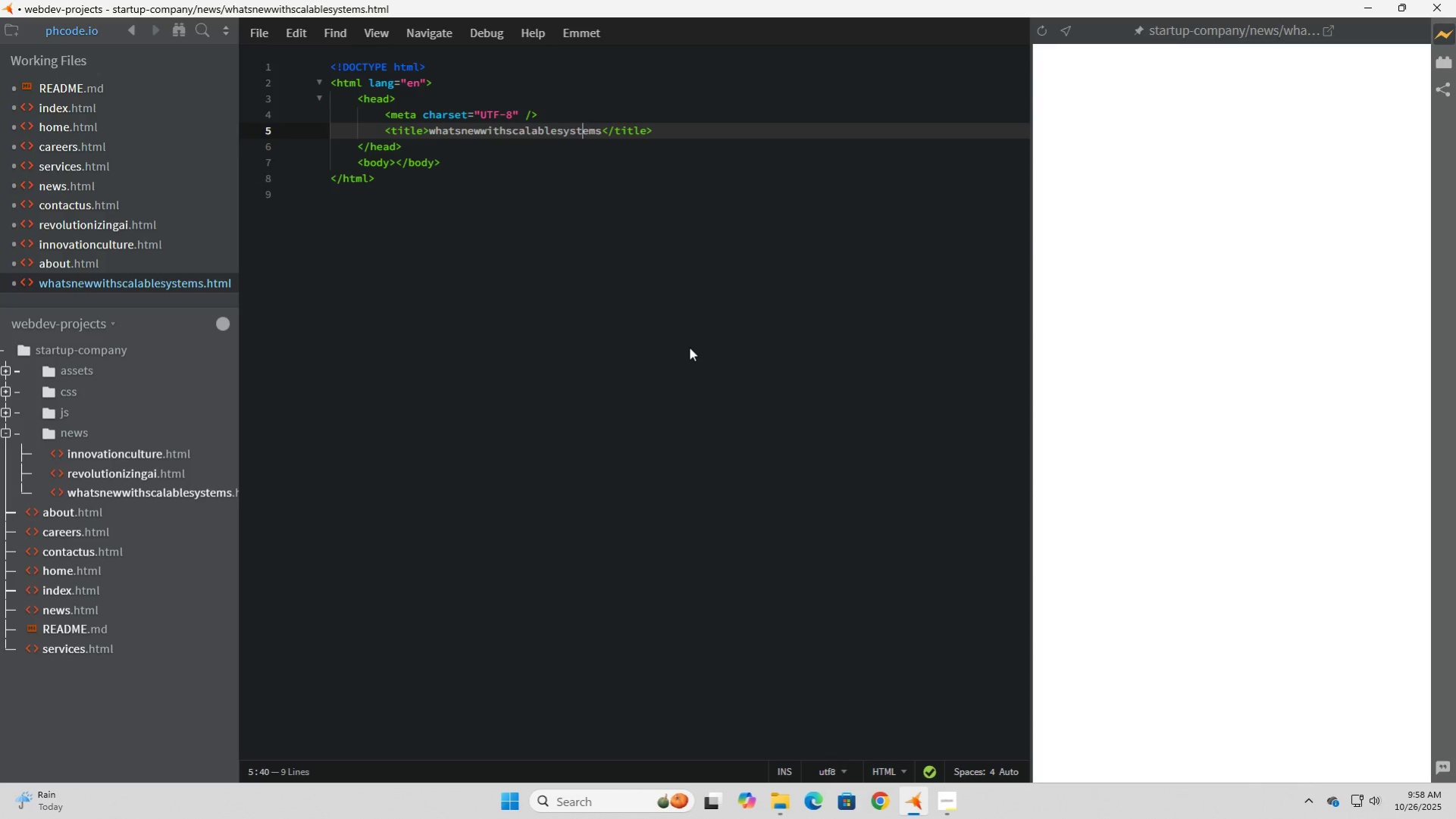 
key(ArrowLeft)
 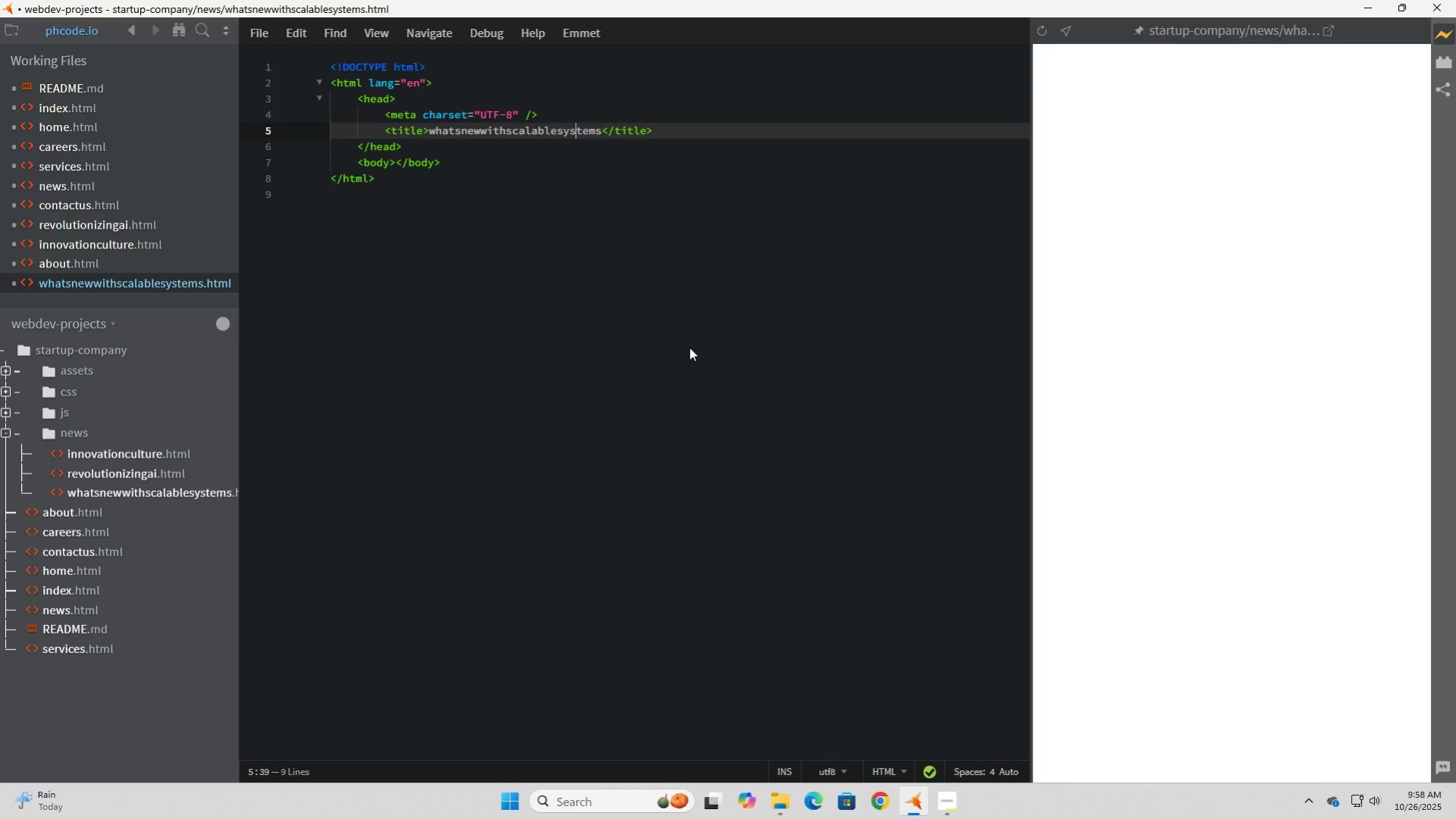 
key(ArrowLeft)
 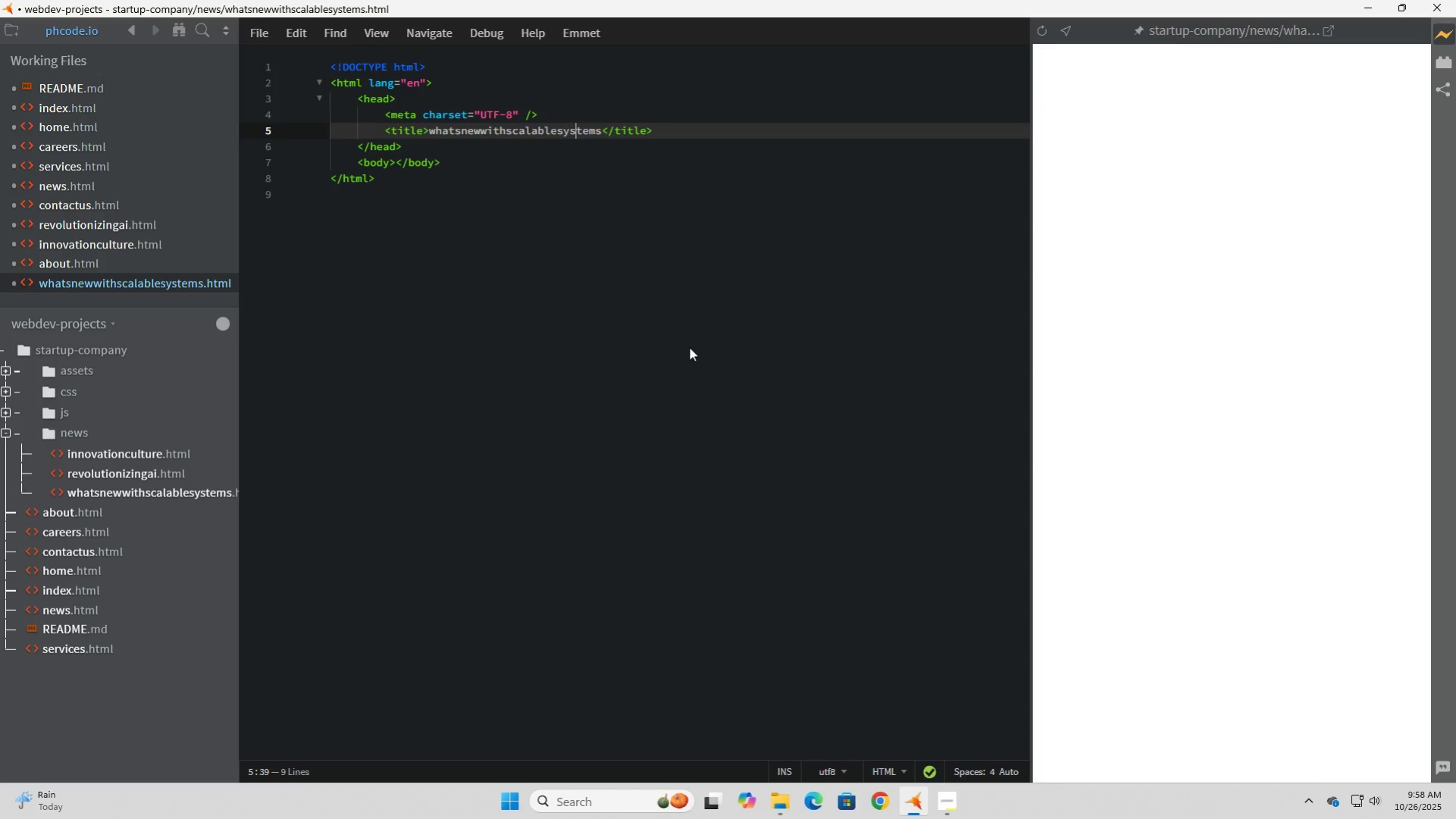 
key(ArrowLeft)
 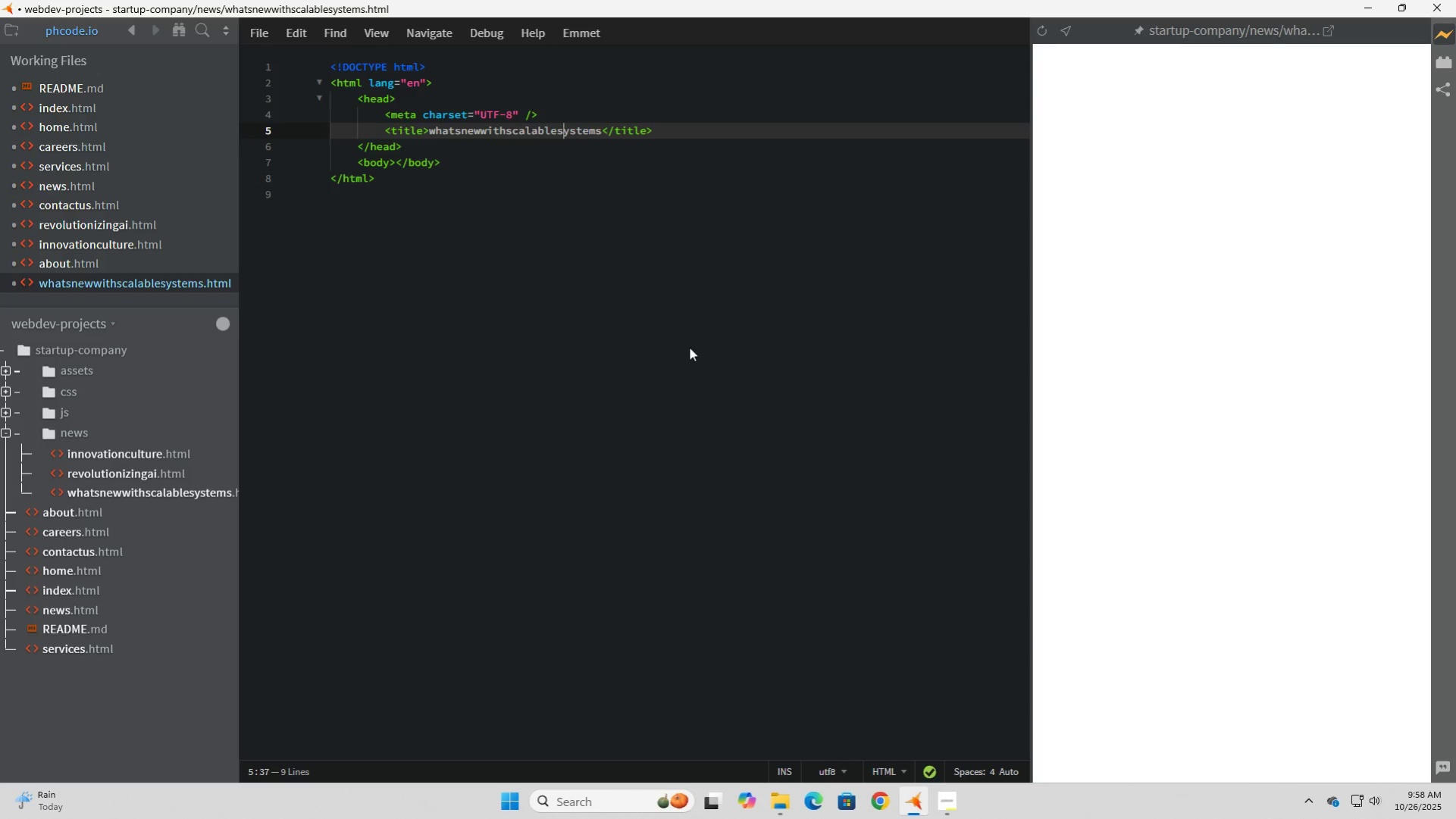 
key(ArrowLeft)
 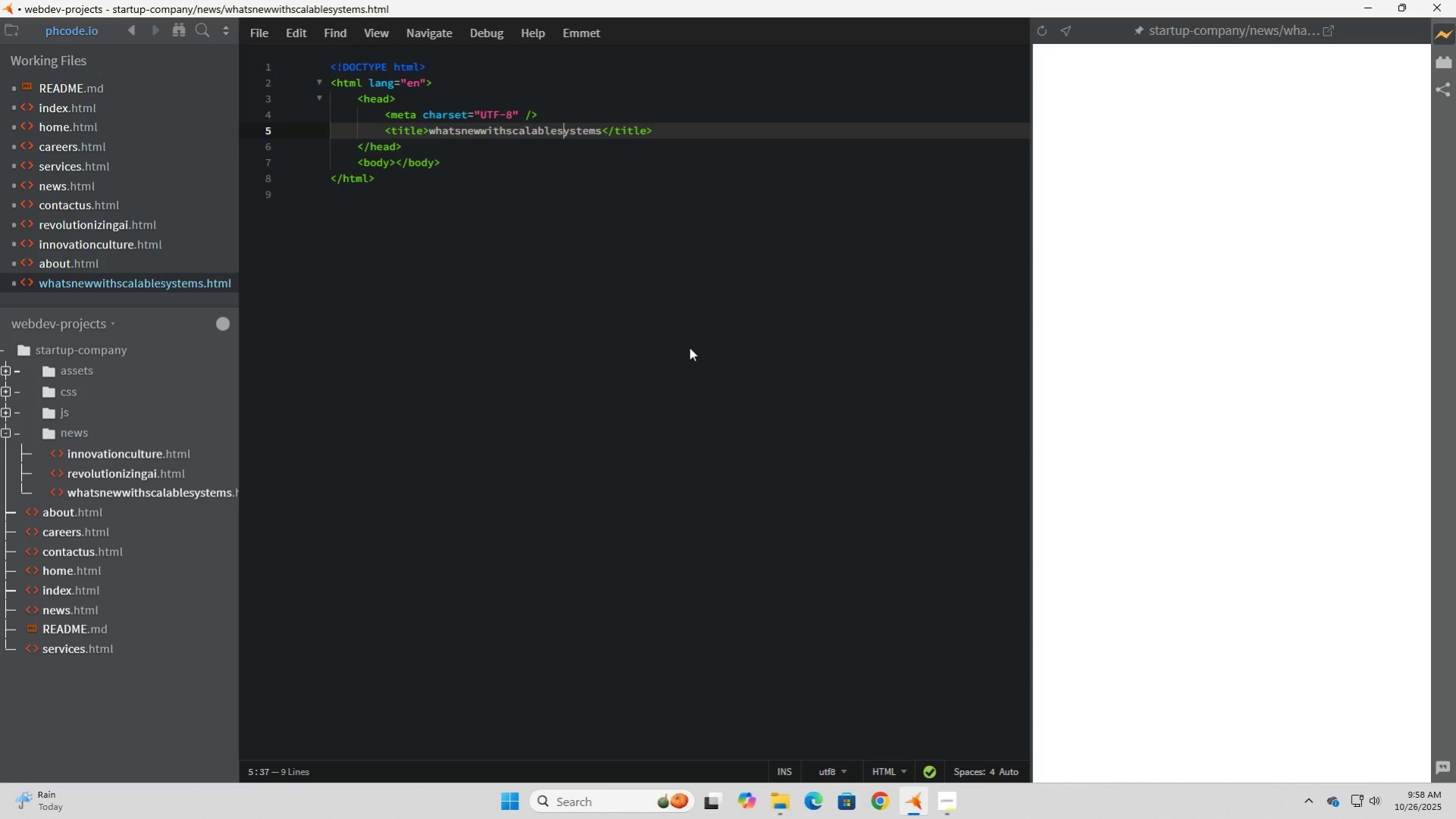 
key(Backspace)
type( SZ)
 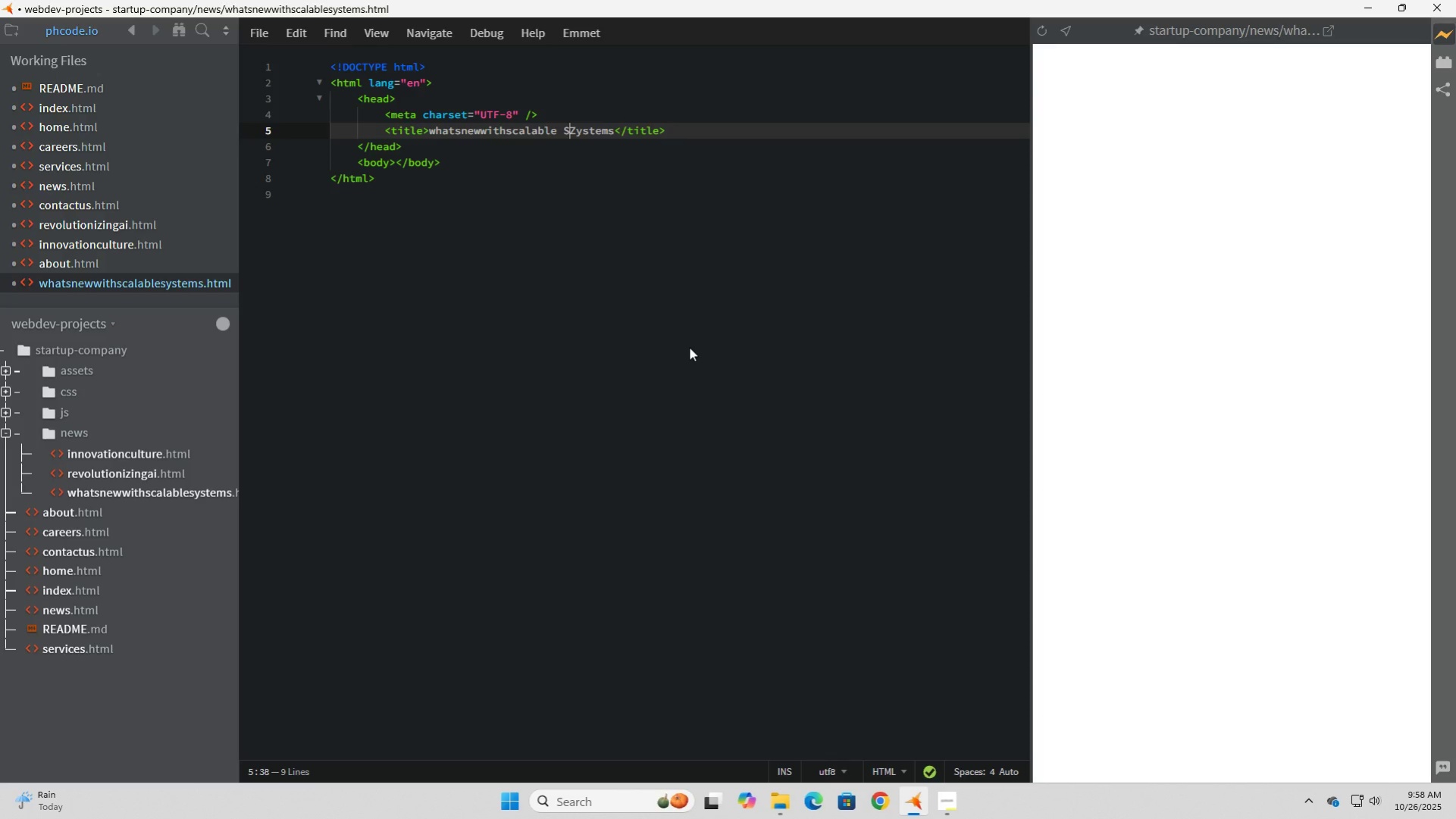 
 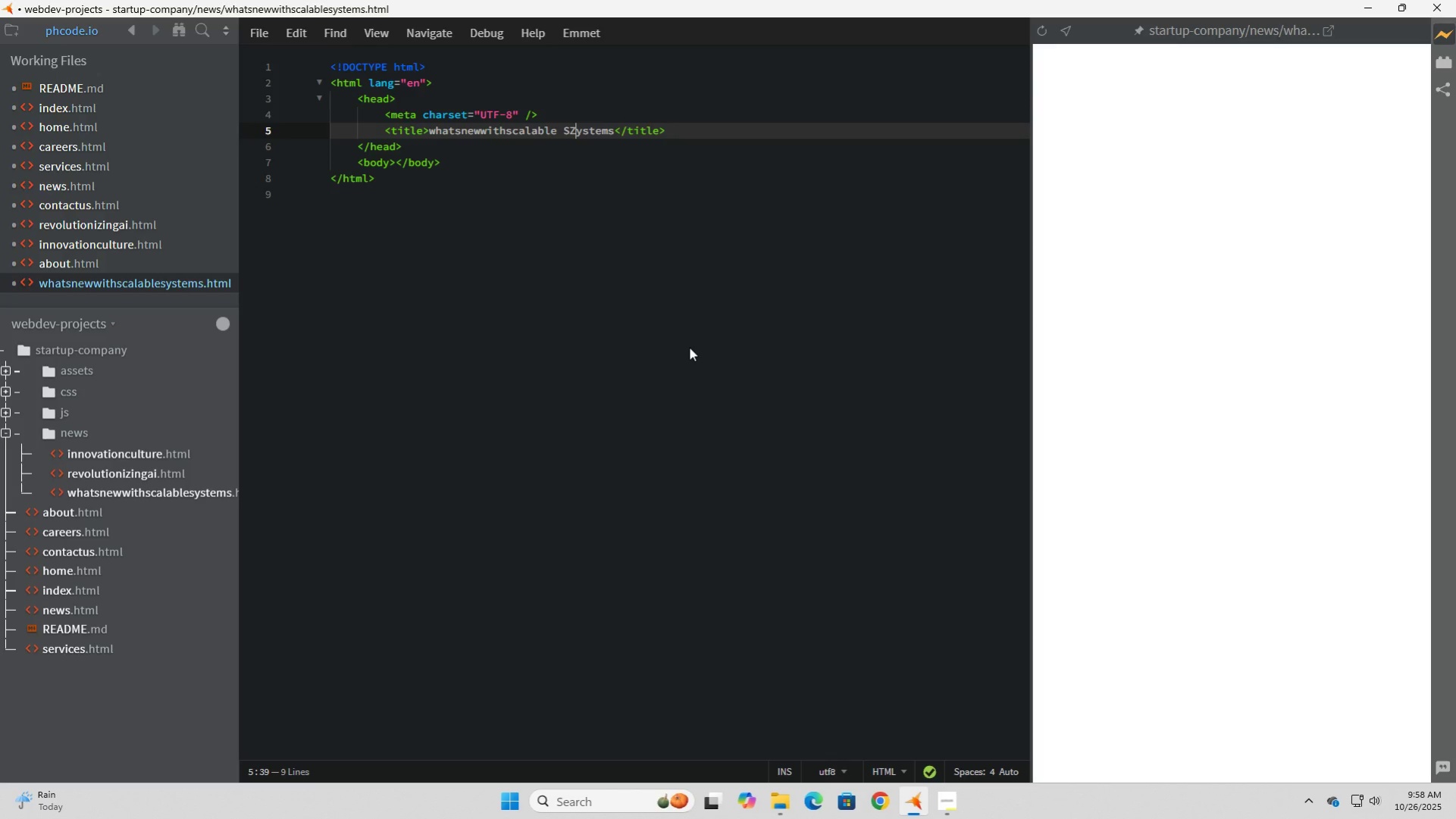 
key(ArrowLeft)
 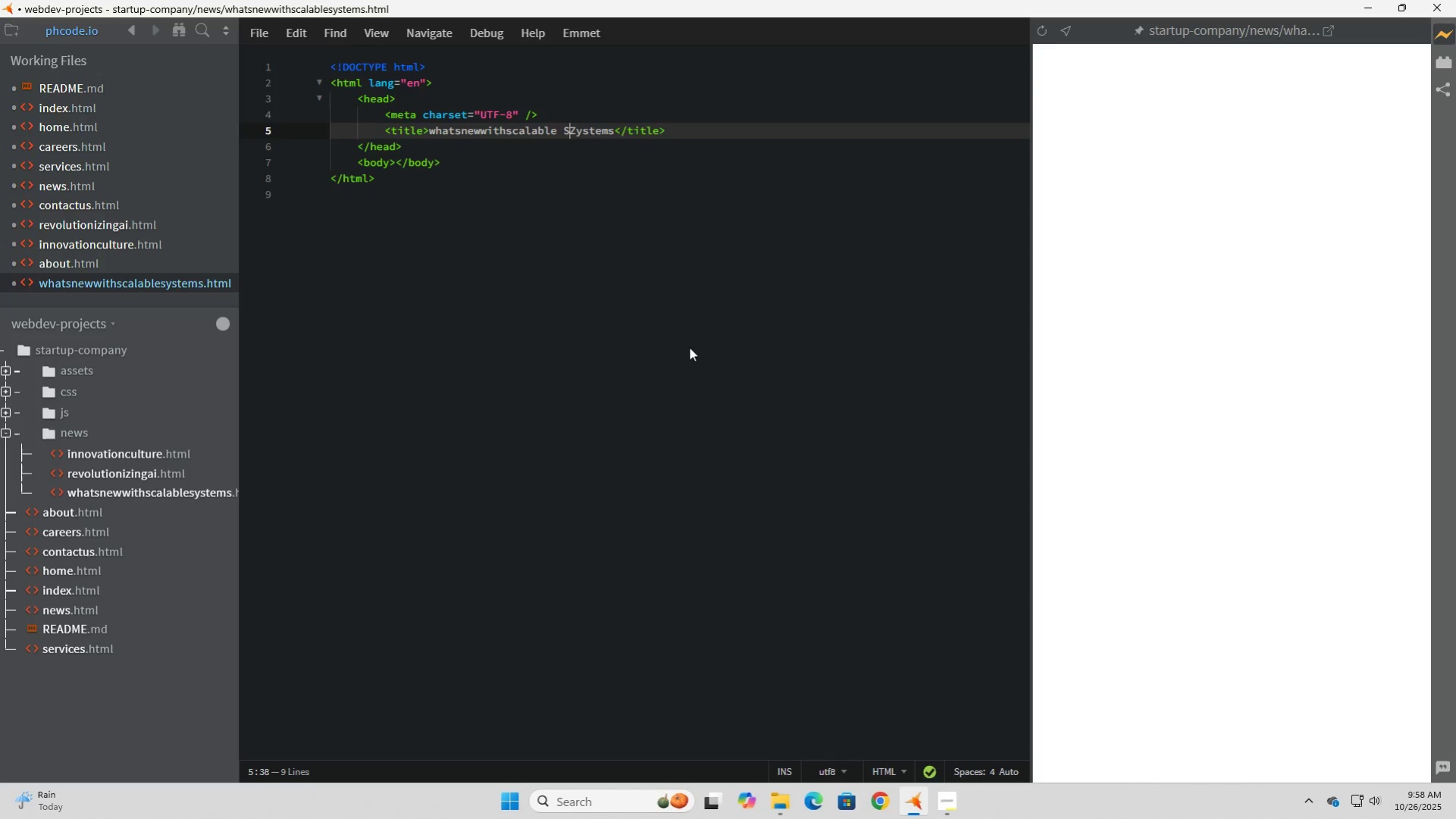 
key(ArrowRight)
 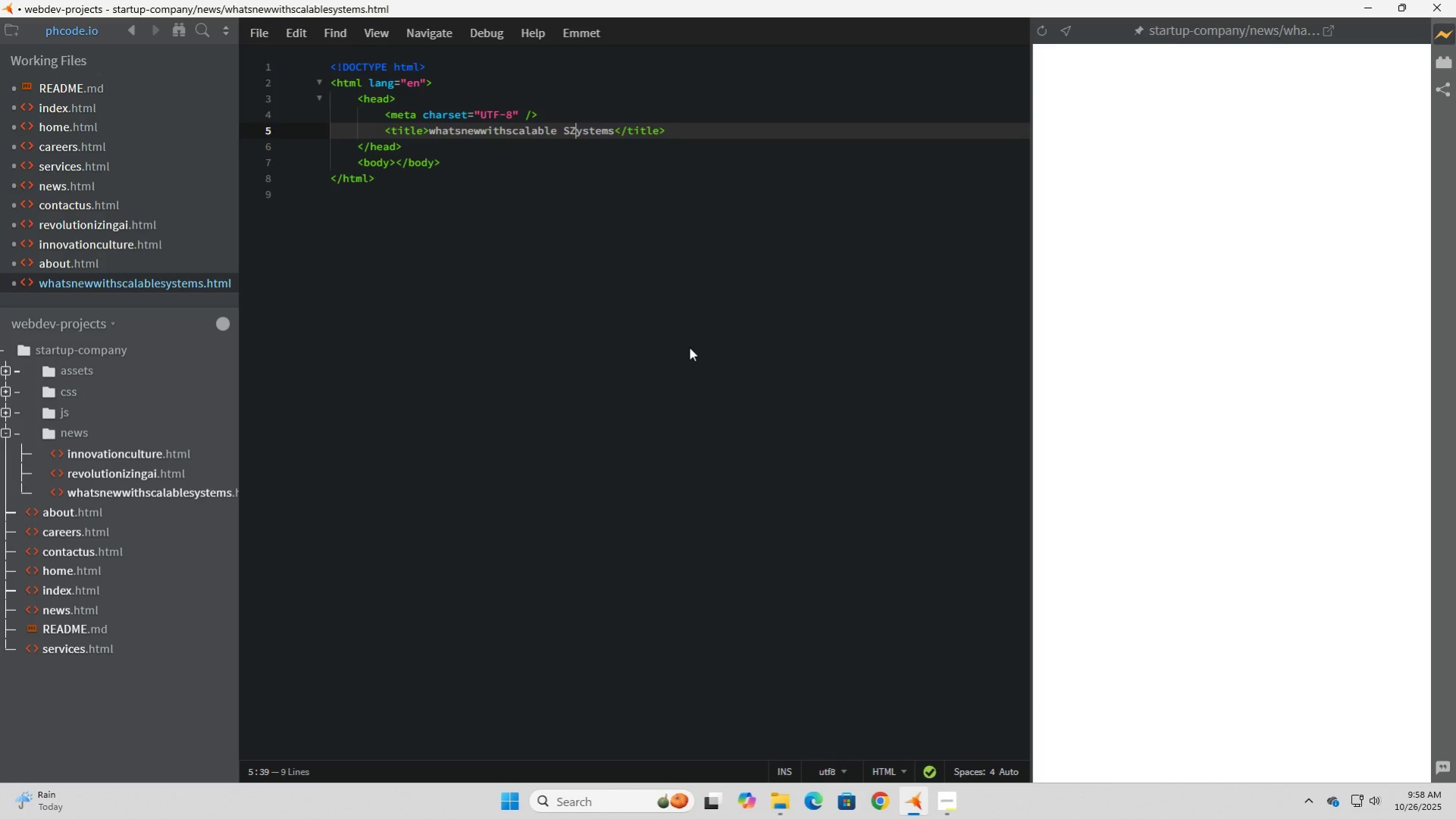 
key(Backspace)
 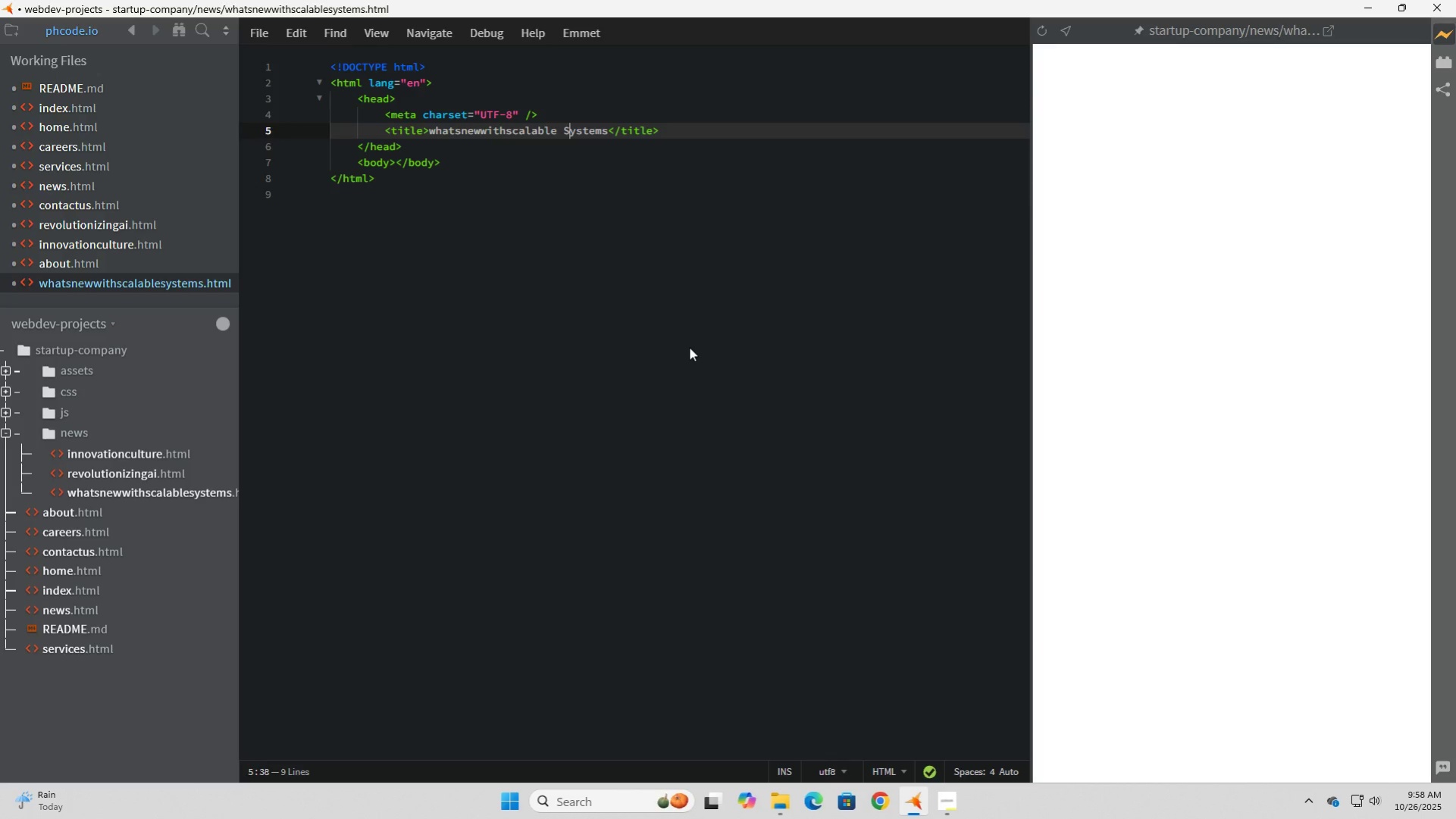 
key(ArrowLeft)
 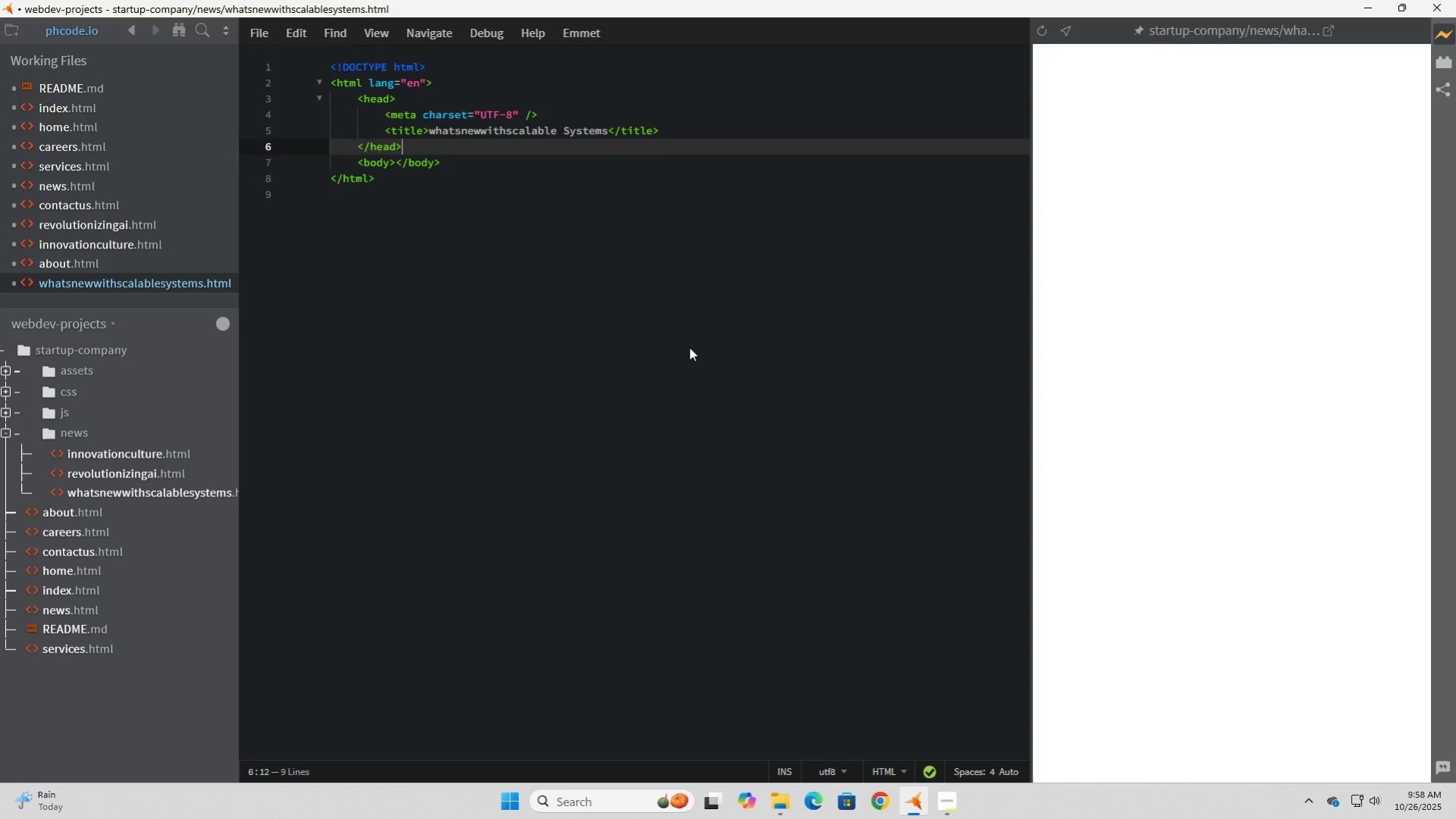 
key(ArrowDown)
 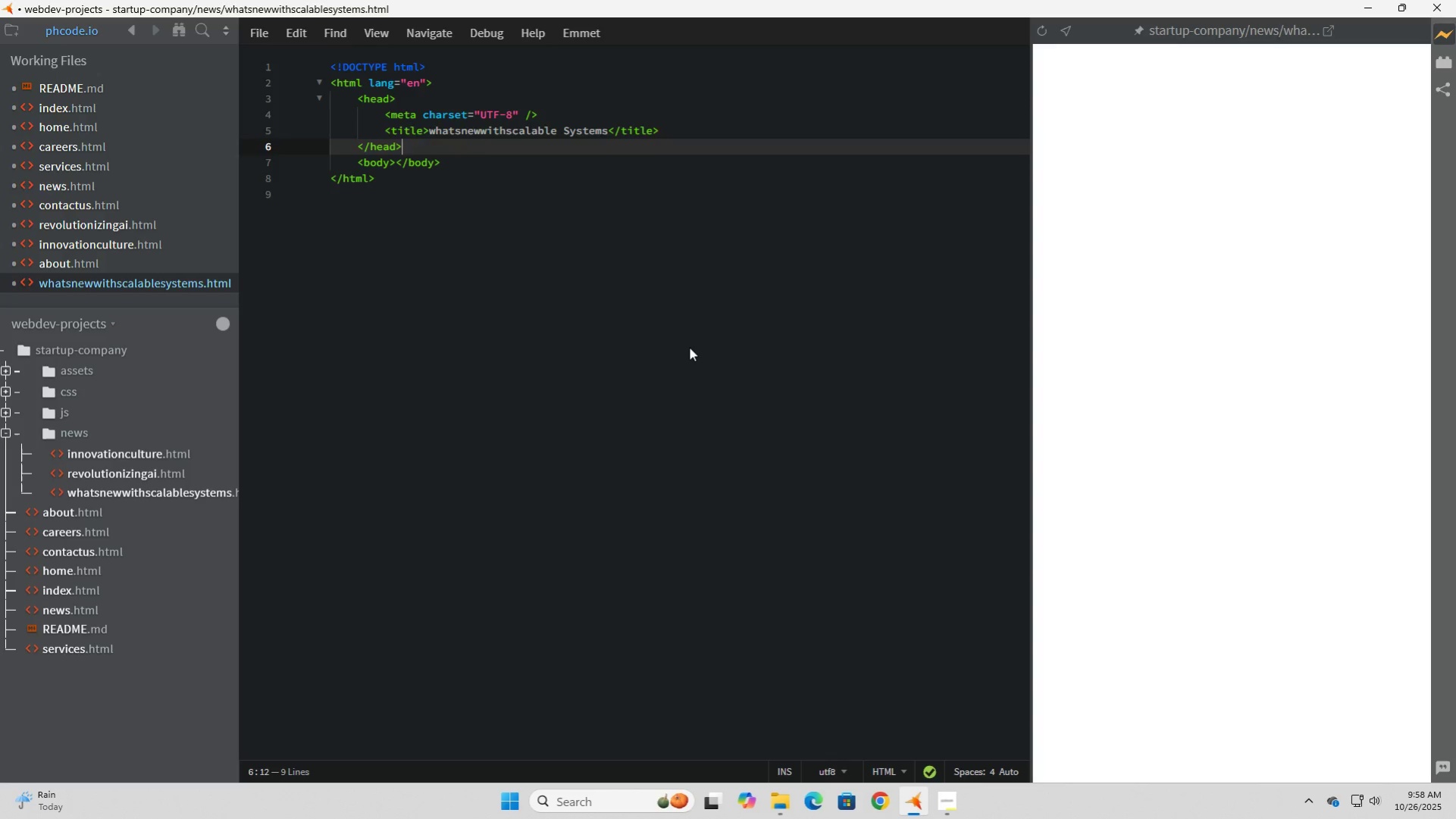 
key(ArrowUp)
 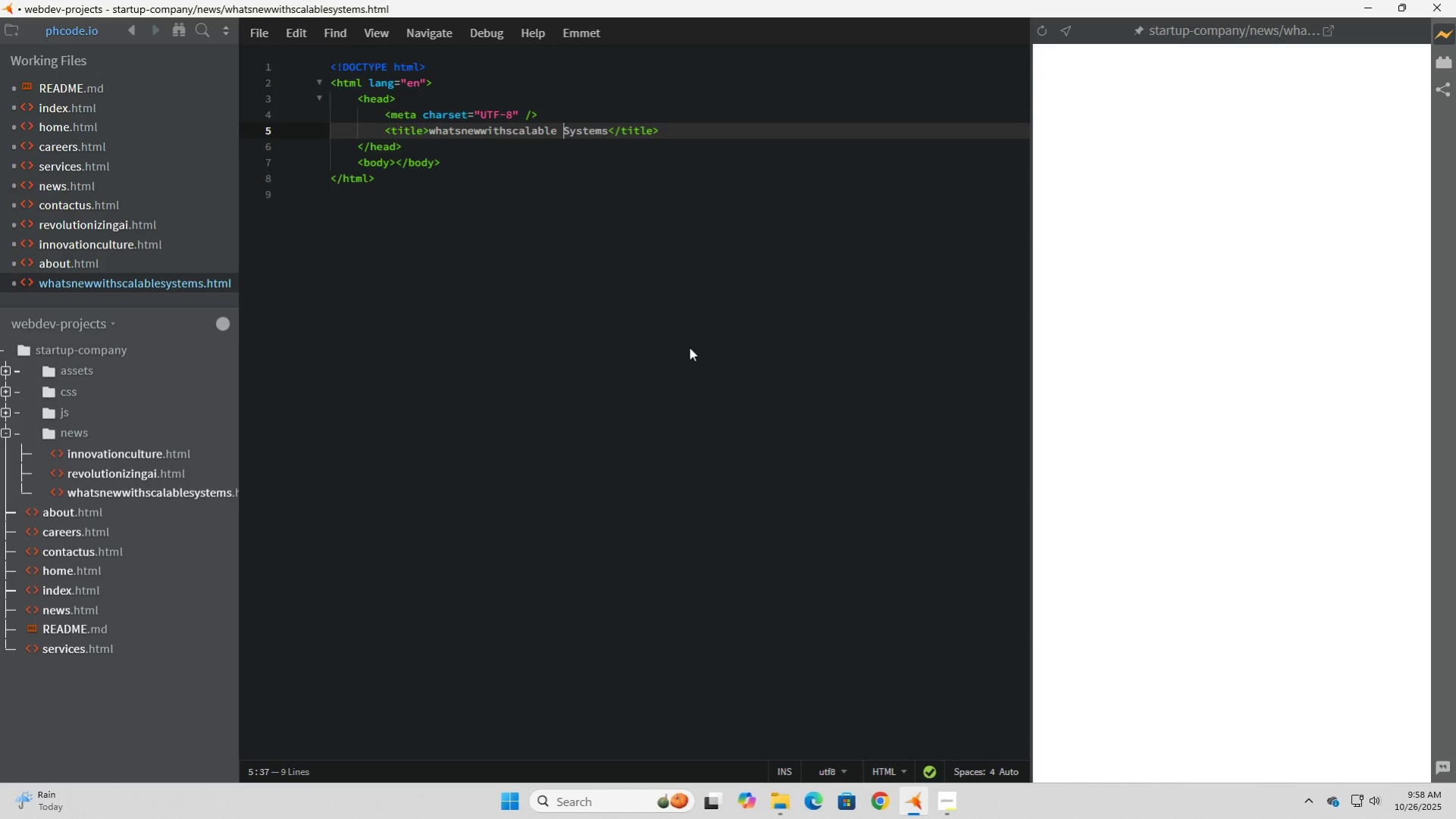 
hold_key(key=ArrowLeft, duration=0.74)
 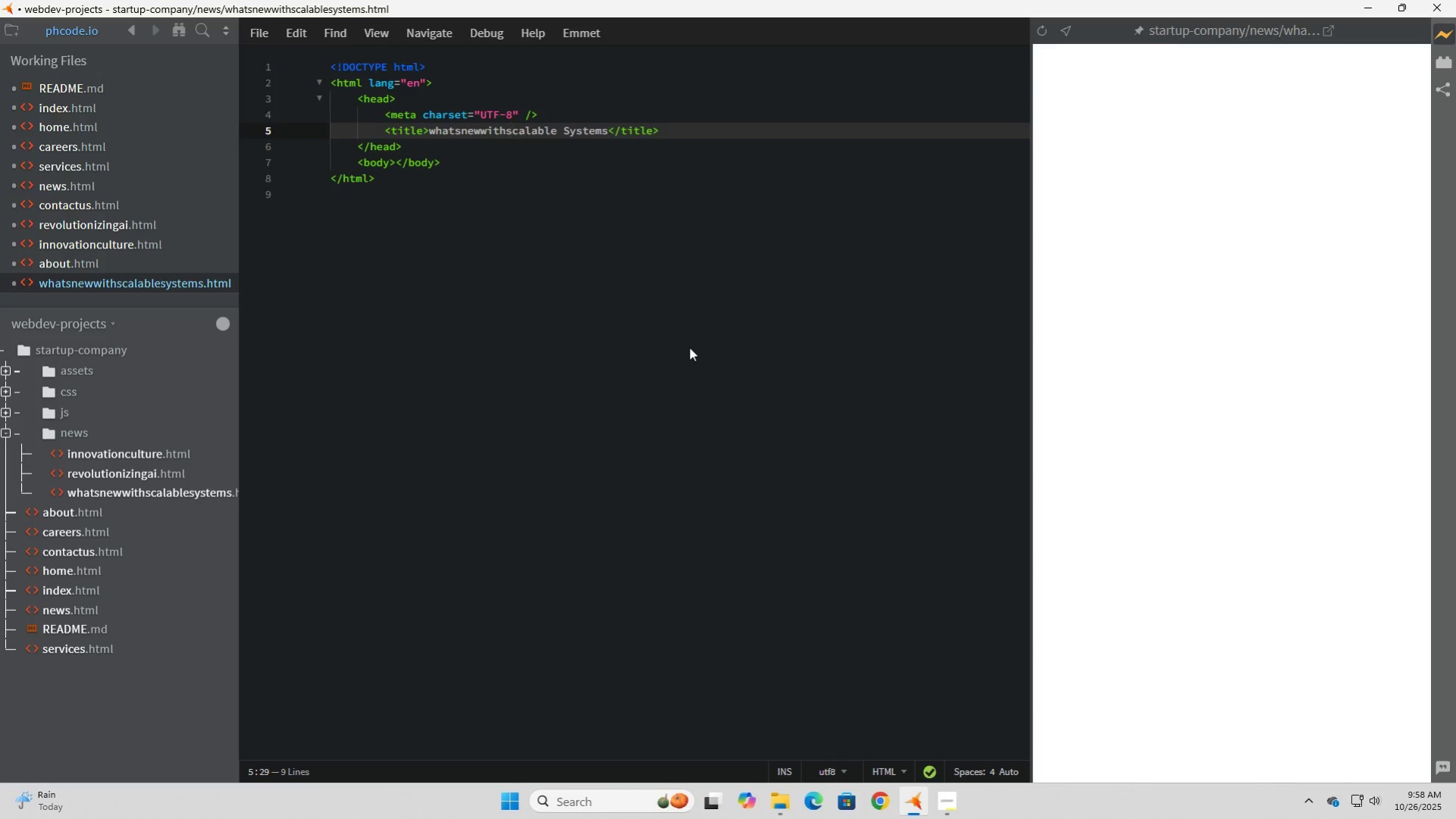 
key(Backspace)
 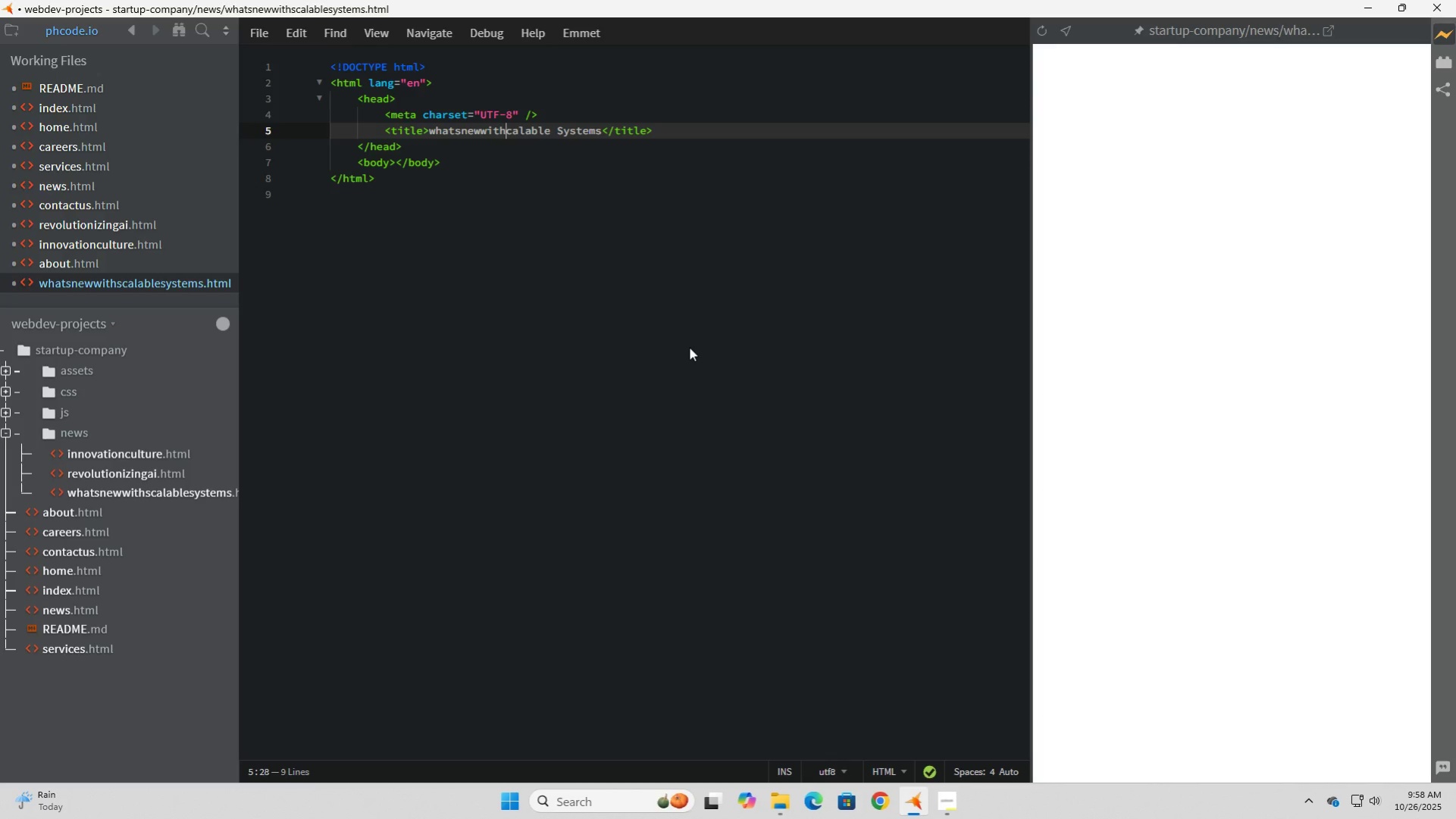 
key(Shift+S)
 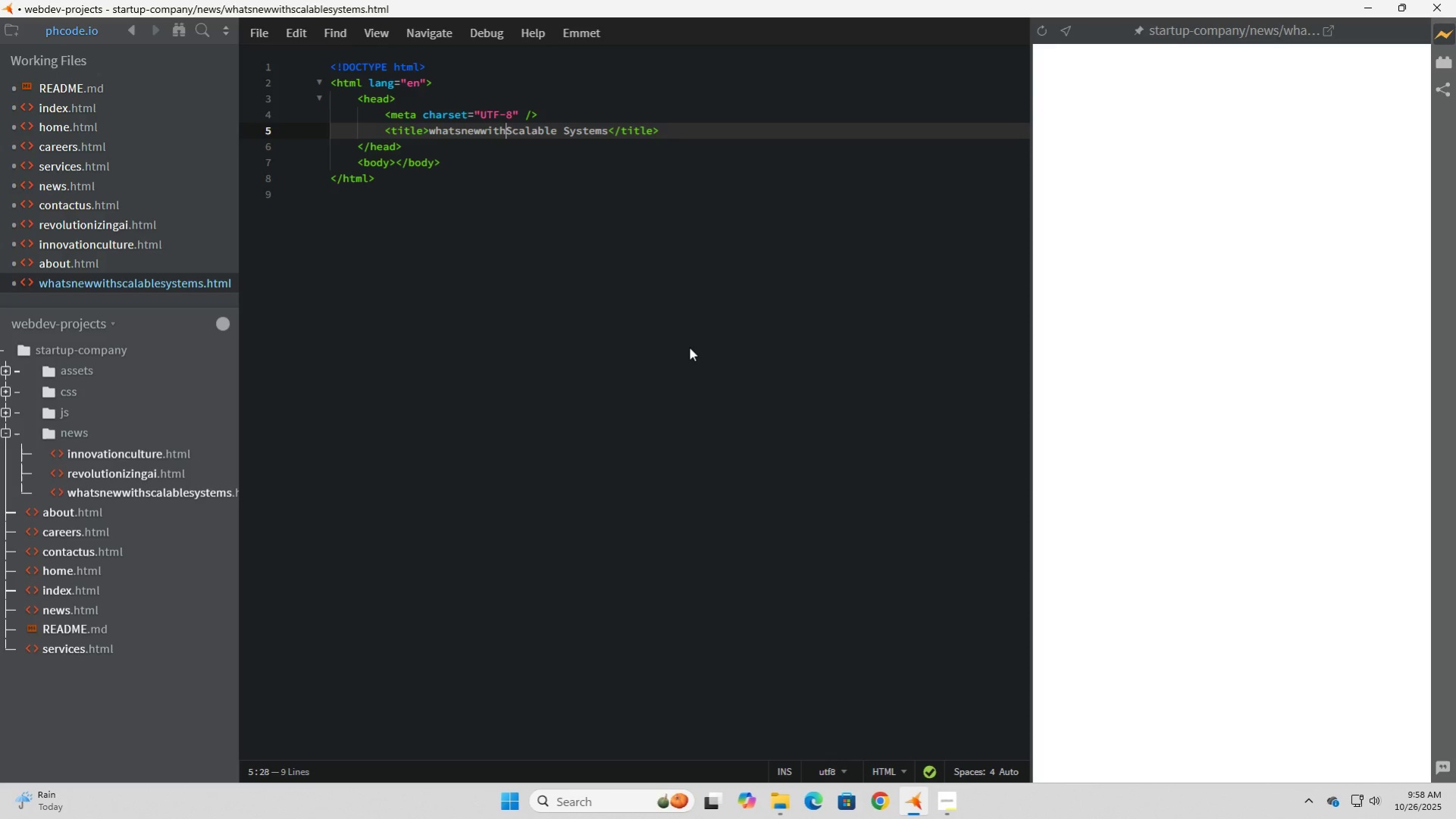 
key(ArrowLeft)
 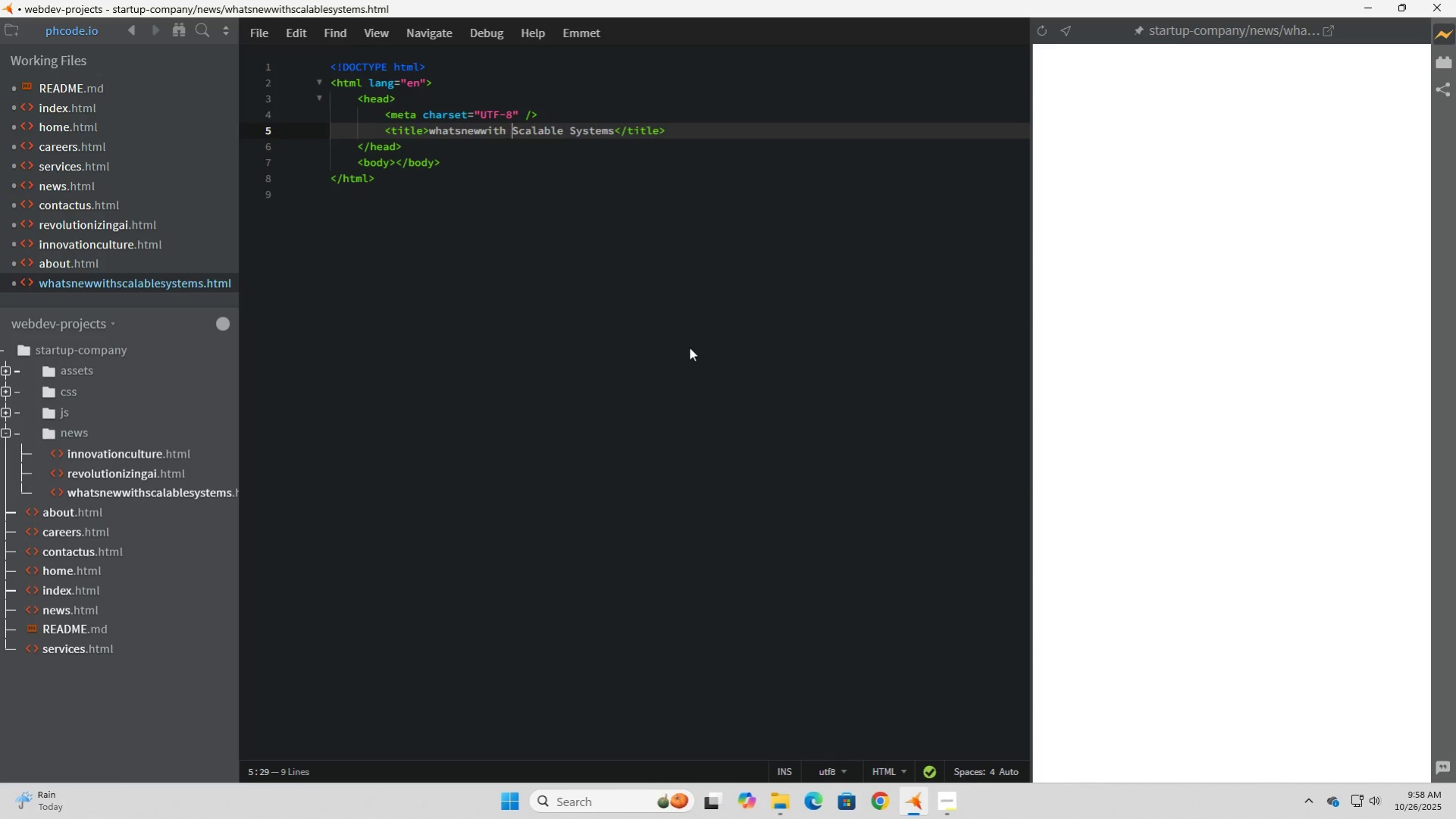 
key(Space)
 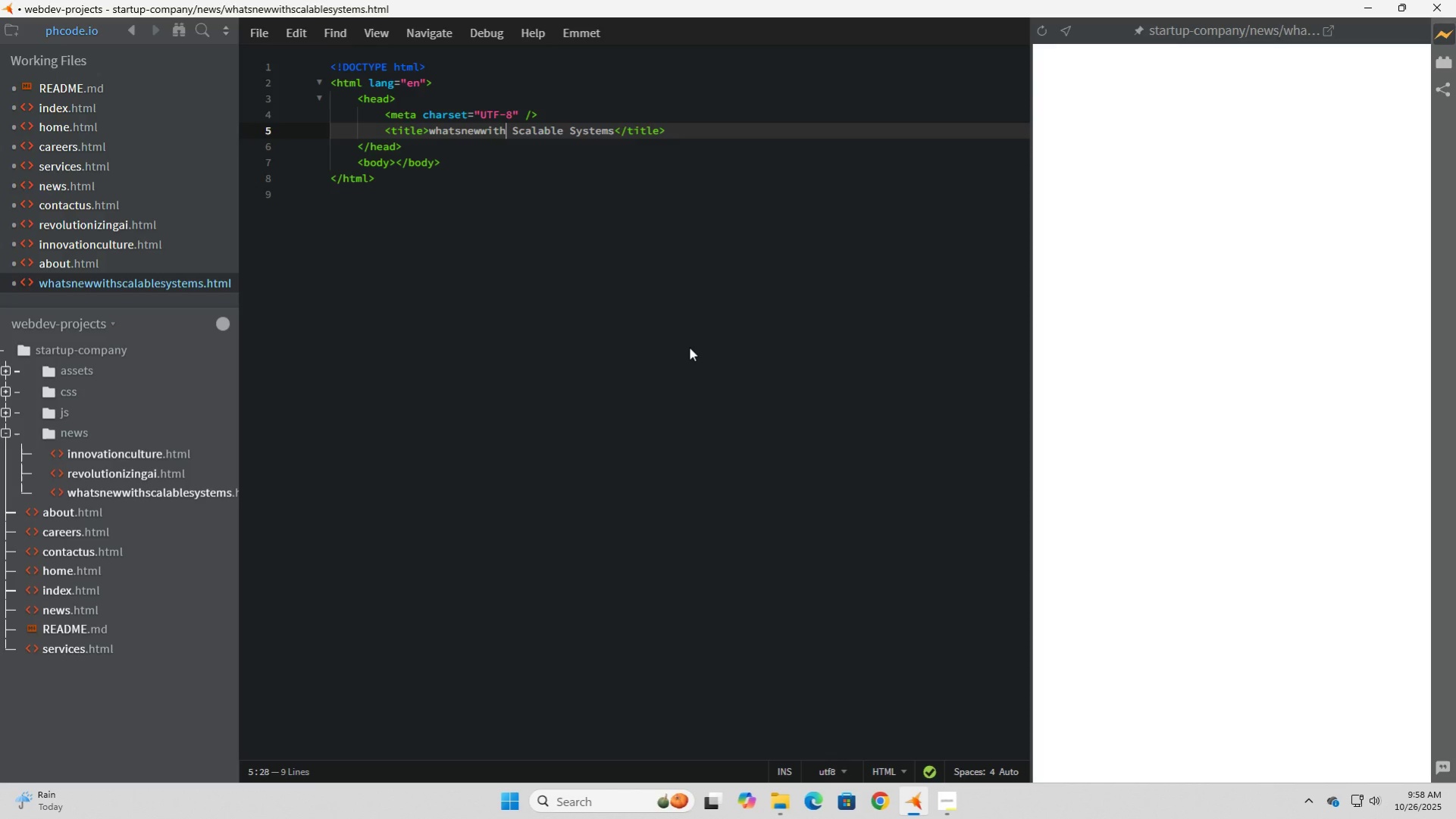 
key(ArrowLeft)
 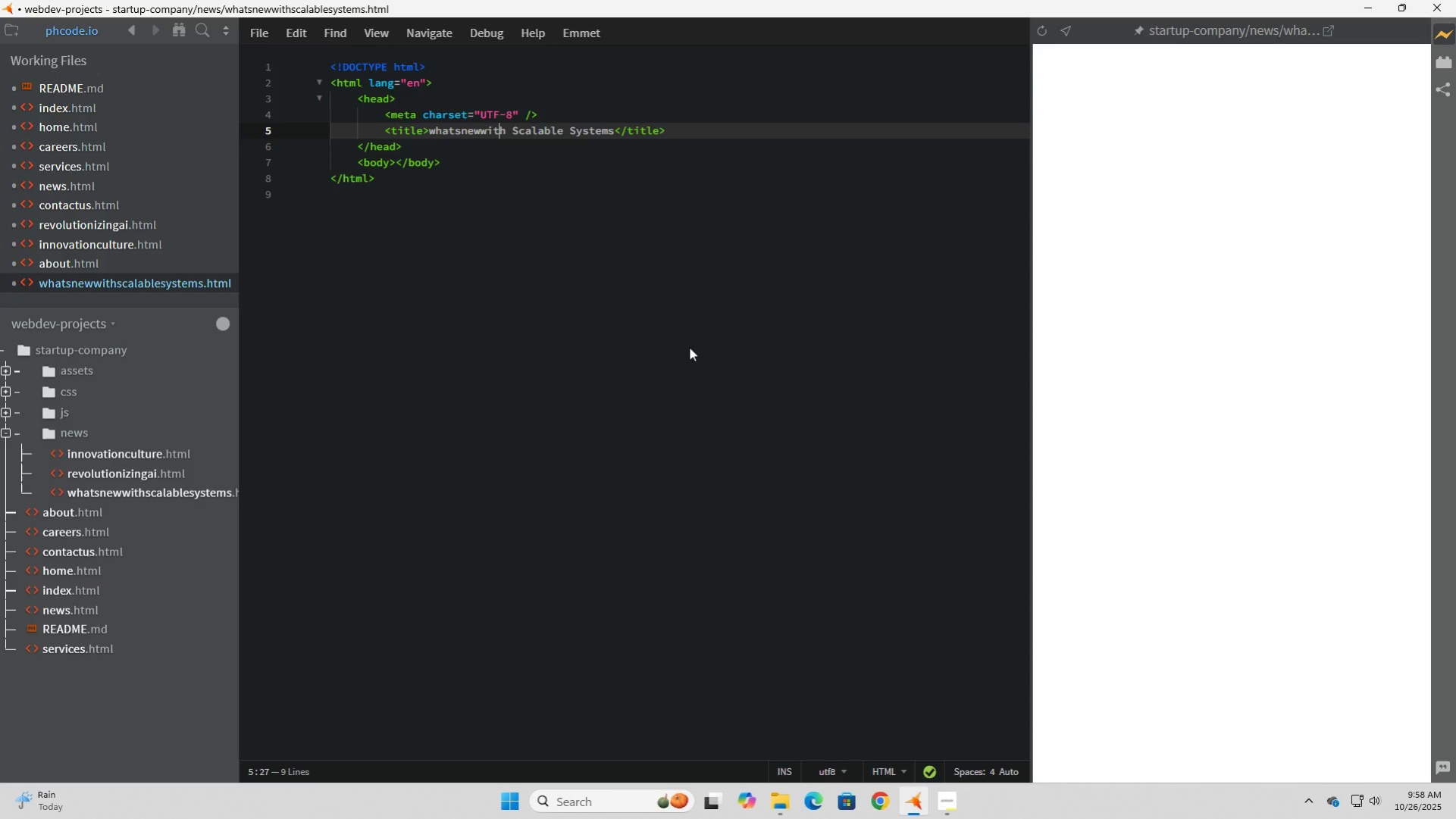 
key(ArrowLeft)
 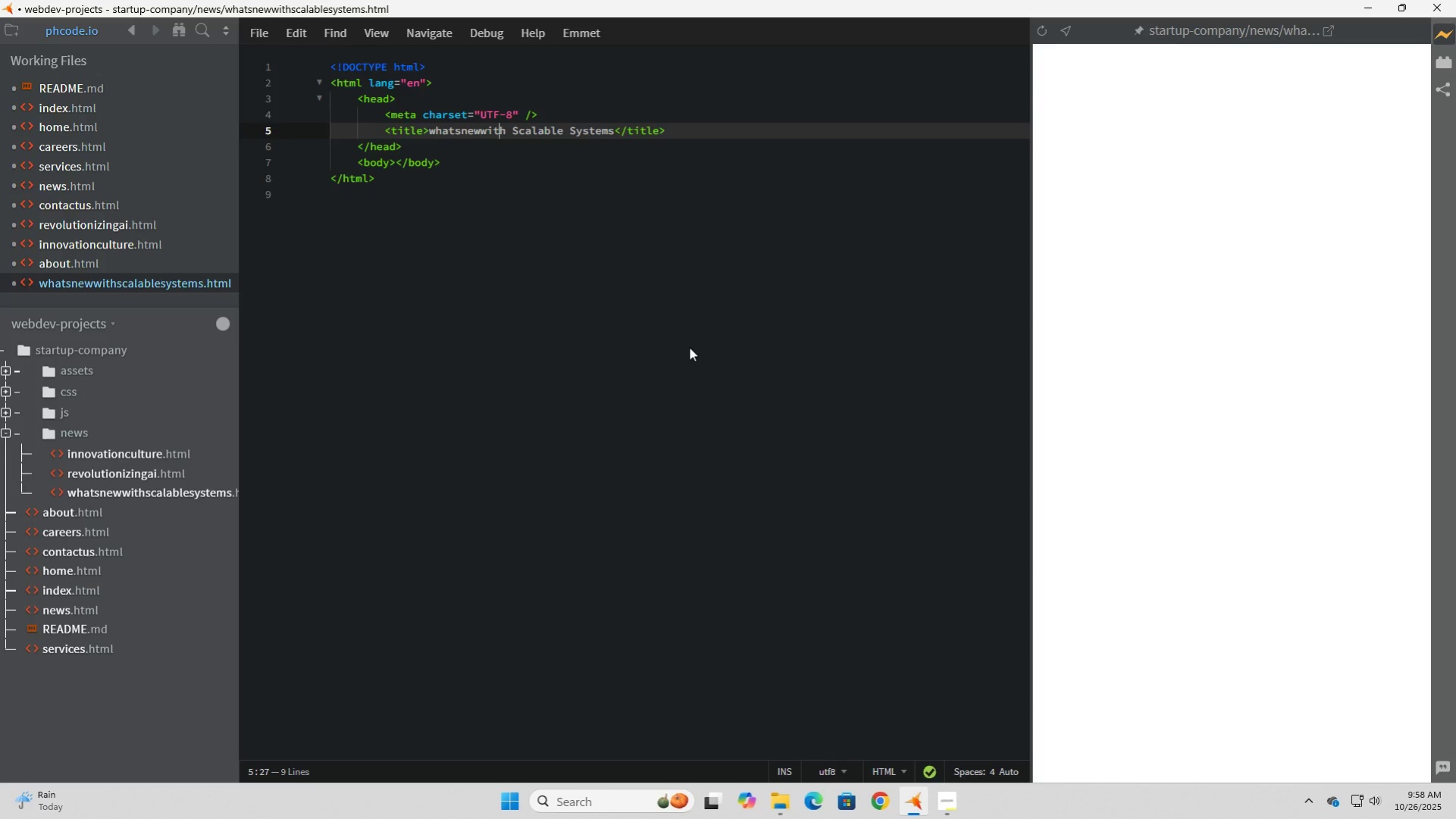 
key(ArrowLeft)
 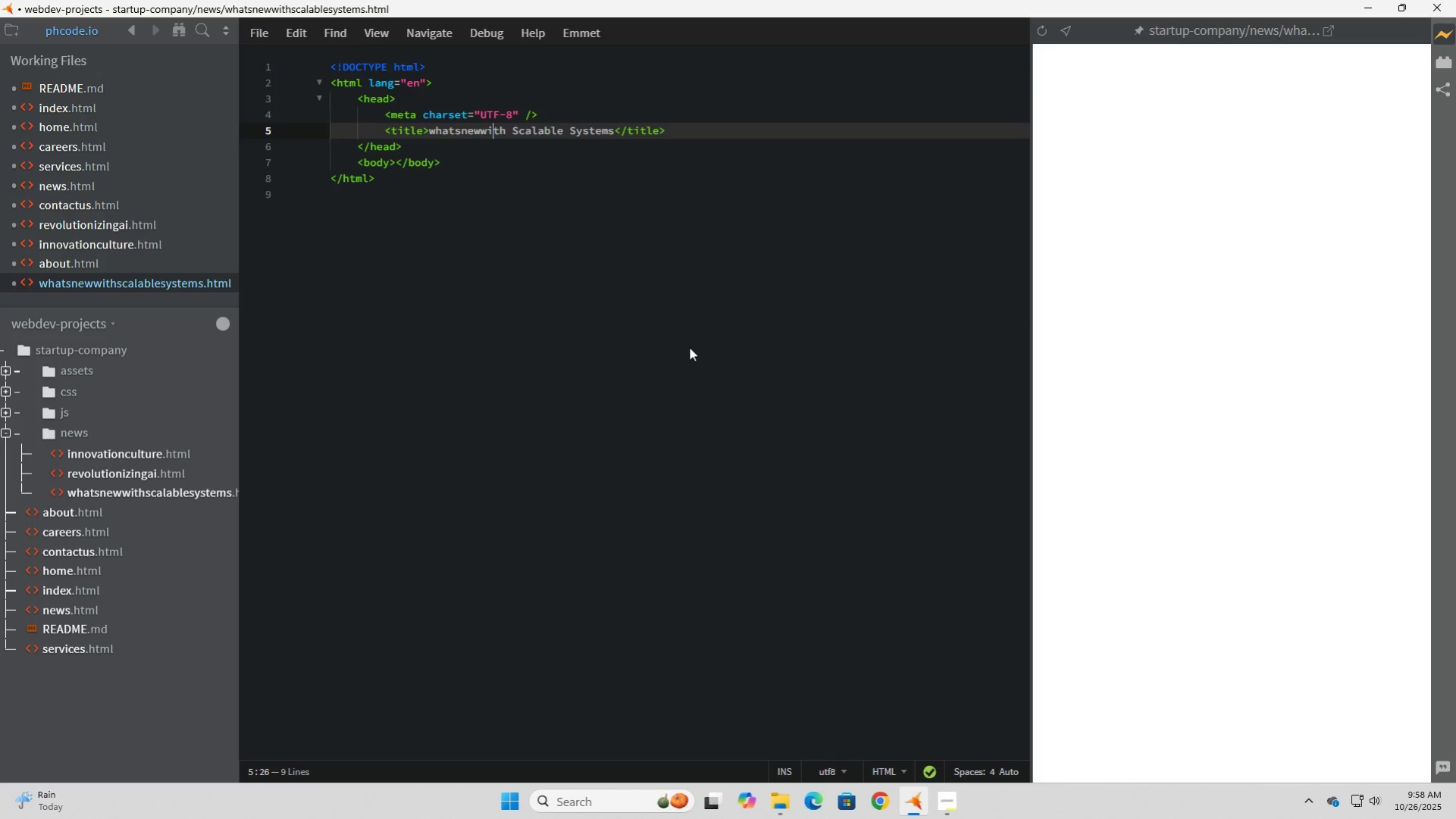 
key(ArrowLeft)
 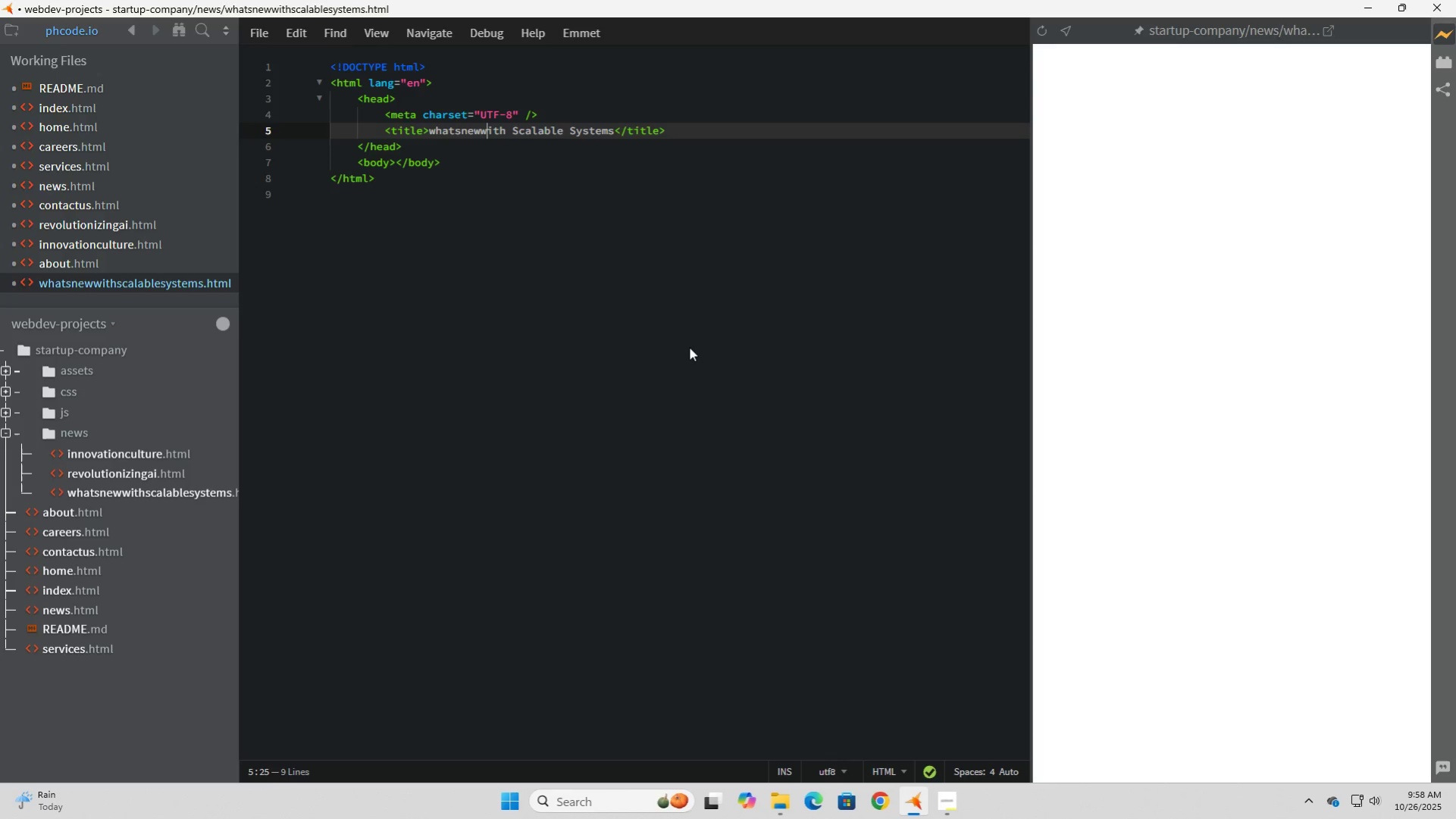 
key(ArrowLeft)
 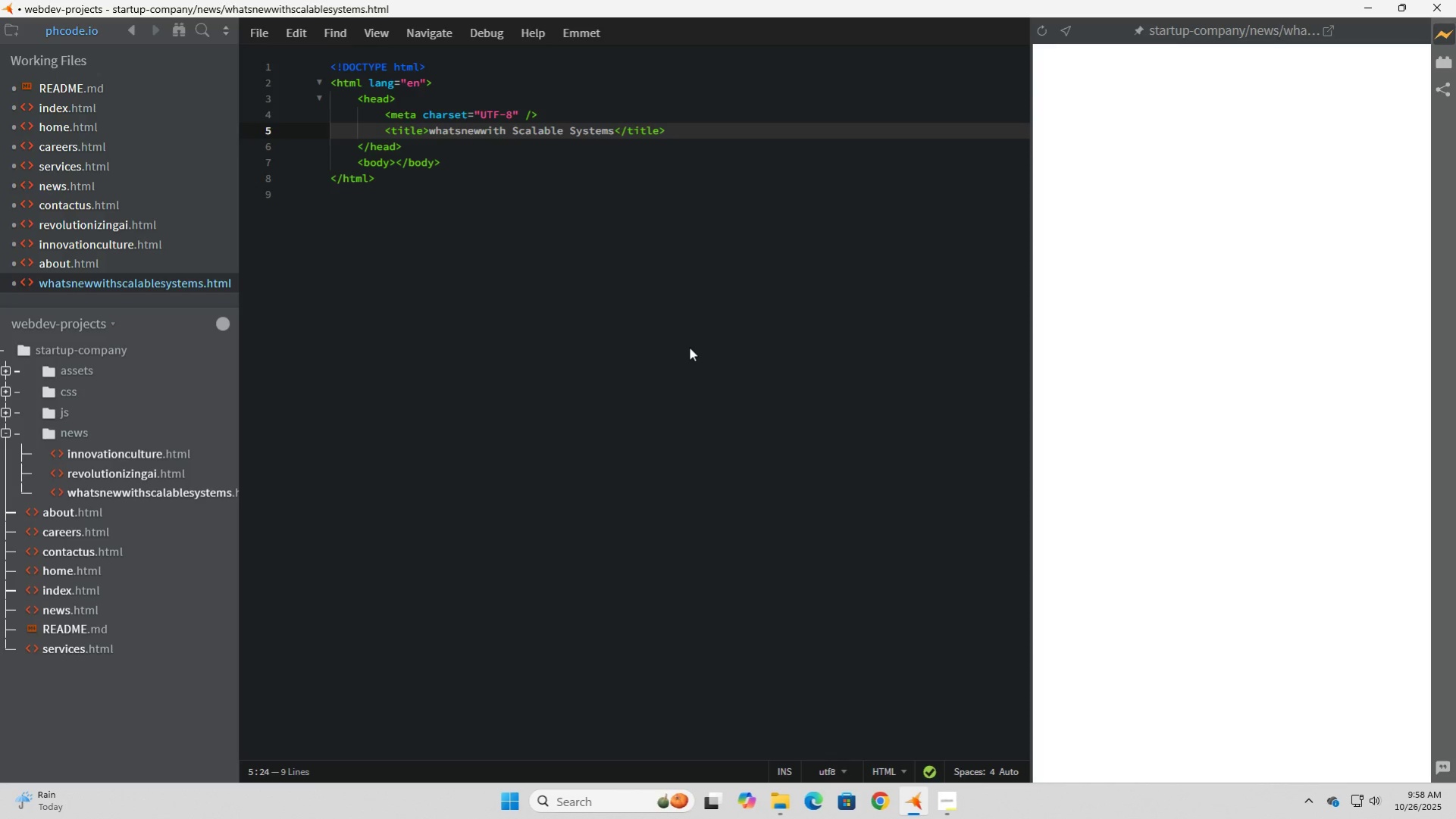 
key(ArrowRight)
 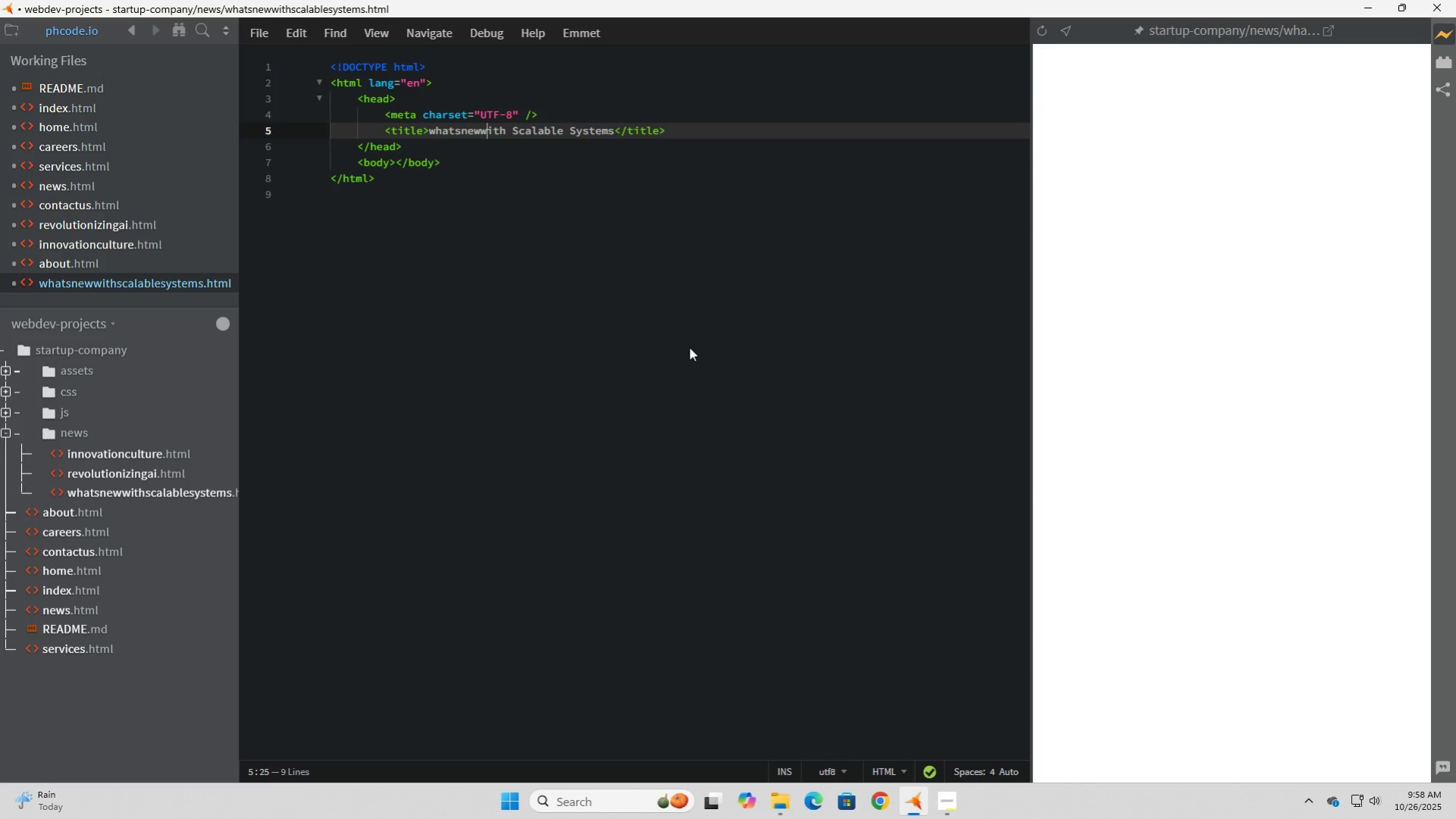 
key(ArrowLeft)
 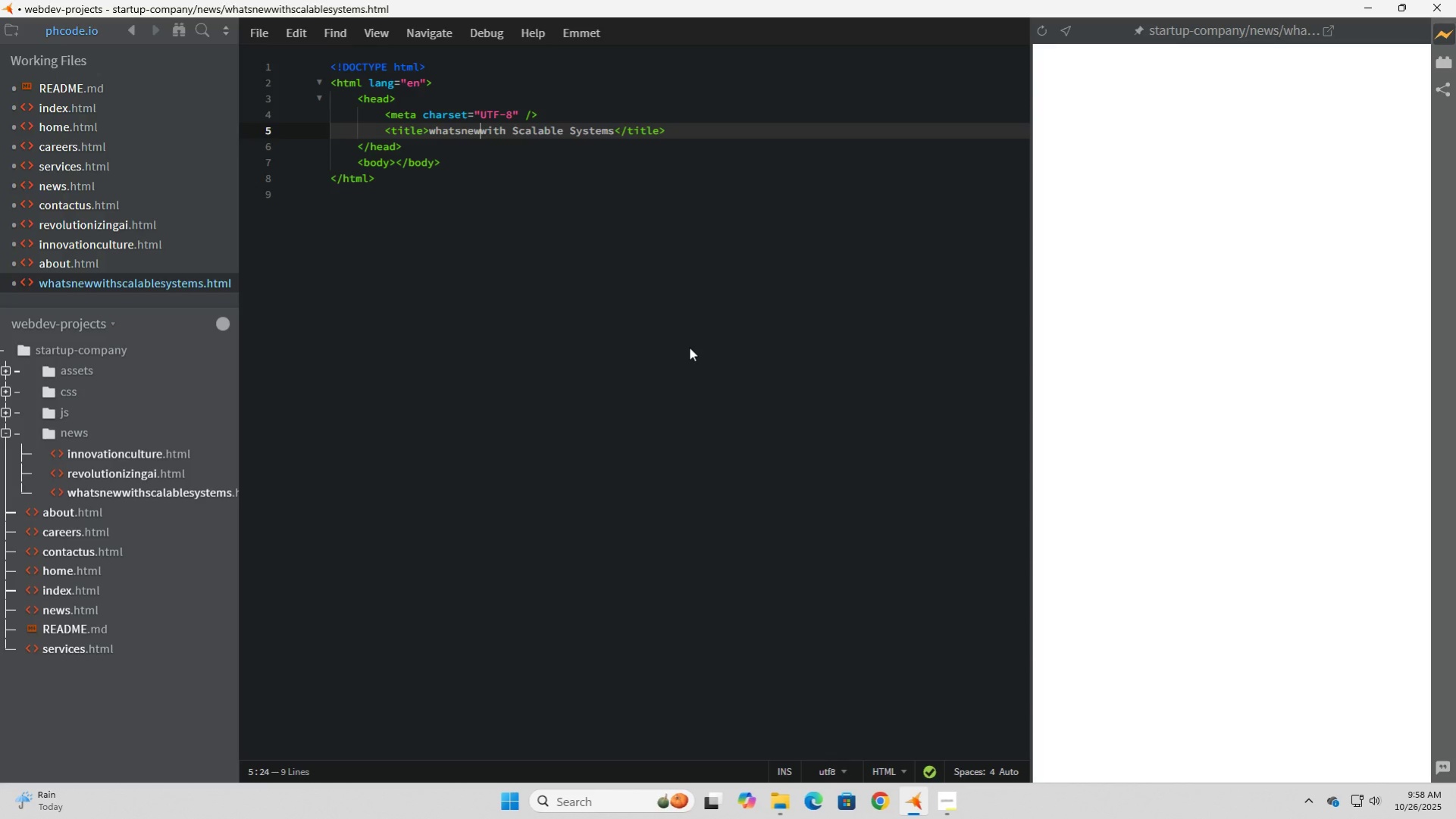 
key(ArrowLeft)
 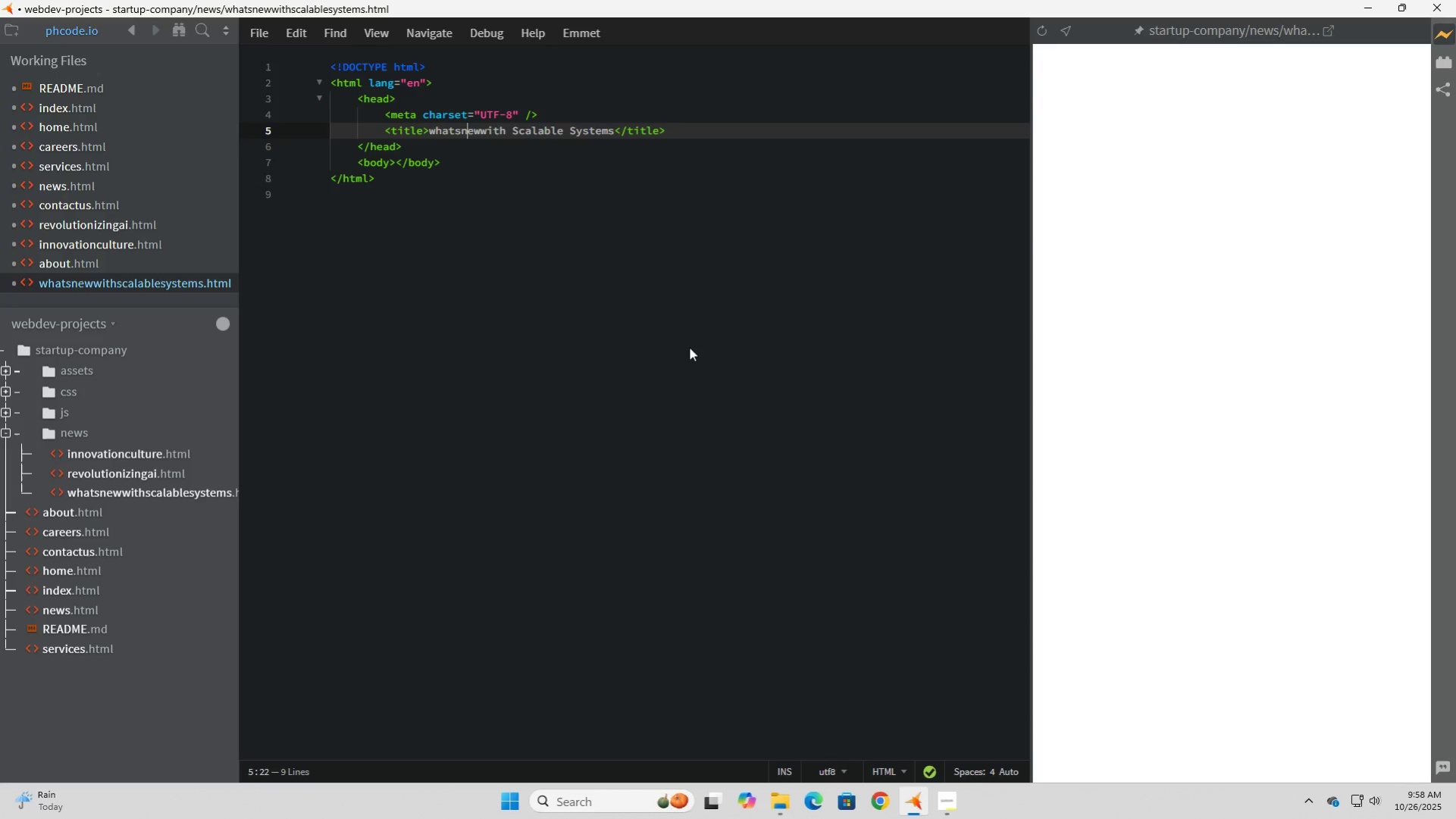 
key(ArrowLeft)
 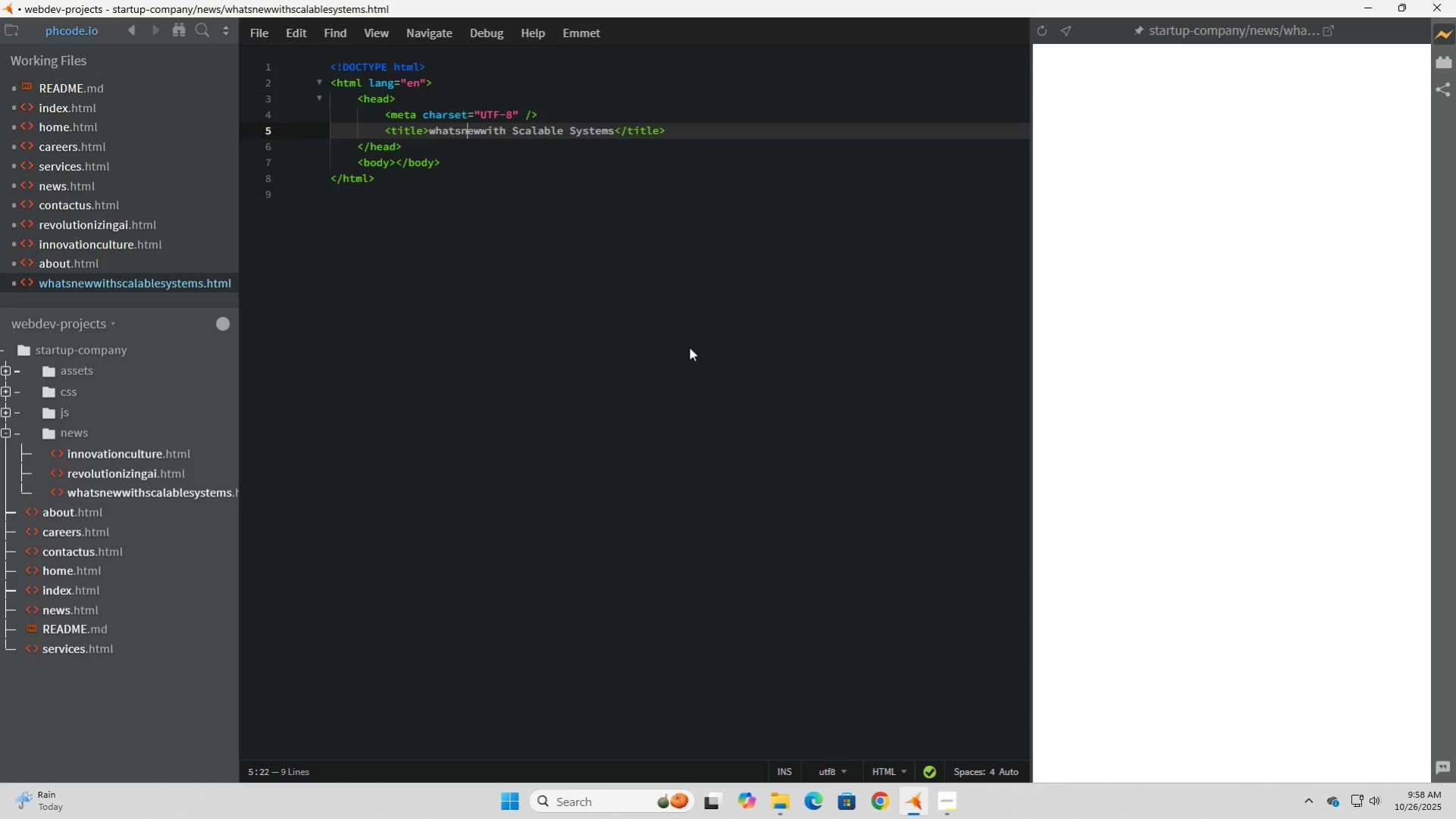 
key(ArrowRight)
 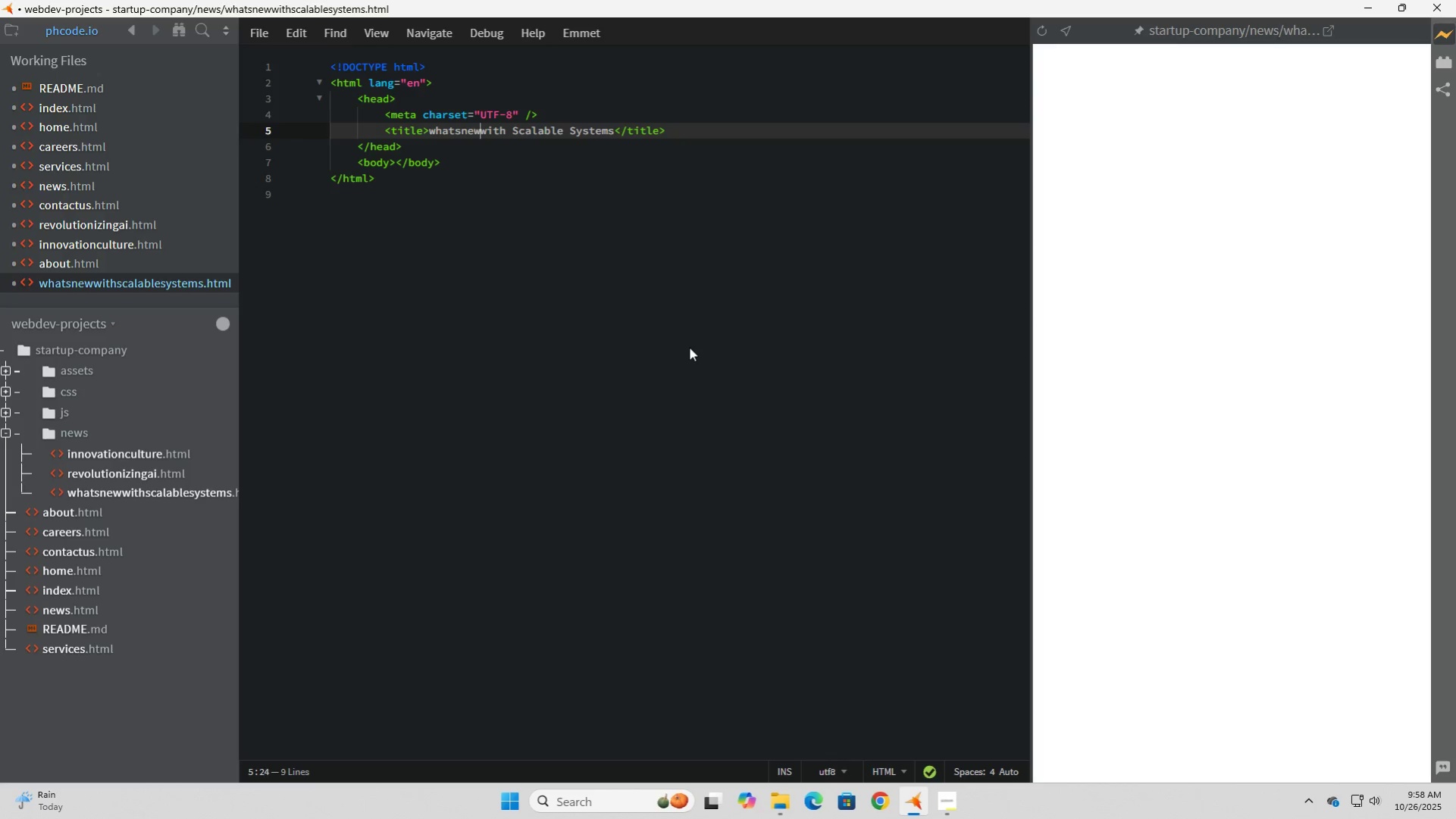 
key(ArrowRight)
 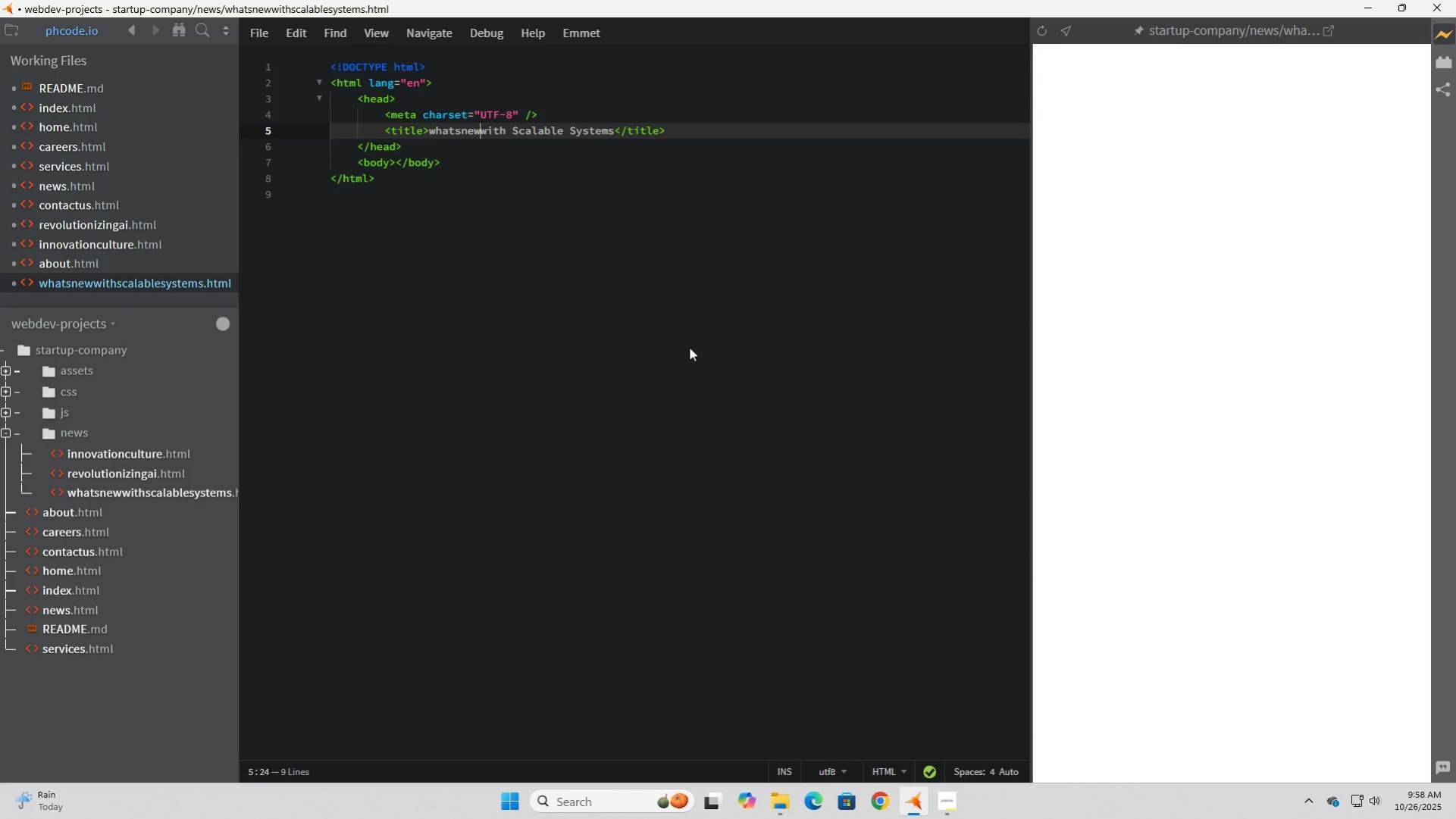 
key(Space)
 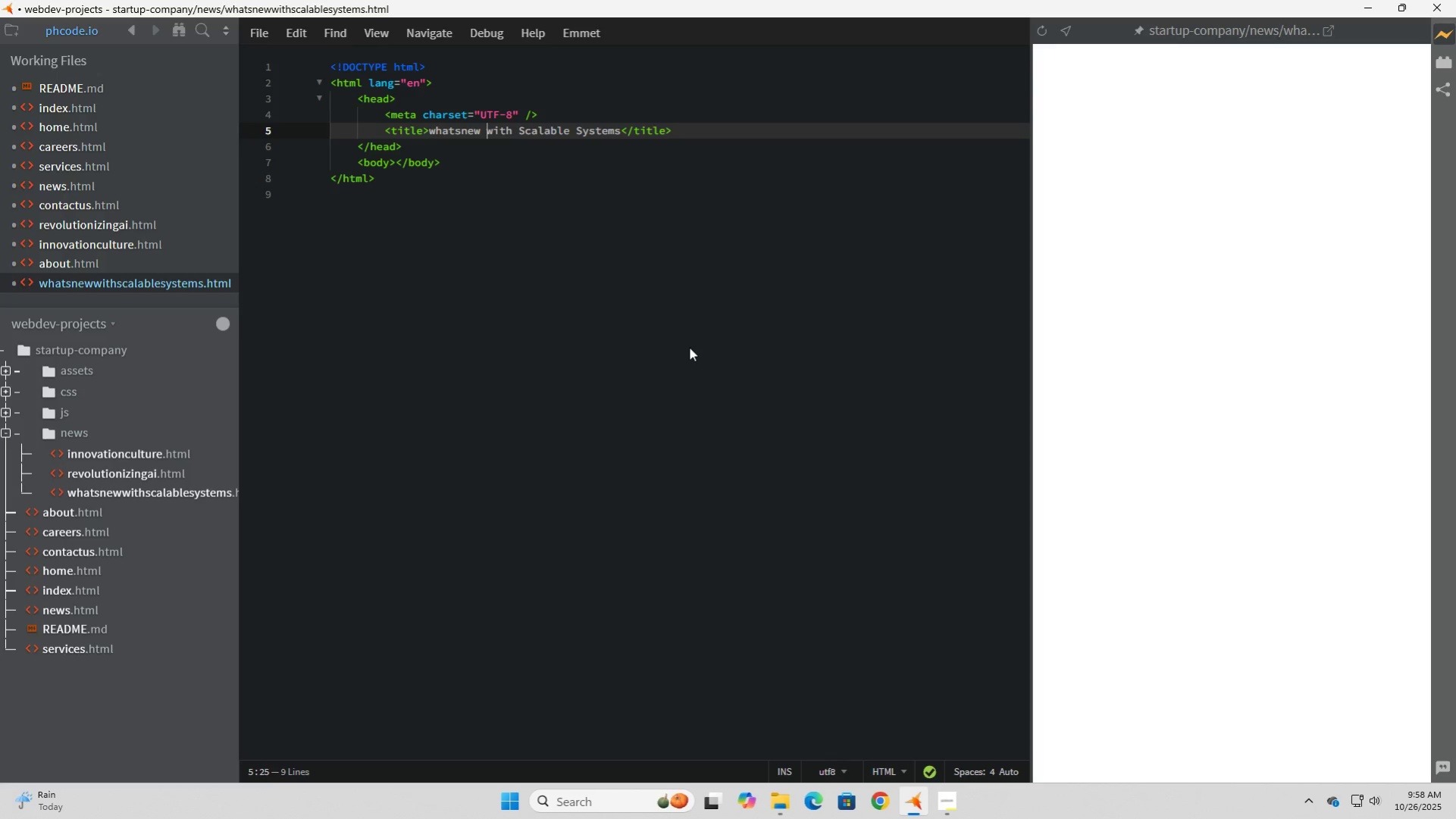 
key(ArrowLeft)
 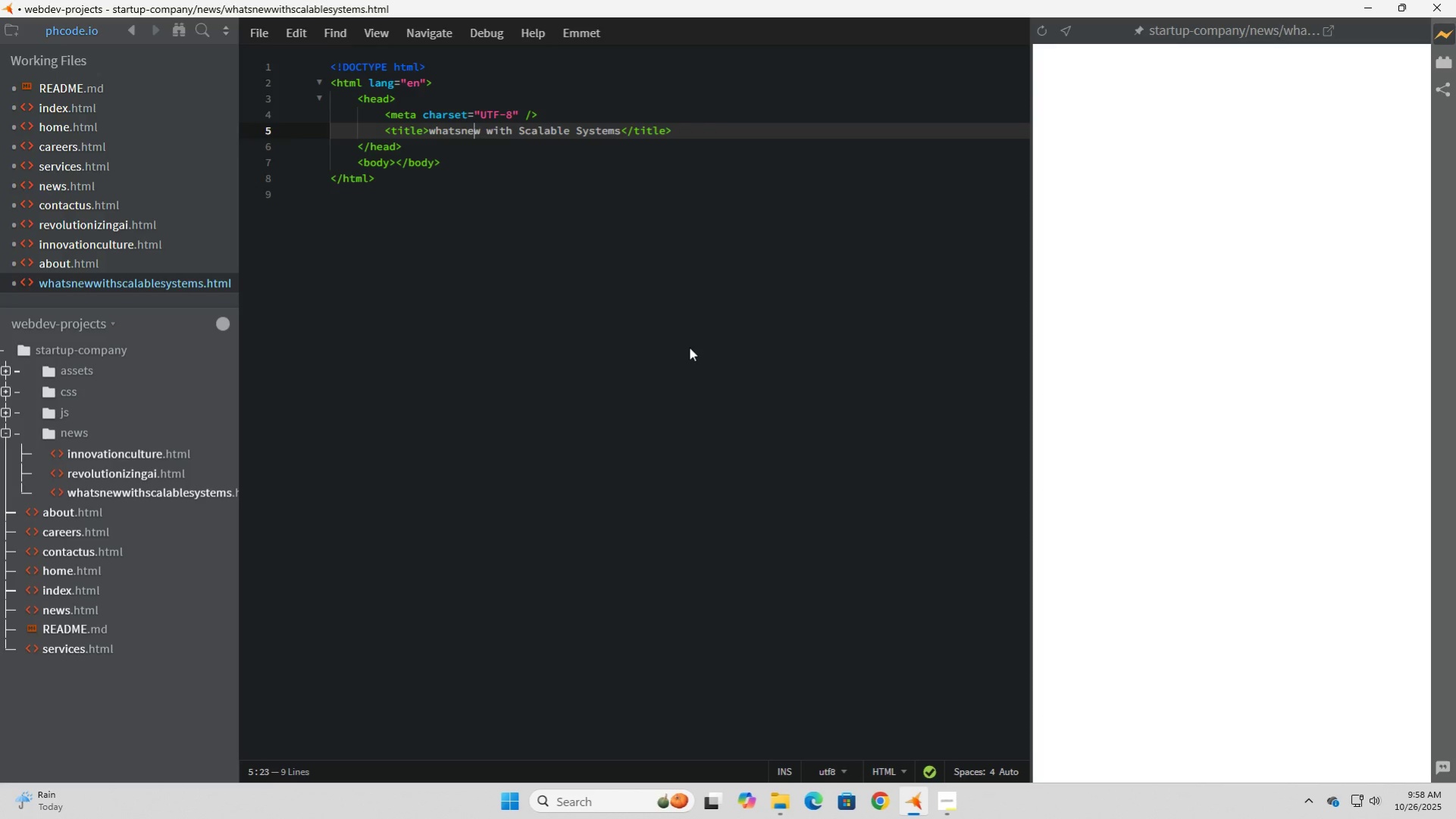 
key(ArrowLeft)
 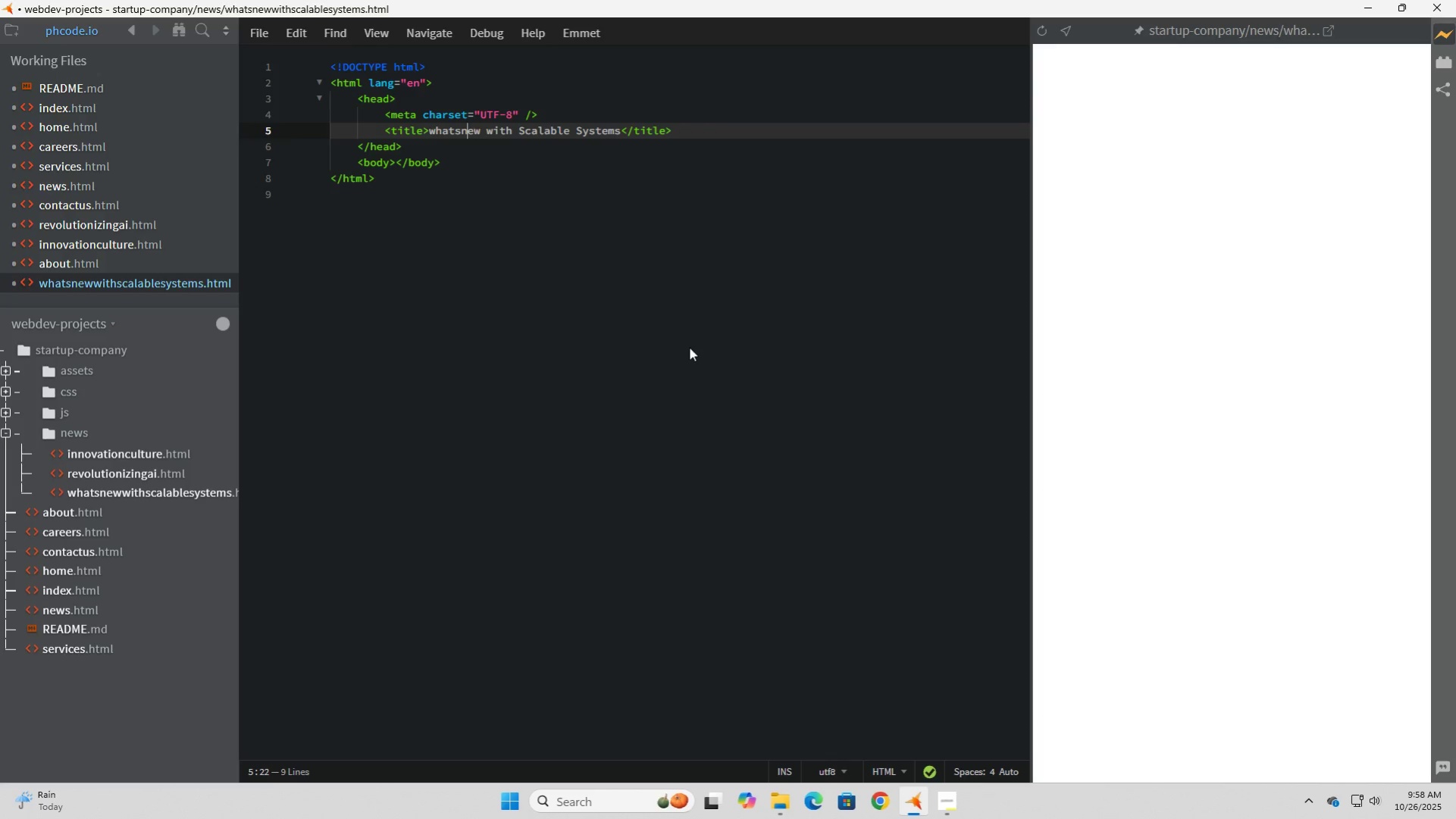 
key(ArrowLeft)
 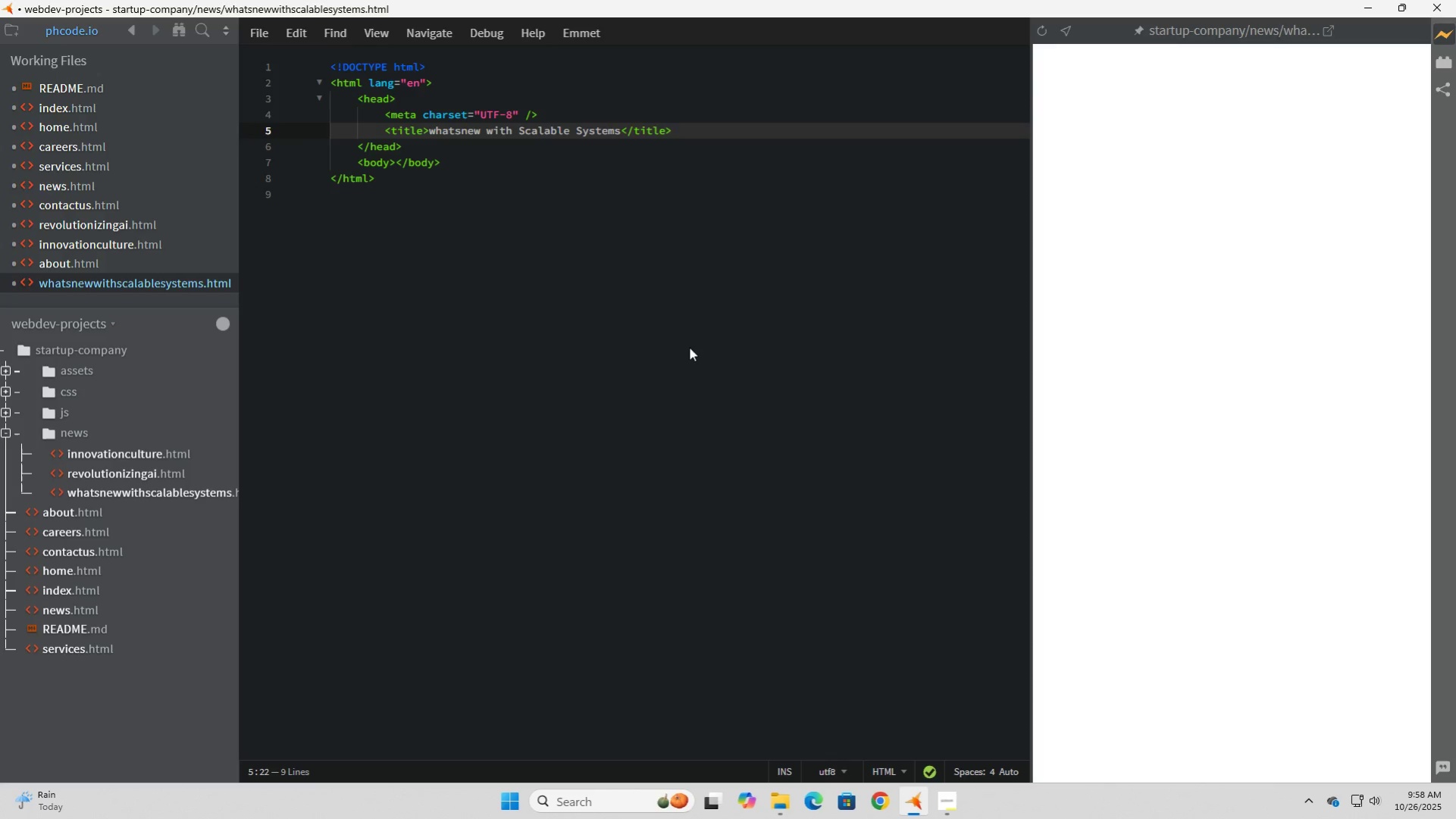 
key(Backspace)
 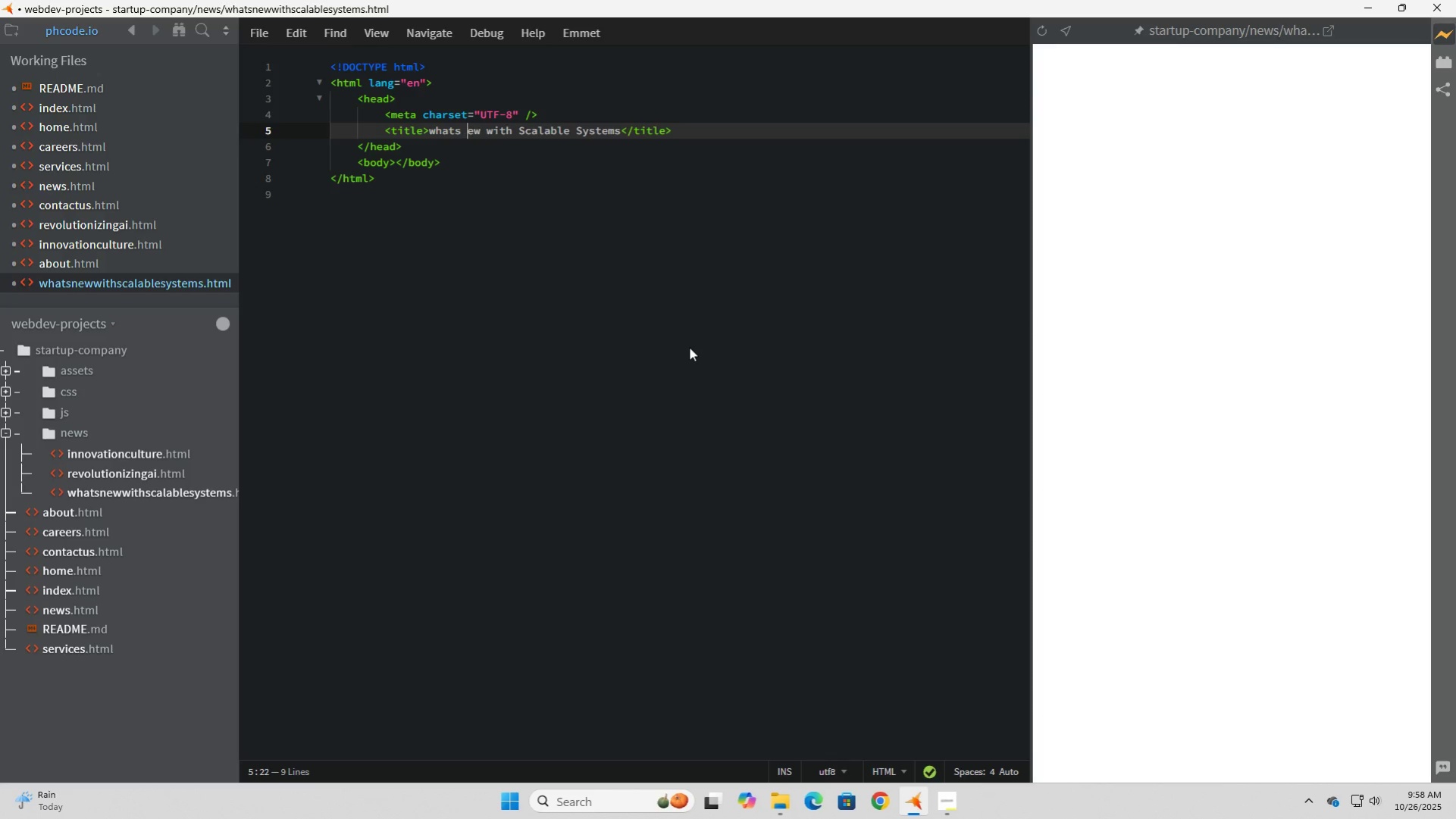 
key(Space)
 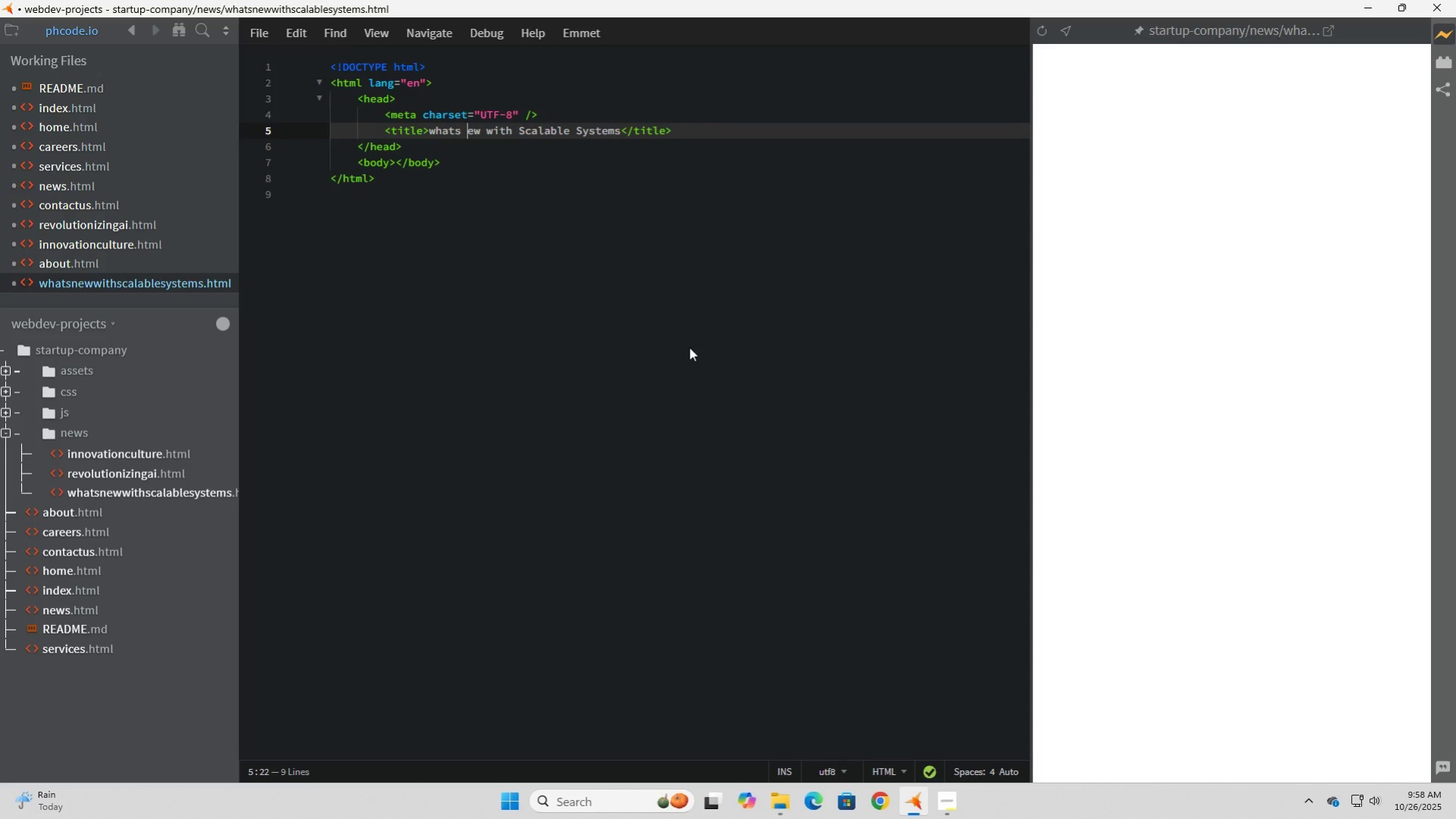 
key(Shift+N)
 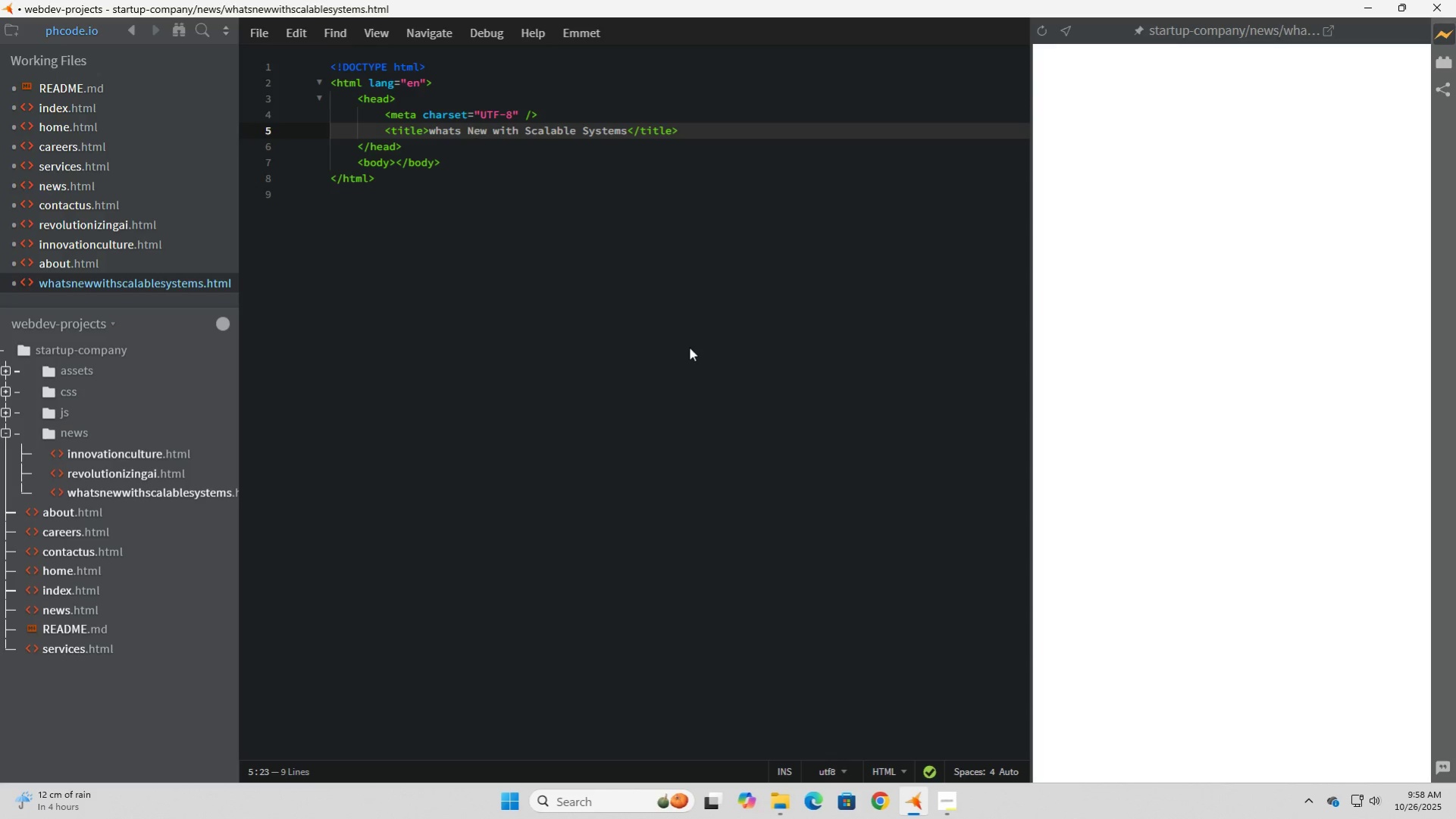 
key(ArrowLeft)
 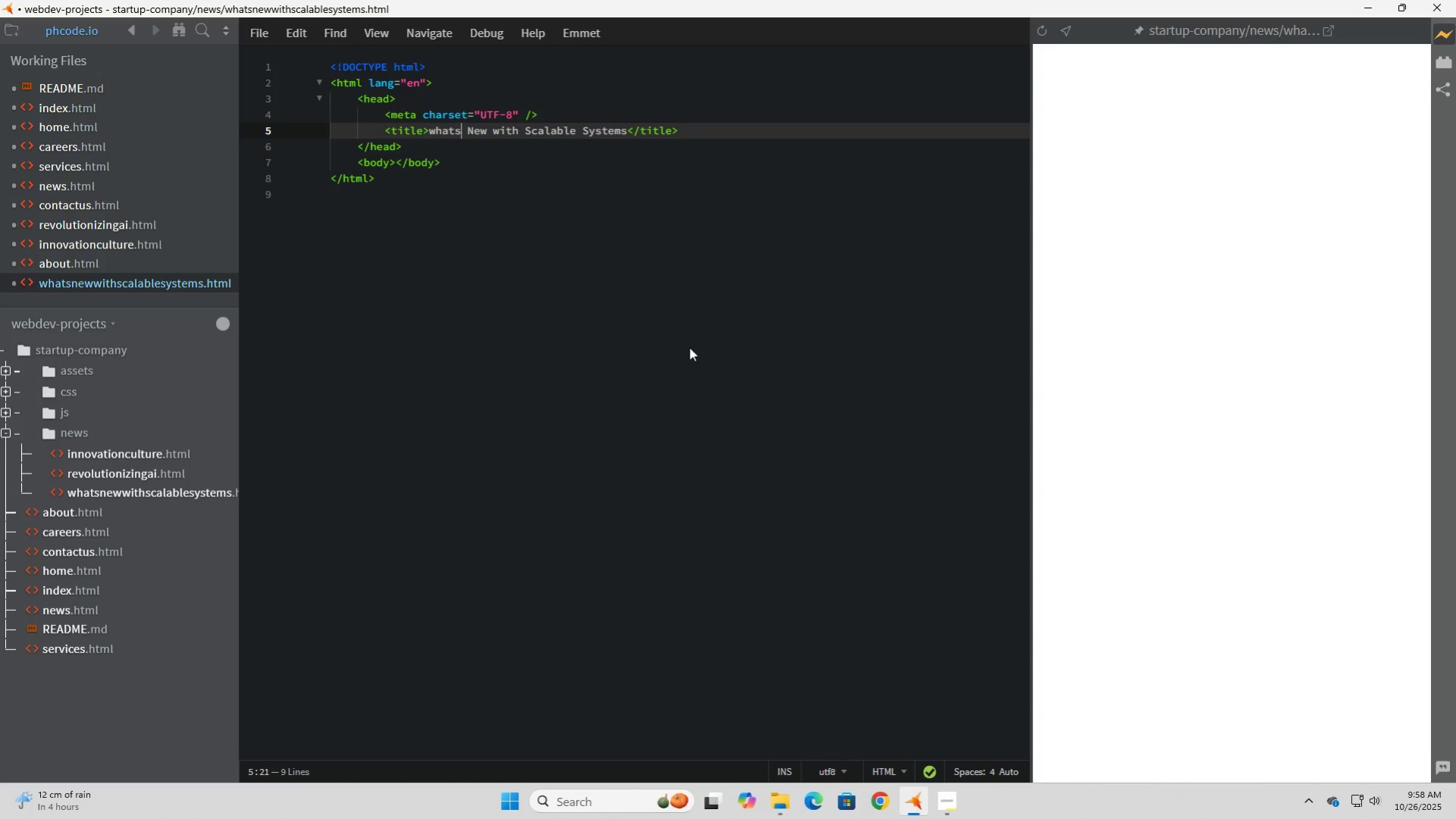 
key(ArrowLeft)
 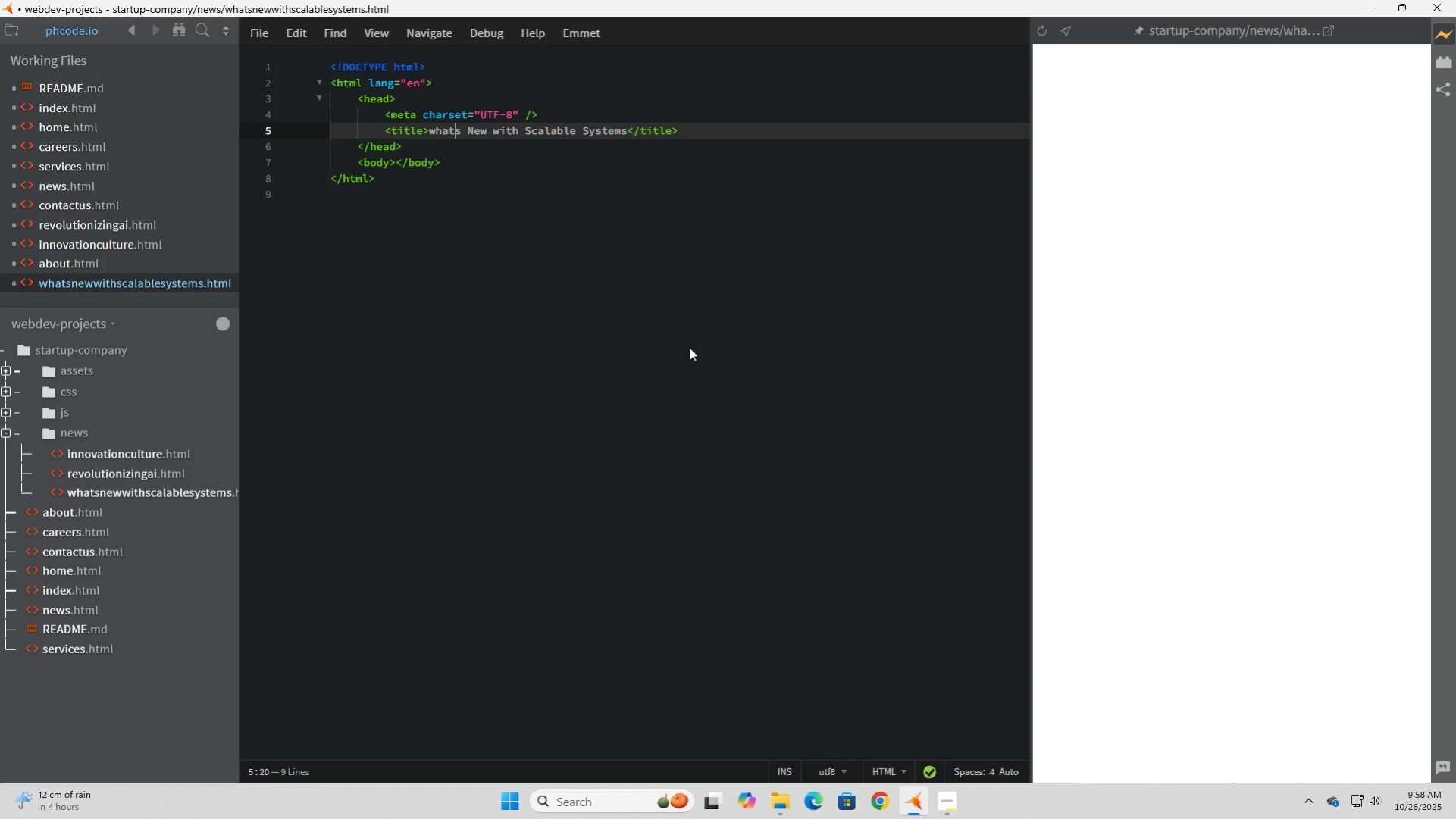 
key(ArrowLeft)
 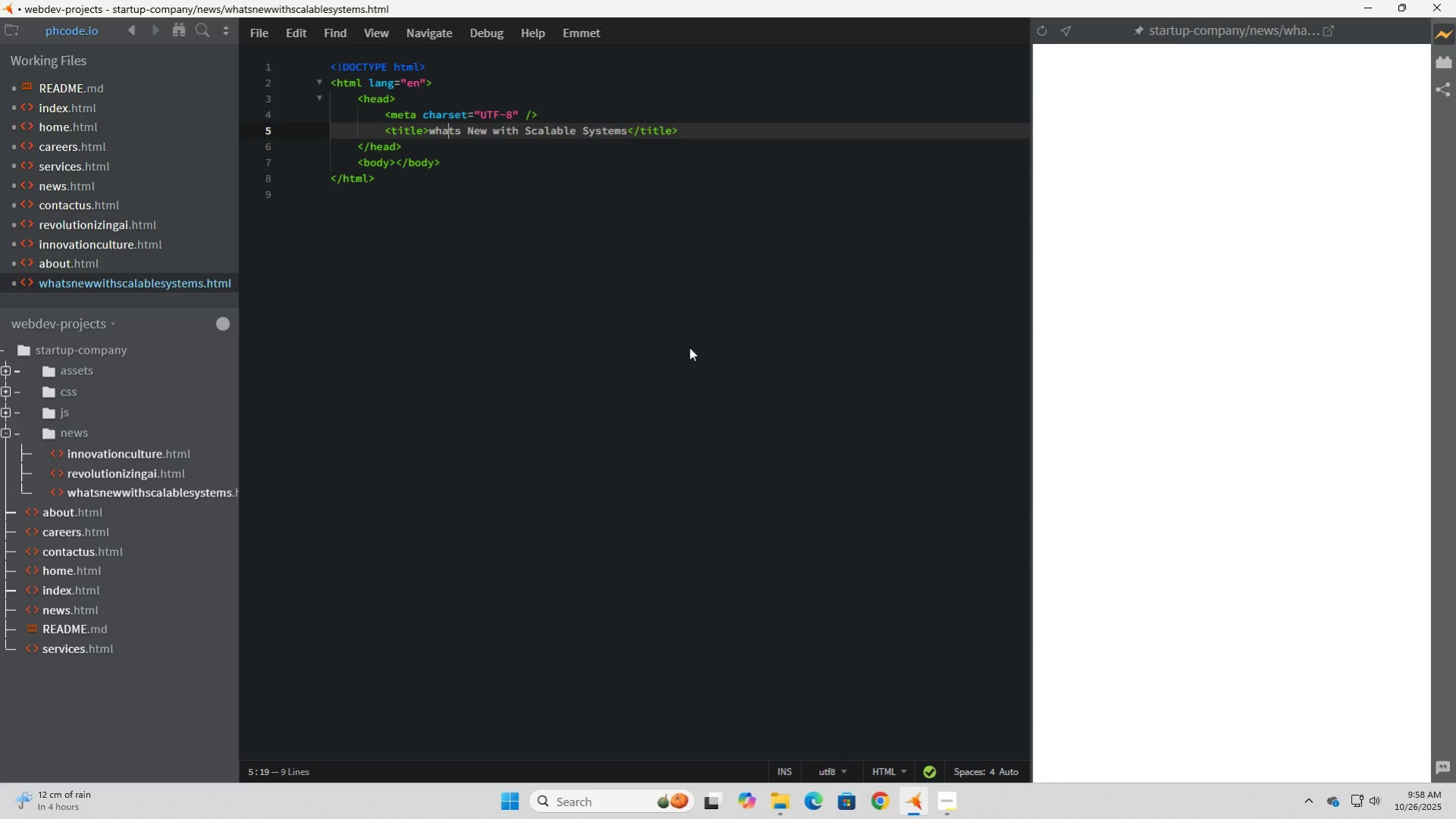 
key(ArrowLeft)
 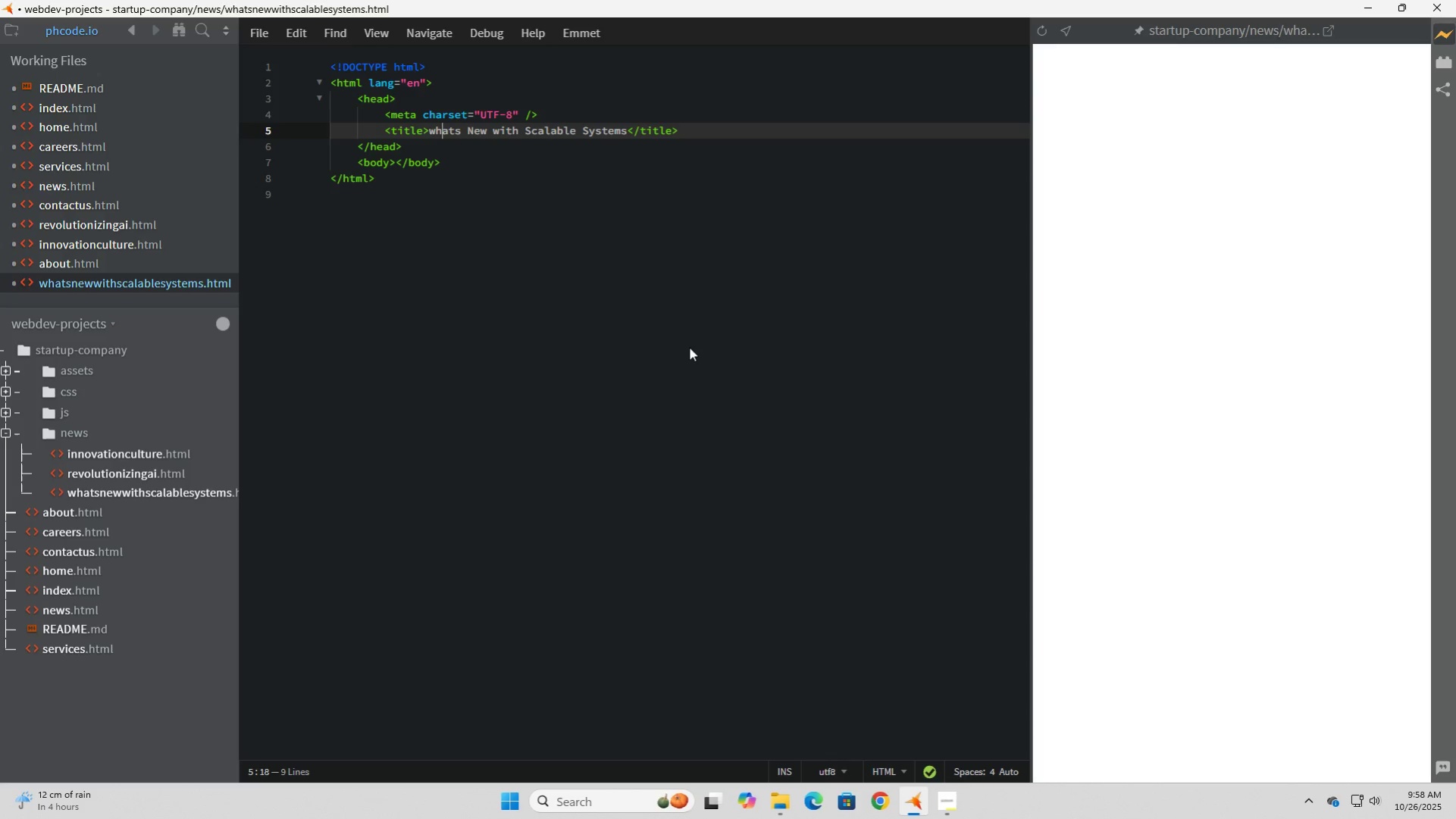 
key(ArrowLeft)
 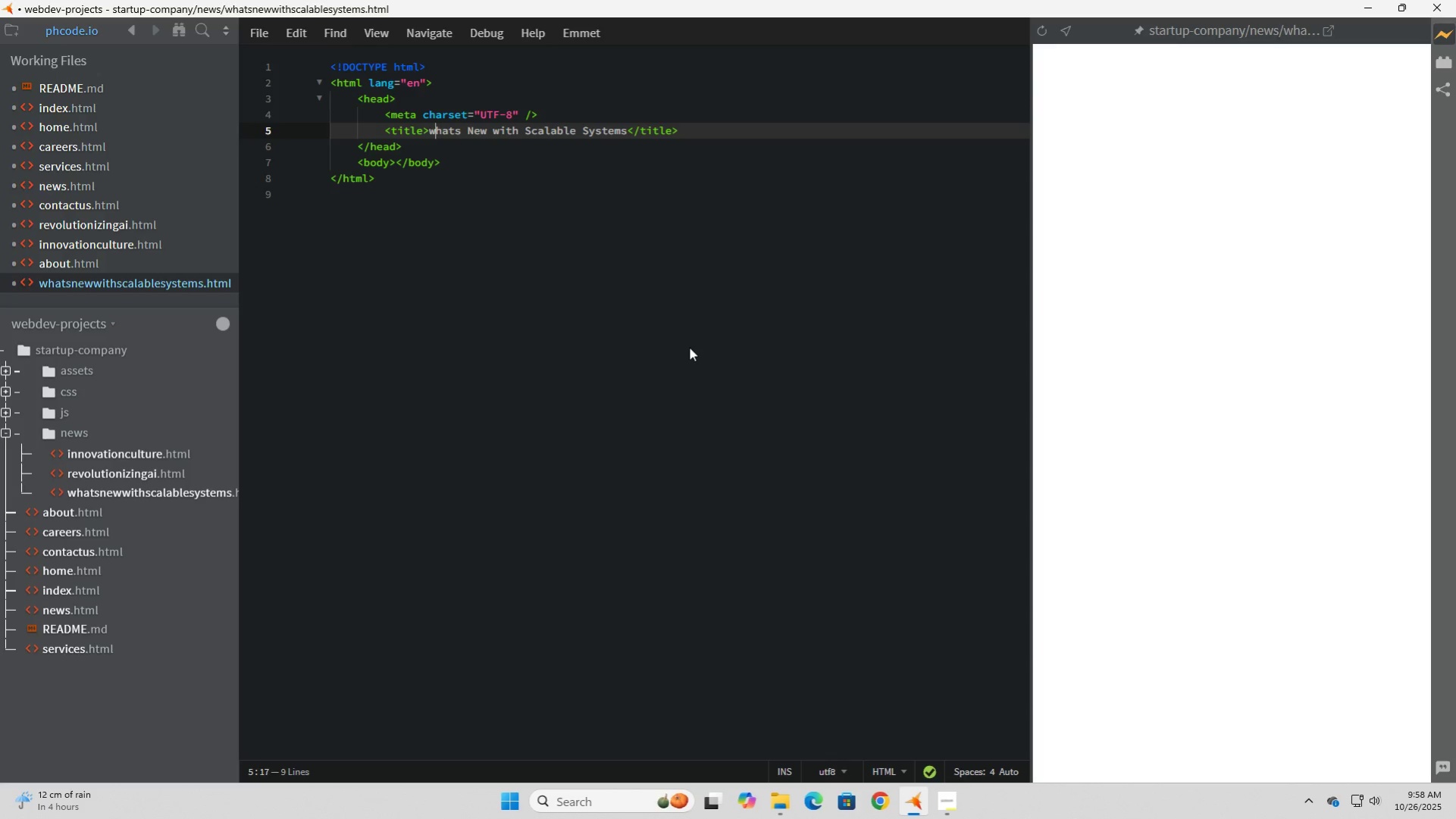 
key(ArrowLeft)
 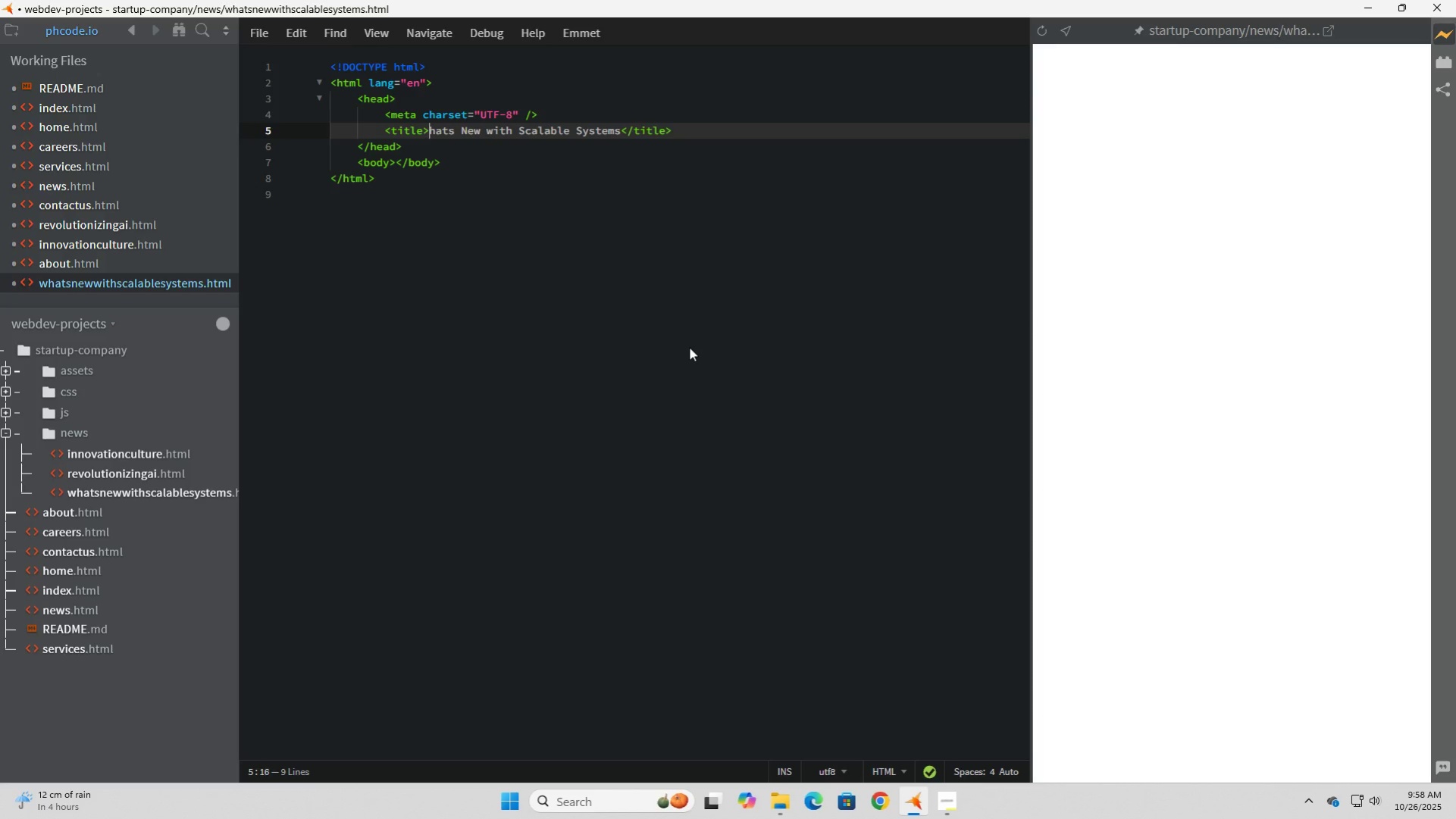 
key(Backspace)
 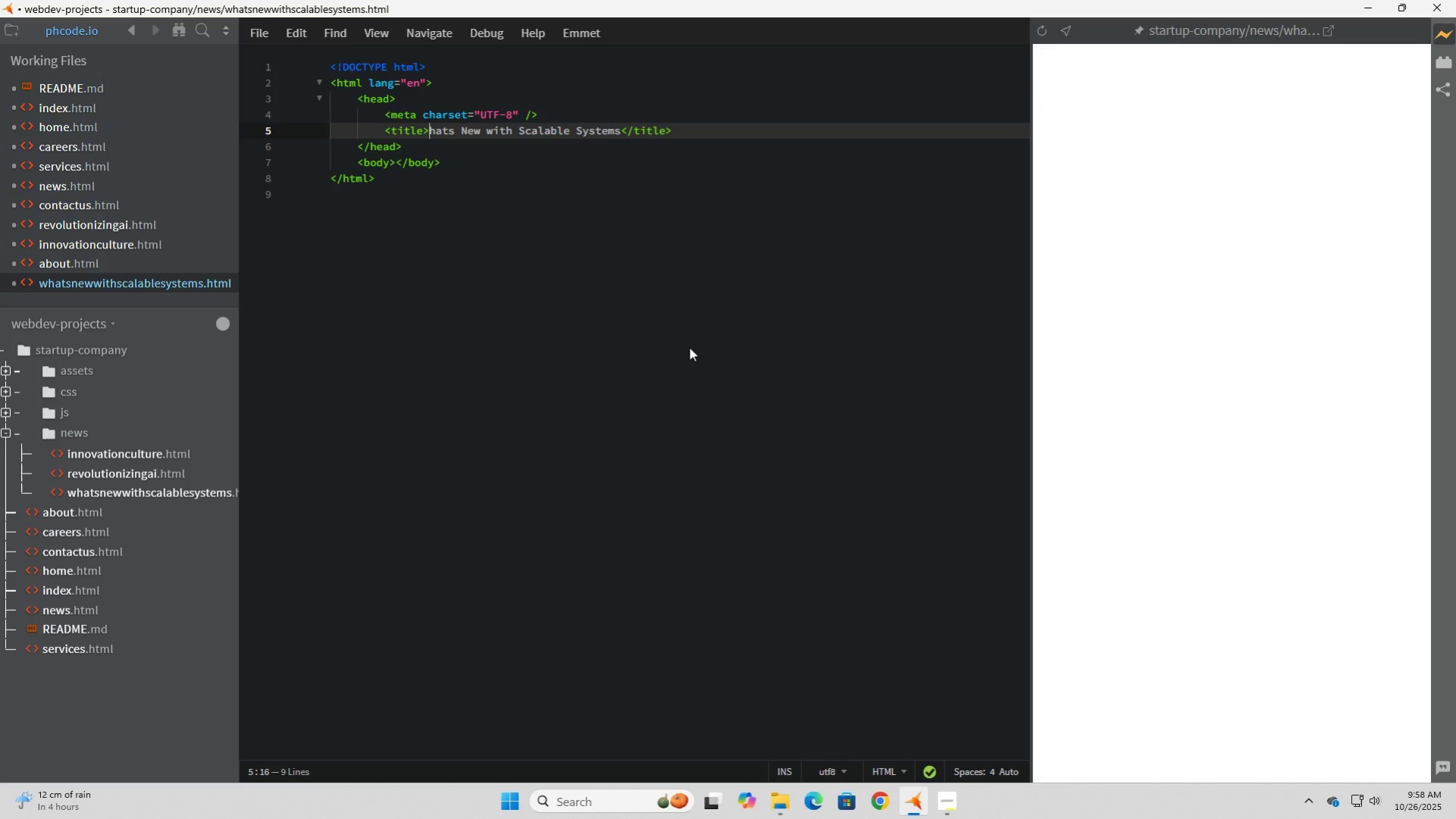 
key(Shift+W)
 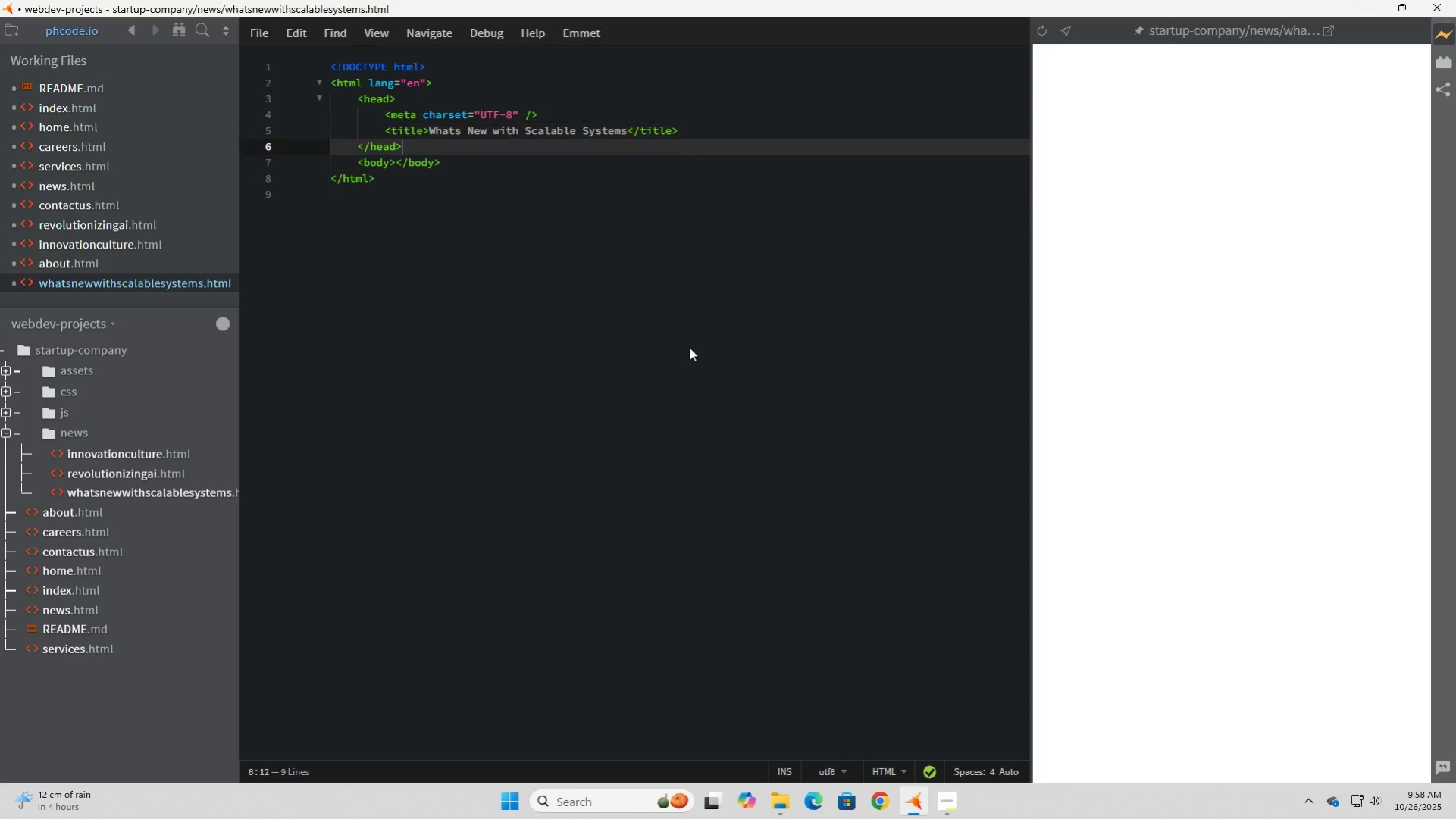 
key(ArrowDown)
 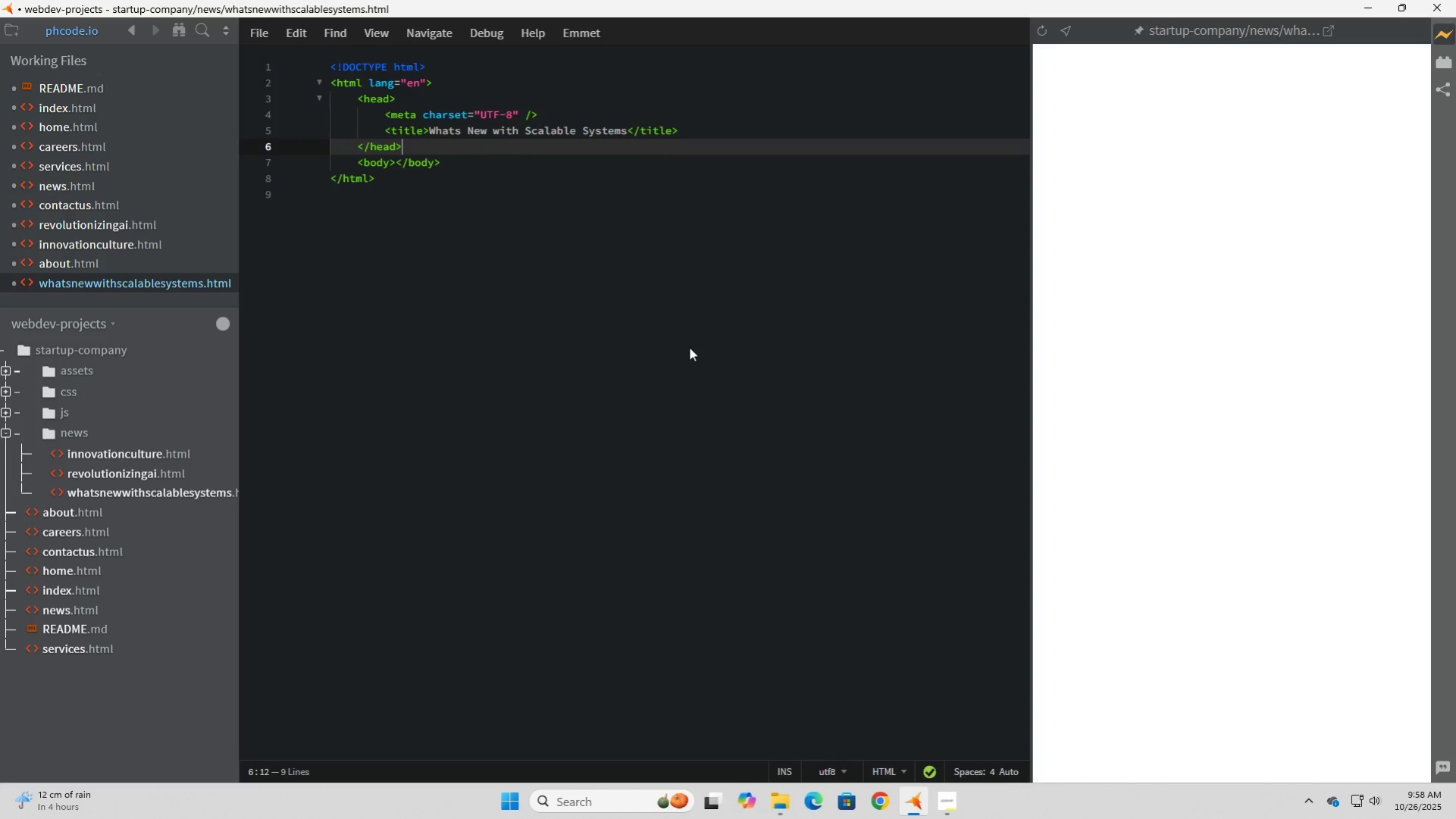 
key(ArrowUp)
 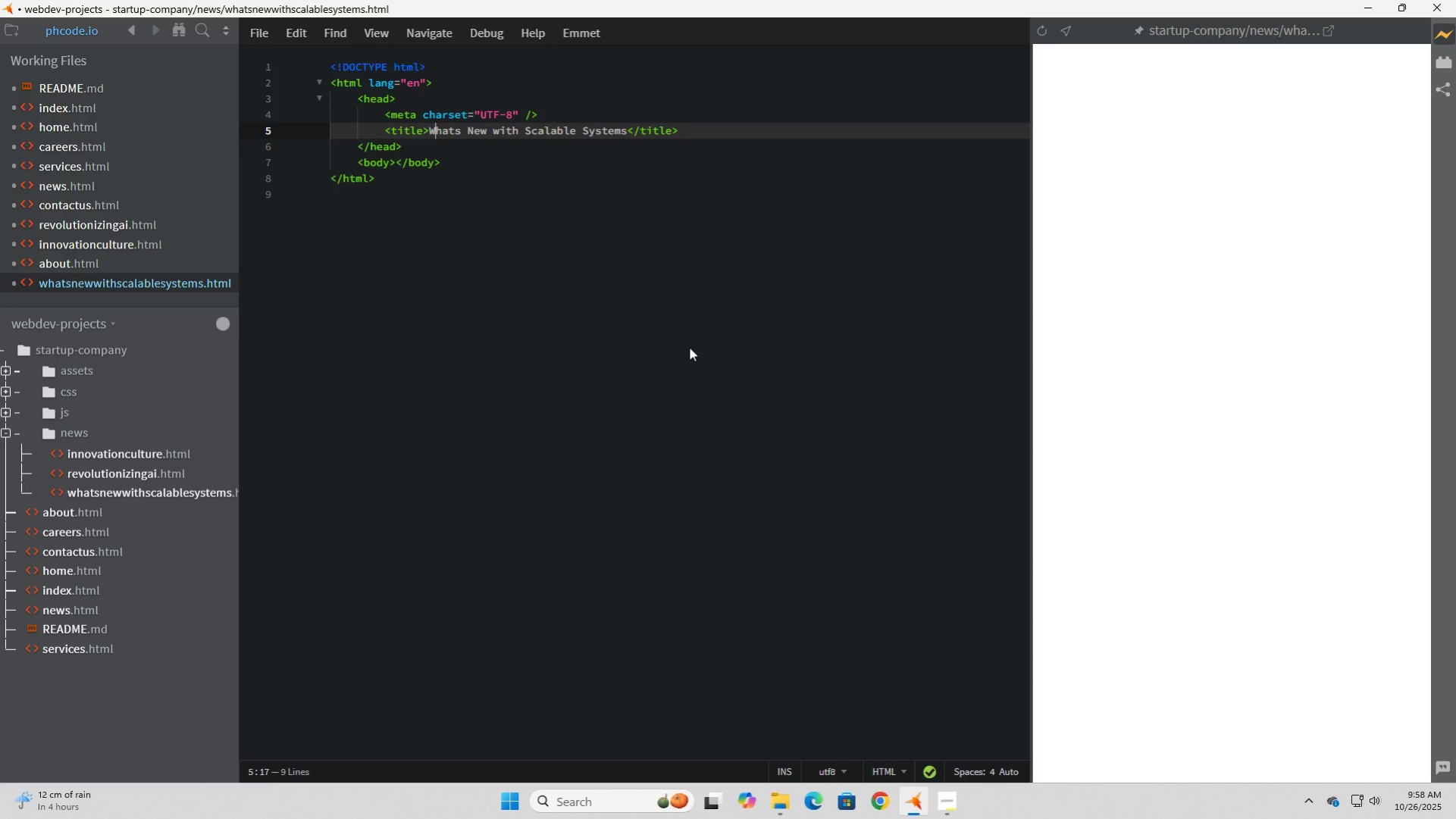 
key(Shift+ArrowLeft)
 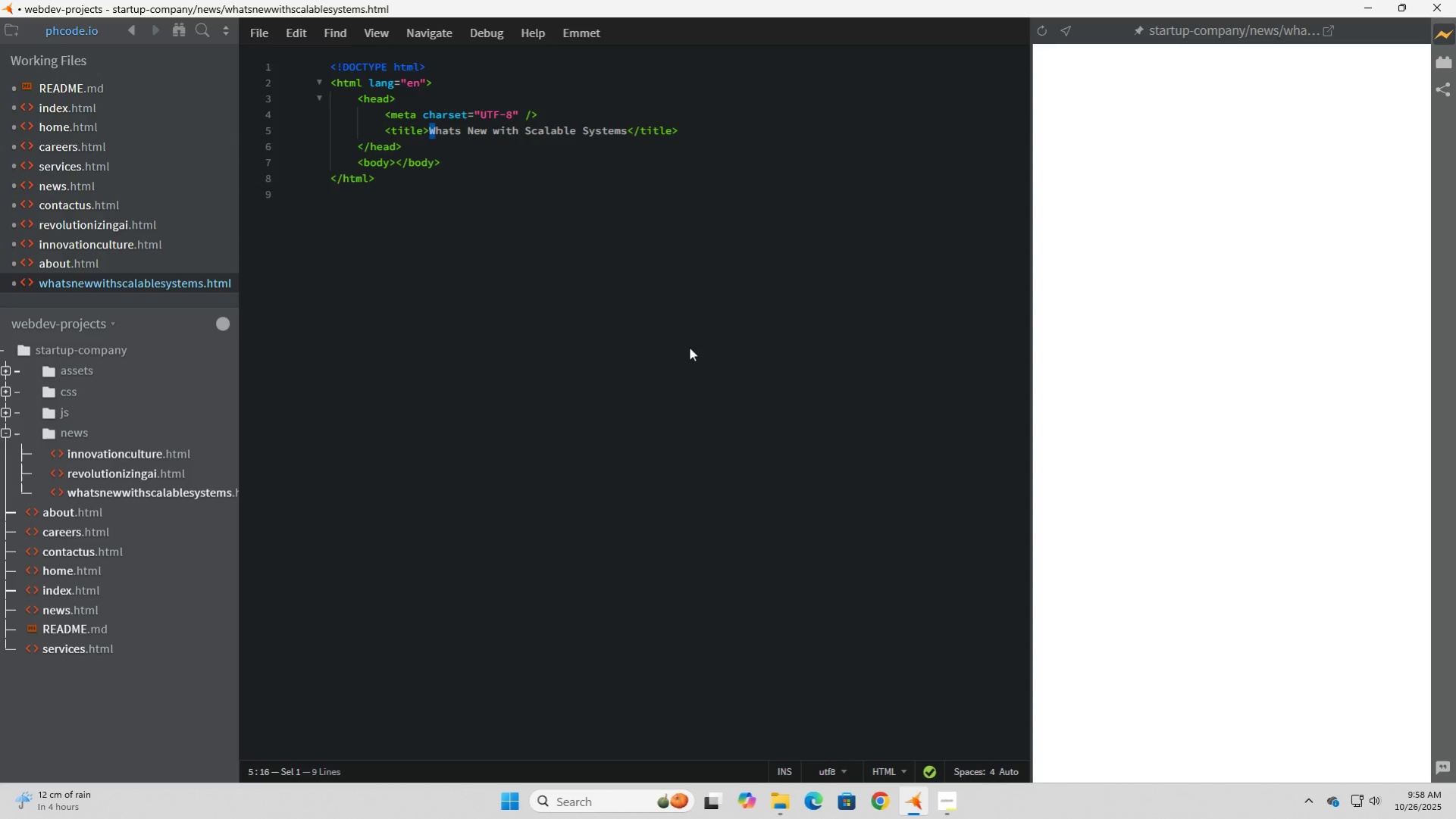 
key(Shift+ArrowRight)
 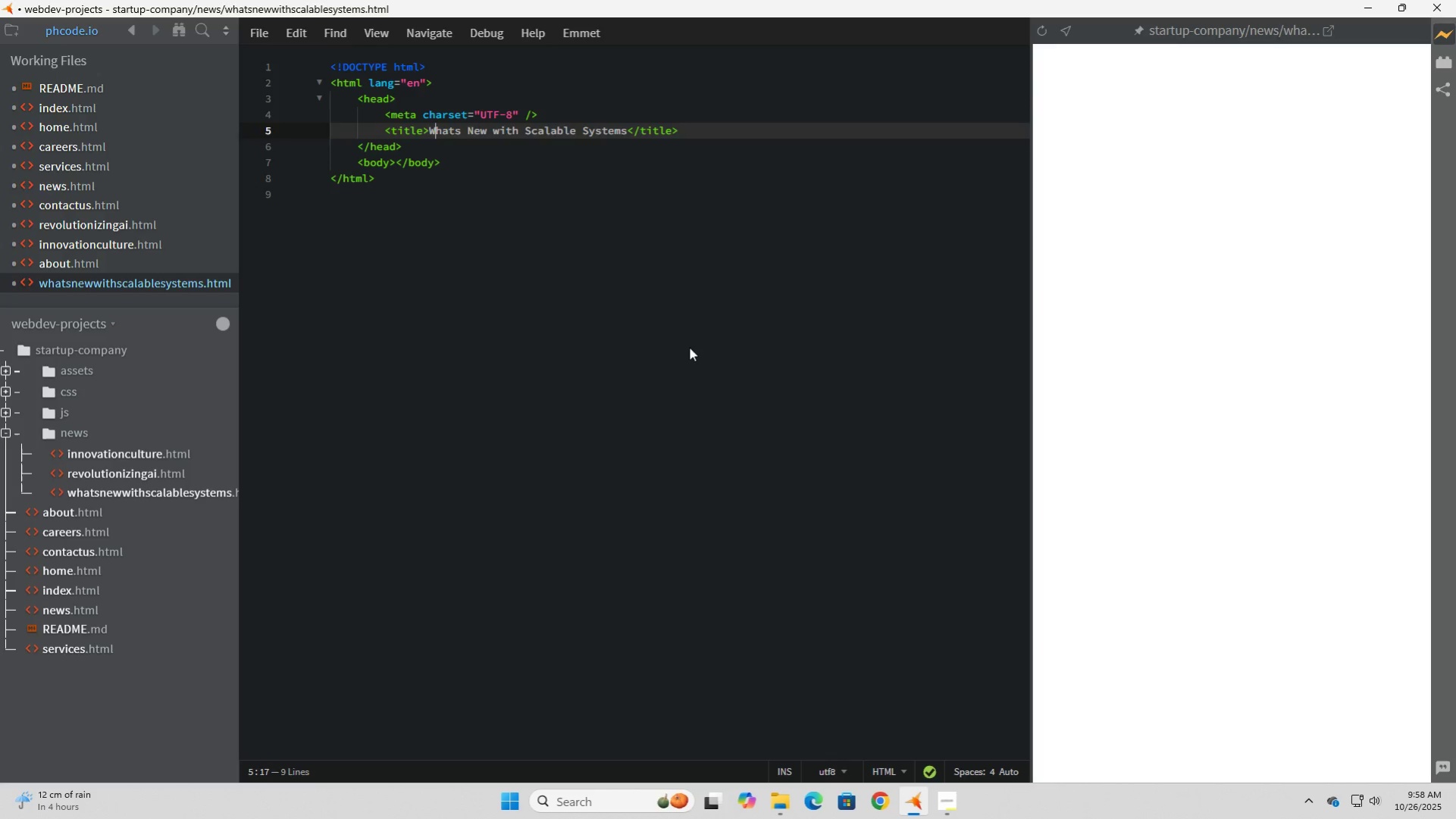 
key(Shift+ArrowRight)
 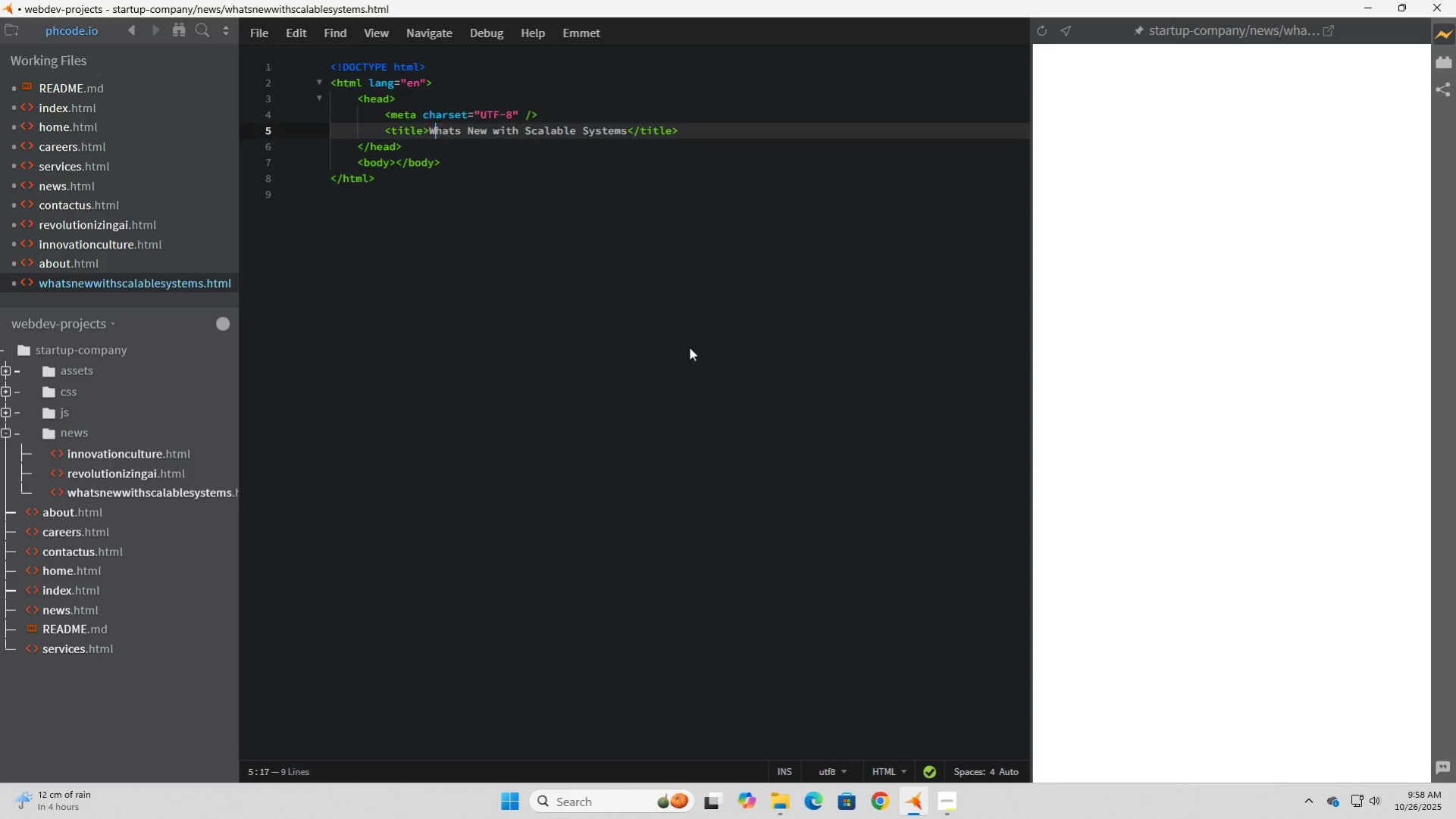 
key(ArrowLeft)
 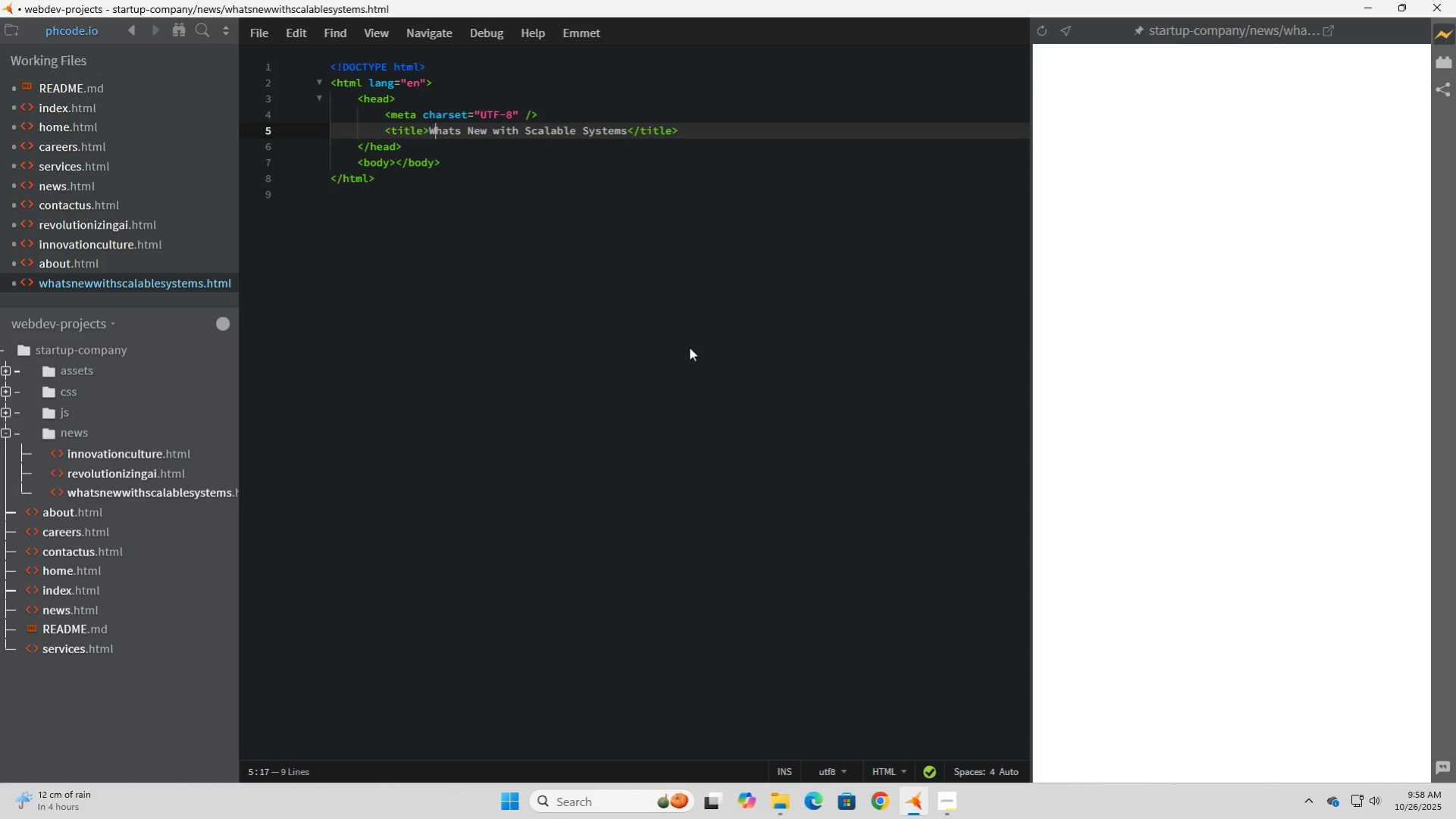 
key(ArrowLeft)
 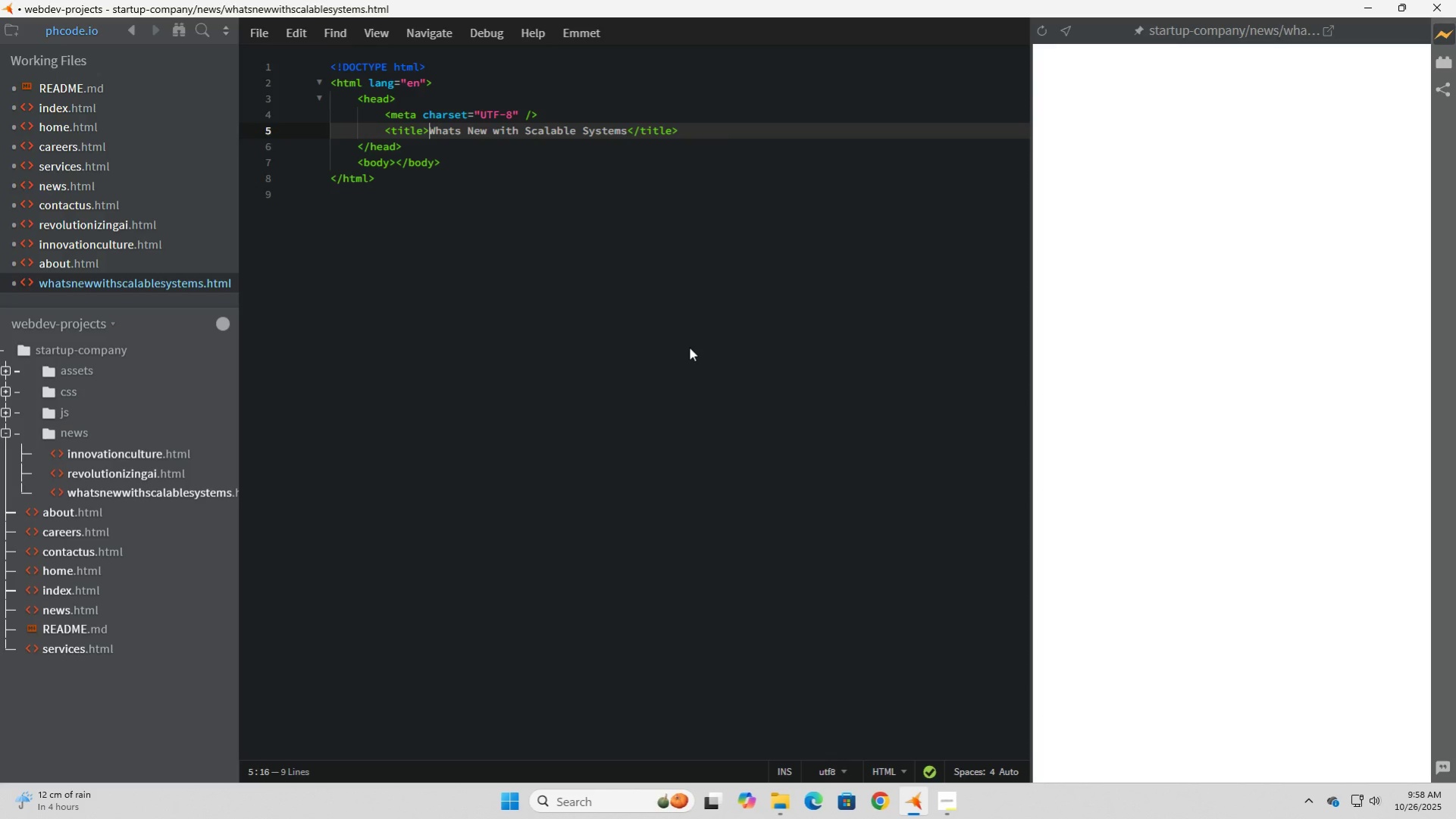 
hold_key(key=ArrowRight, duration=1.36)
 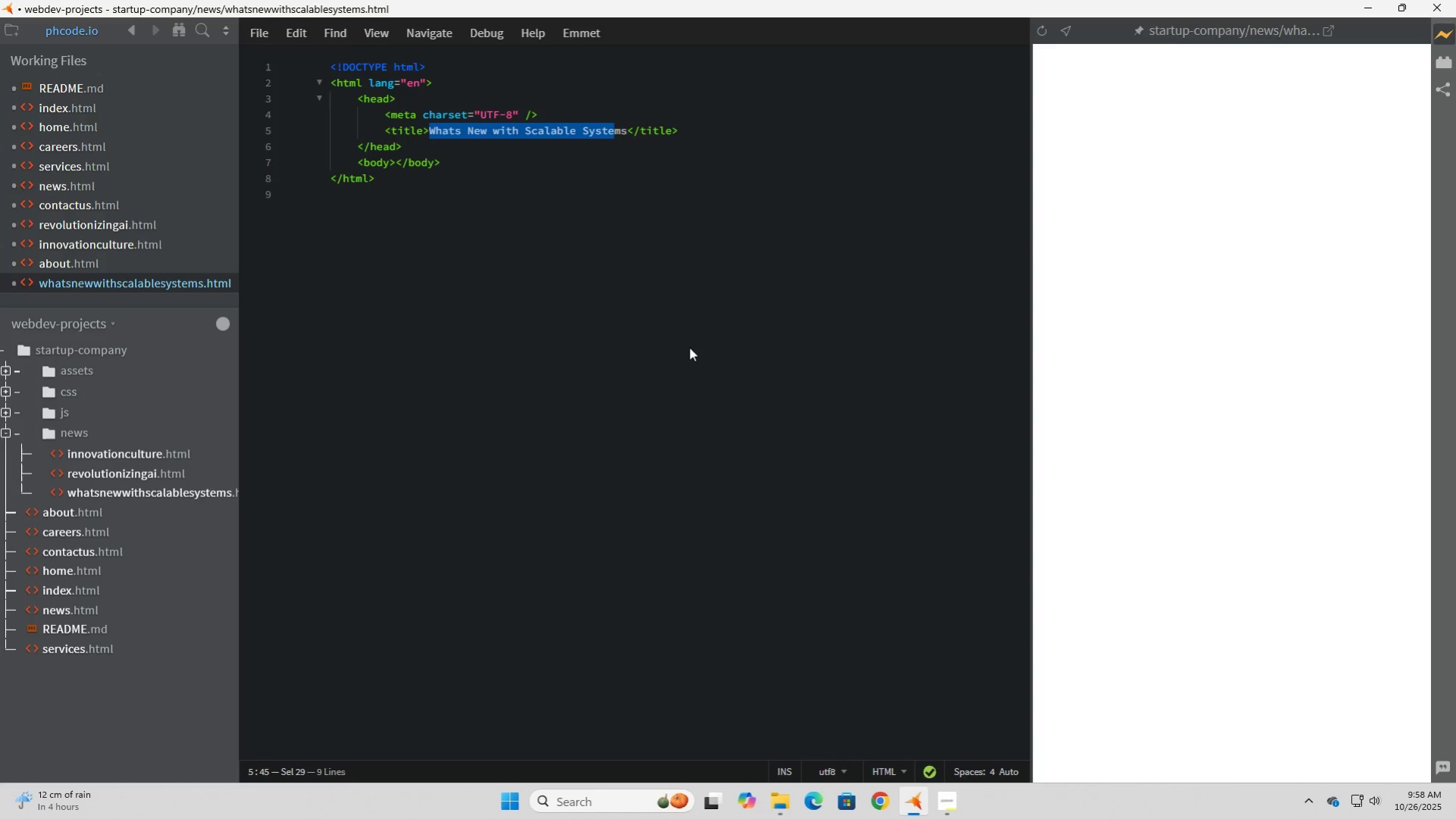 
key(Shift+ArrowRight)
 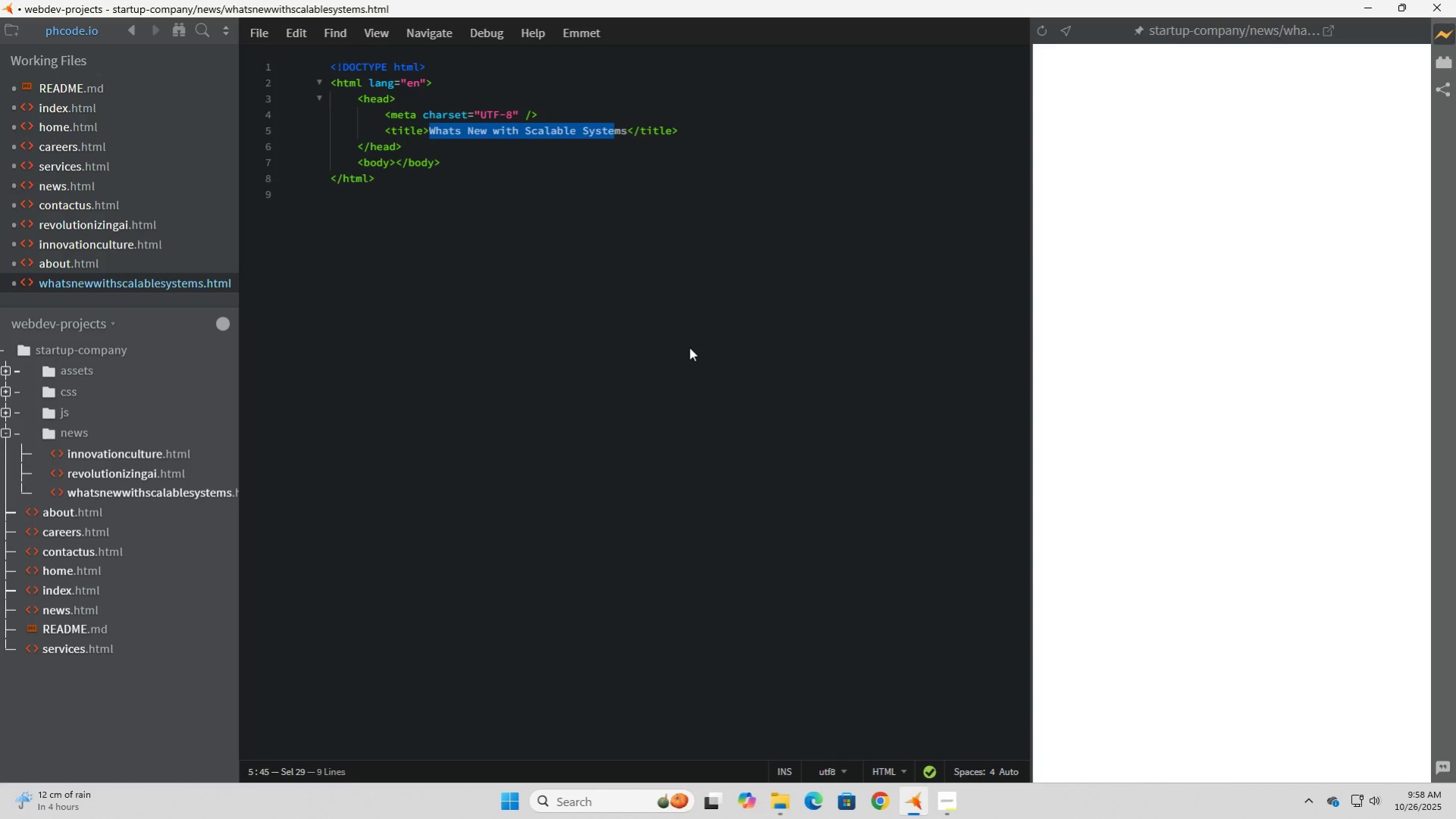 
key(Shift+ArrowRight)
 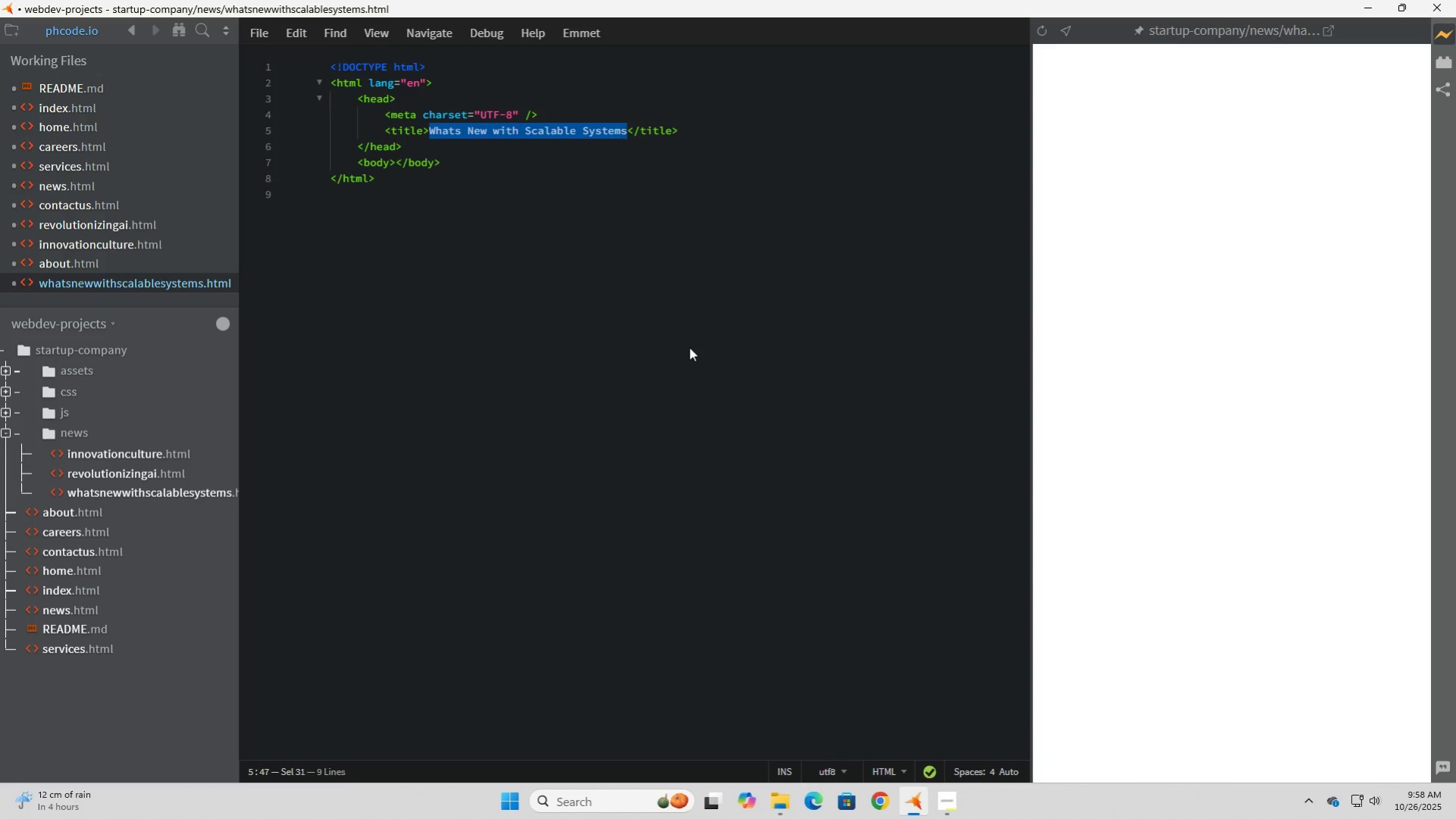 
key(Shift+ArrowRight)
 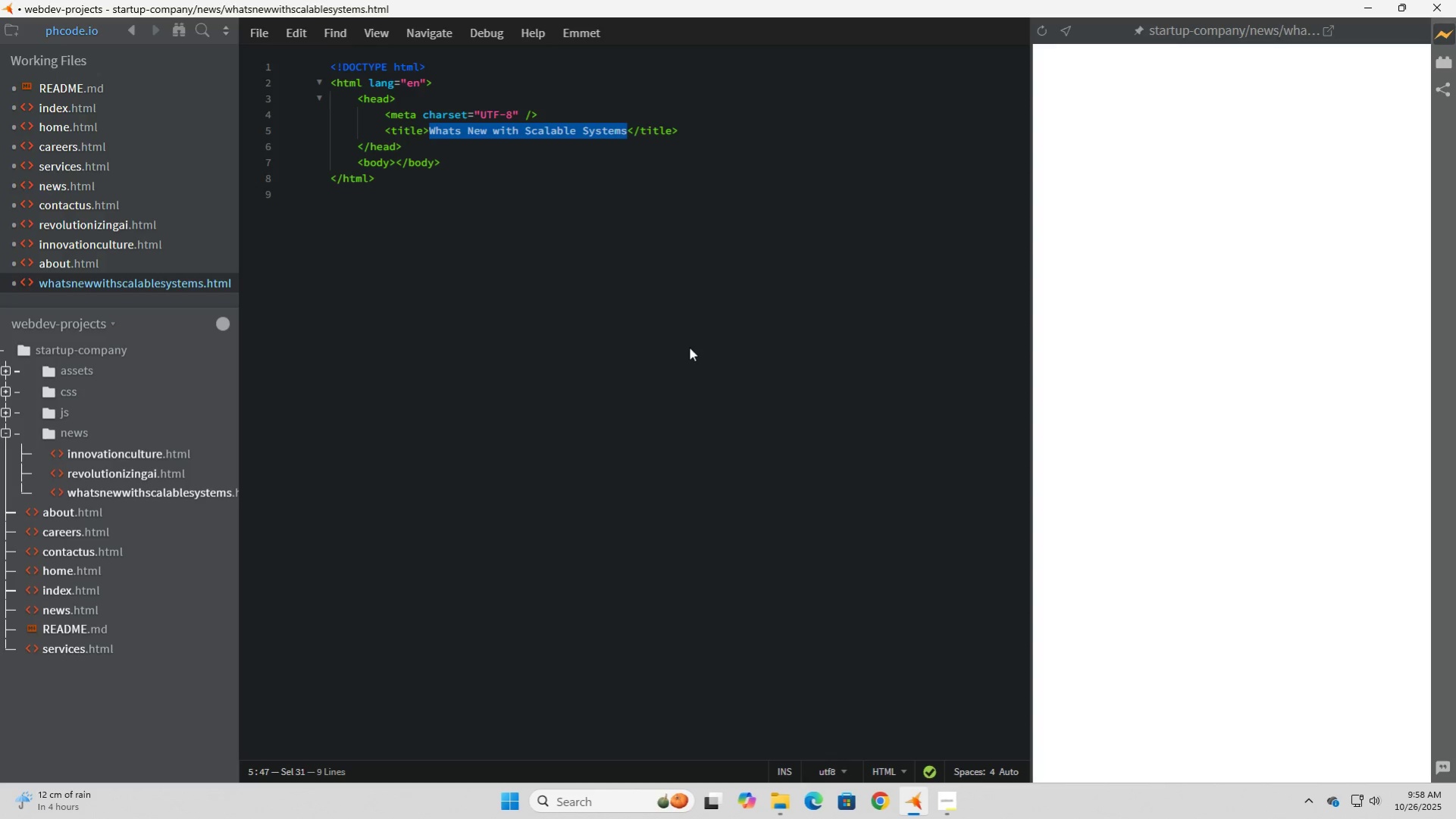 
key(Control+C)
 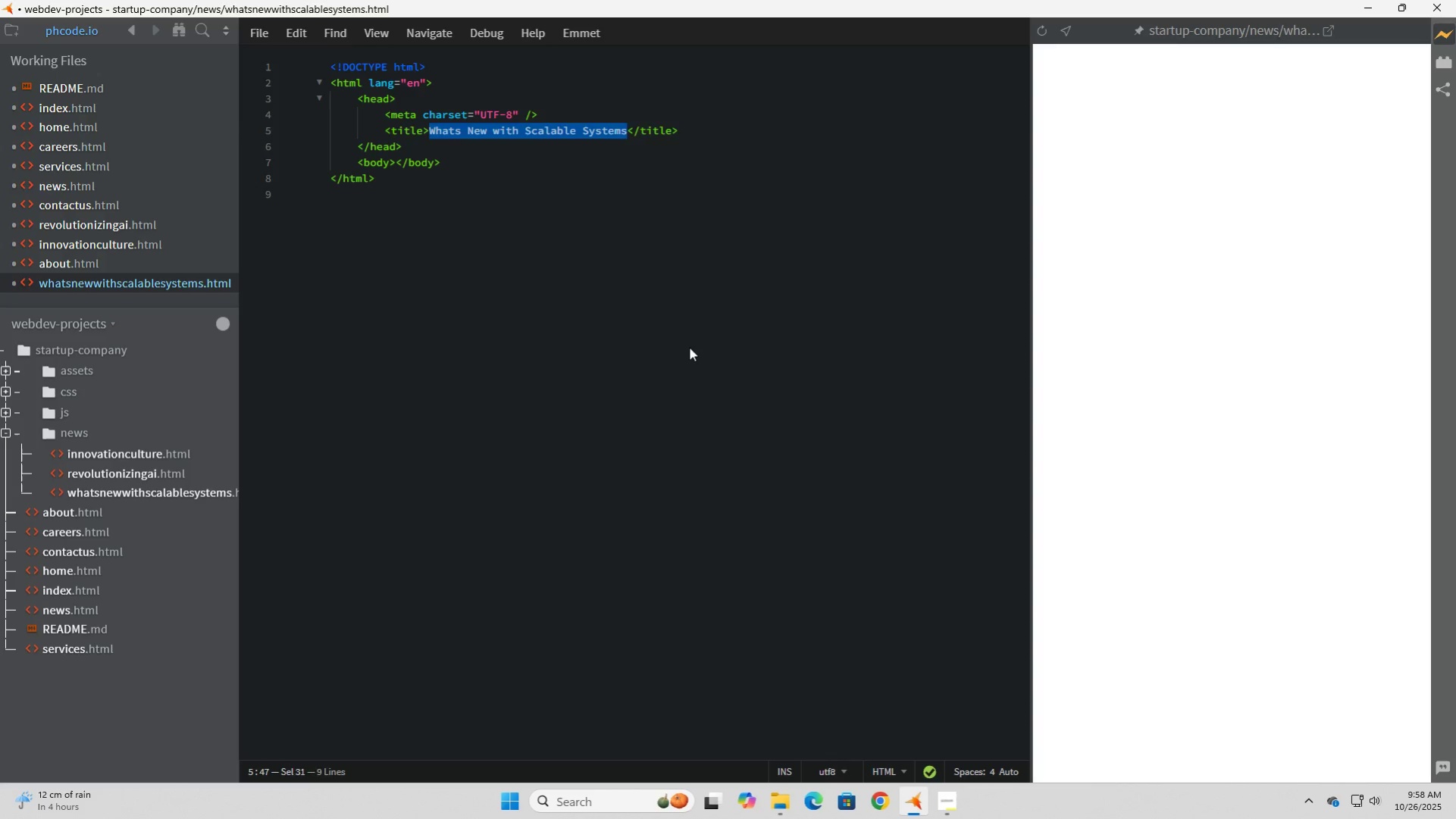 
key(ArrowDown)
 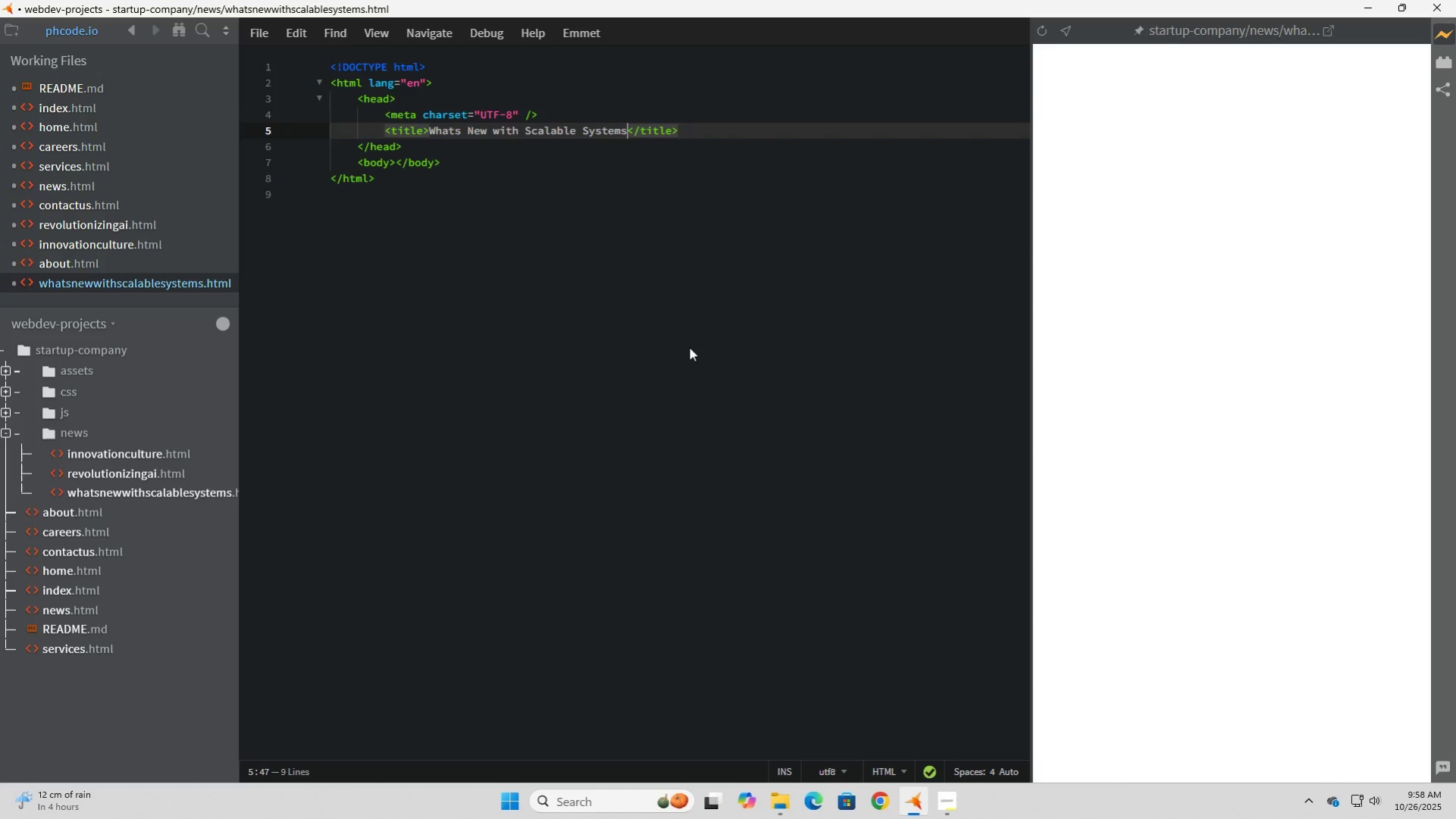 
key(ArrowDown)
 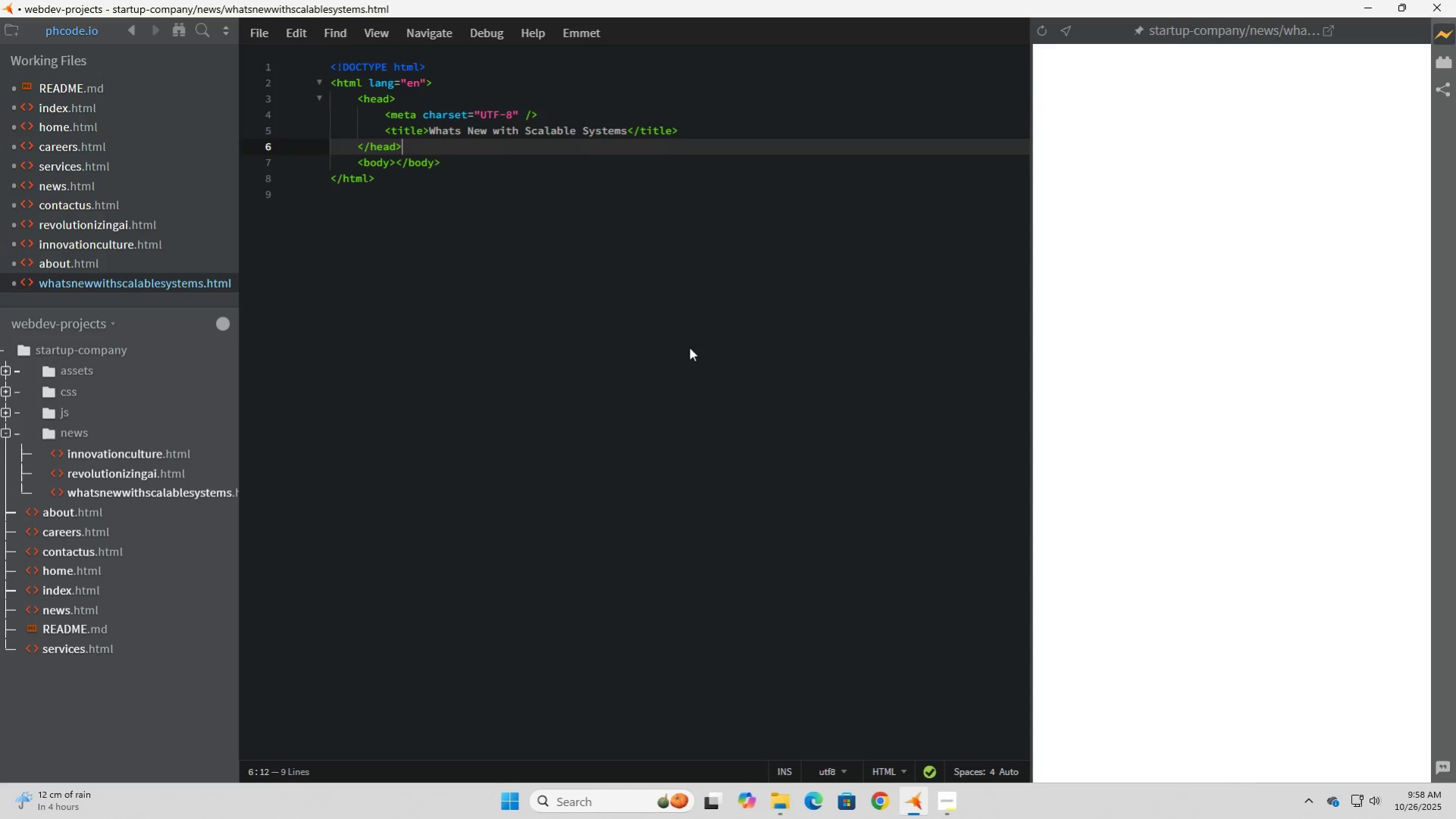 
key(ArrowDown)
 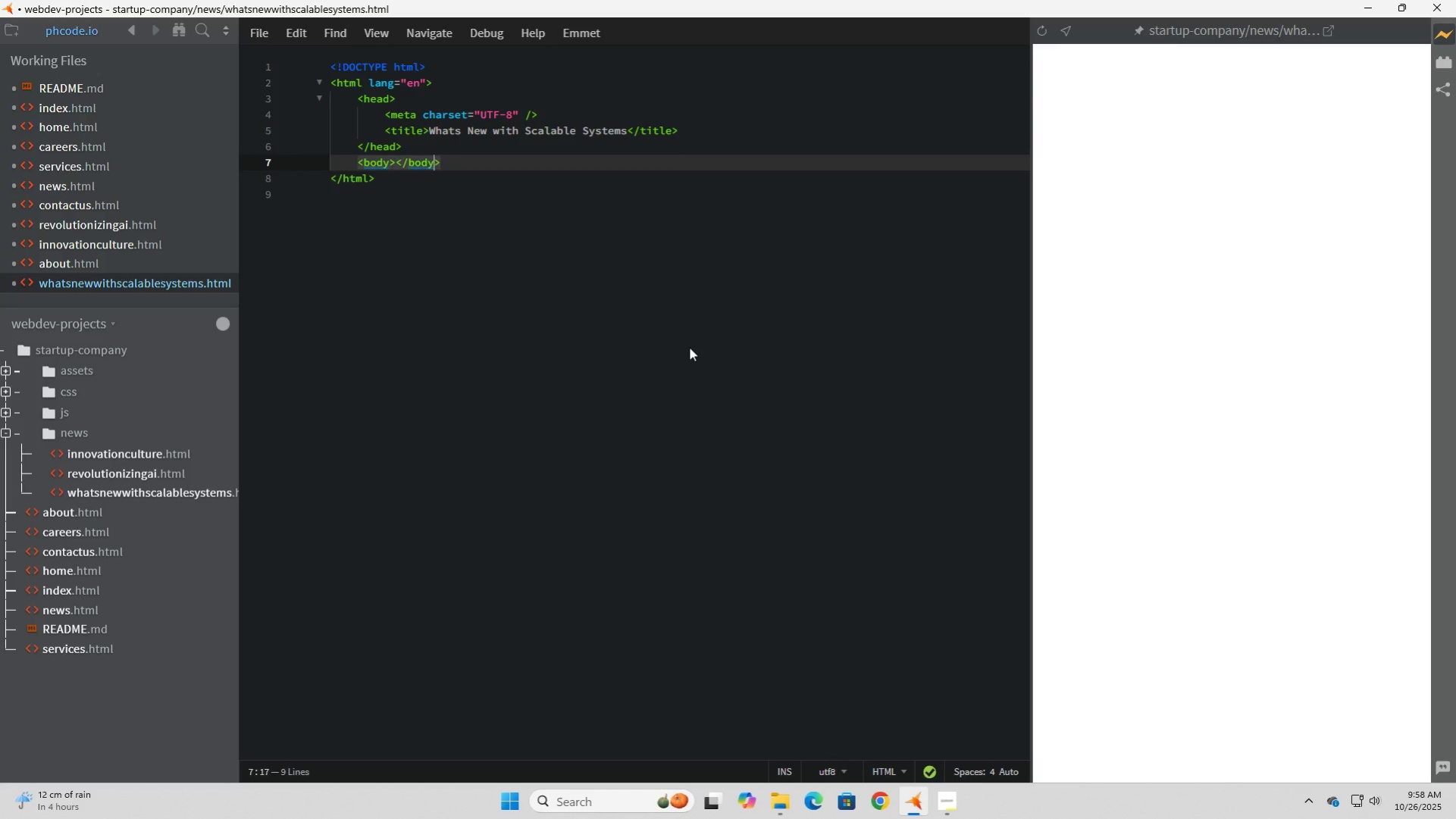 
key(ArrowLeft)
 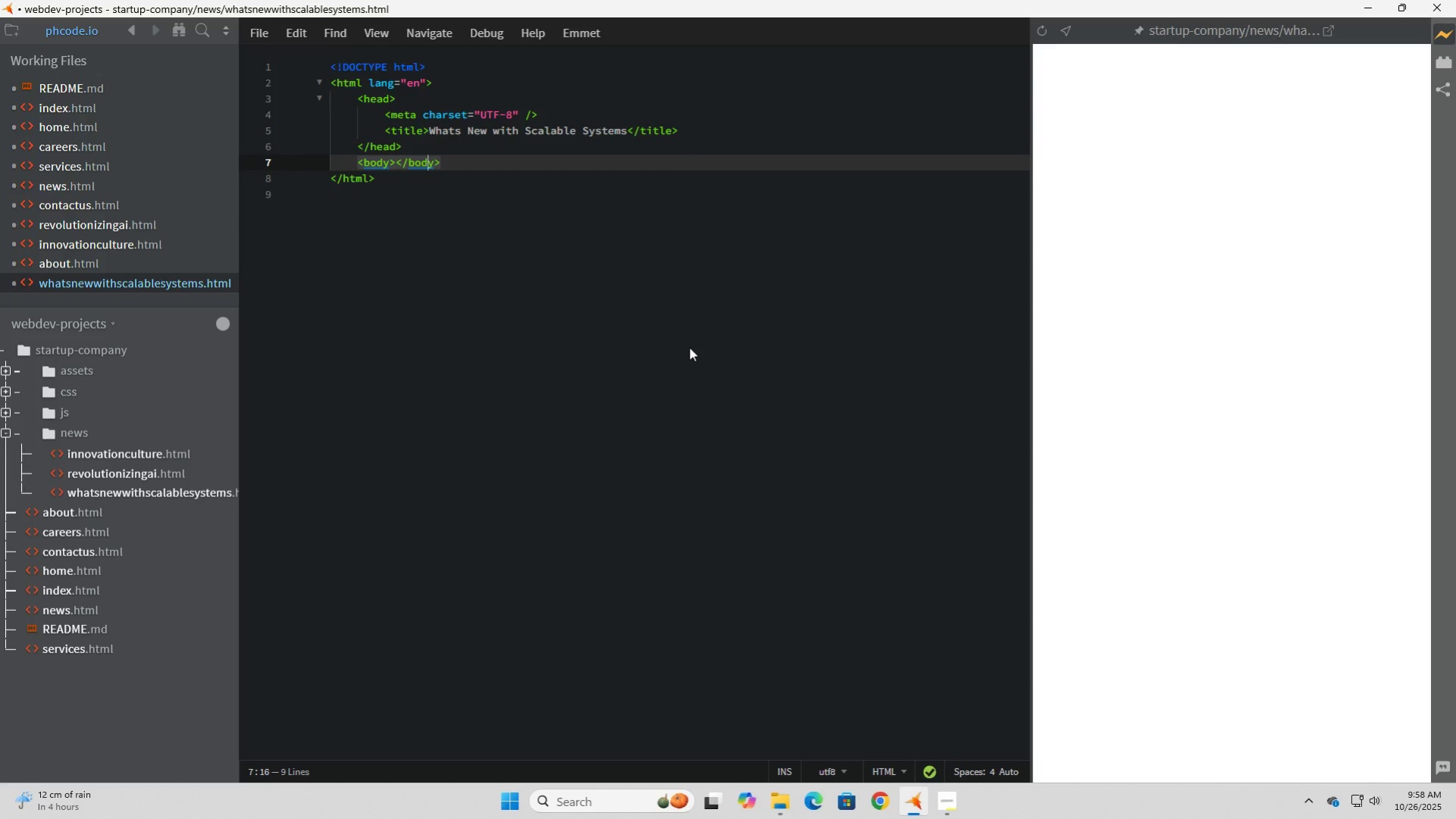 
key(ArrowLeft)
 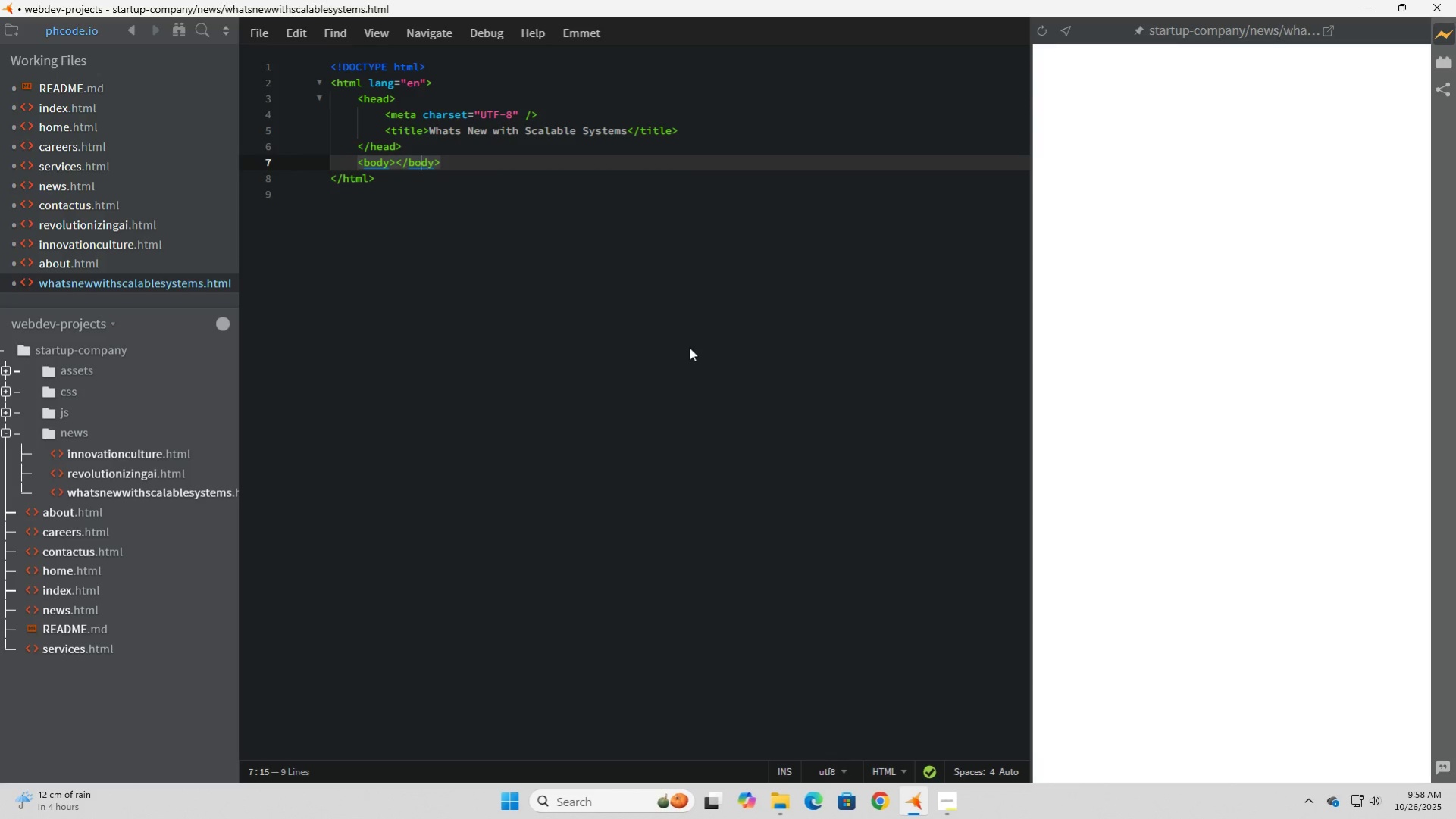 
key(ArrowLeft)
 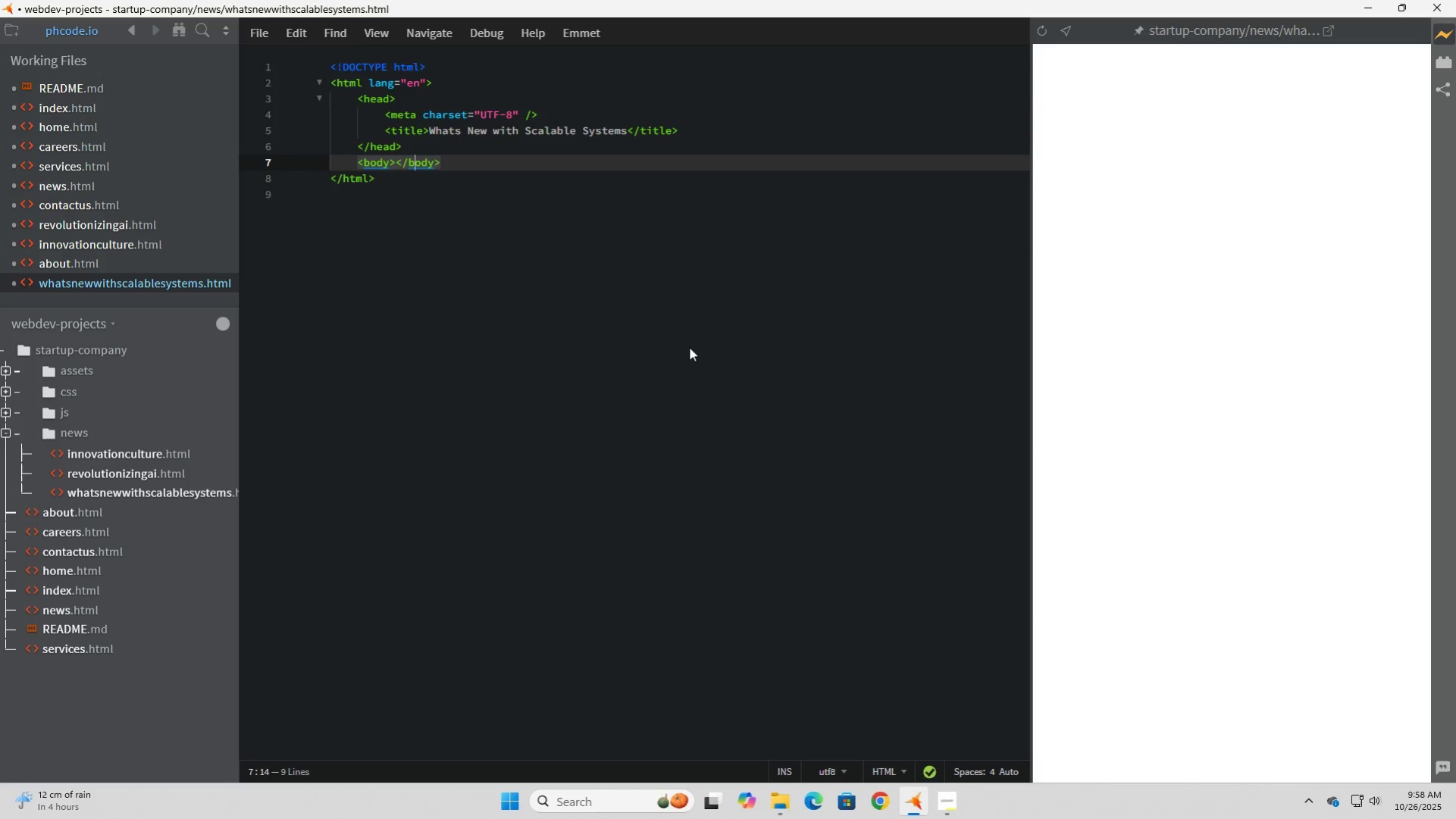 
key(ArrowLeft)
 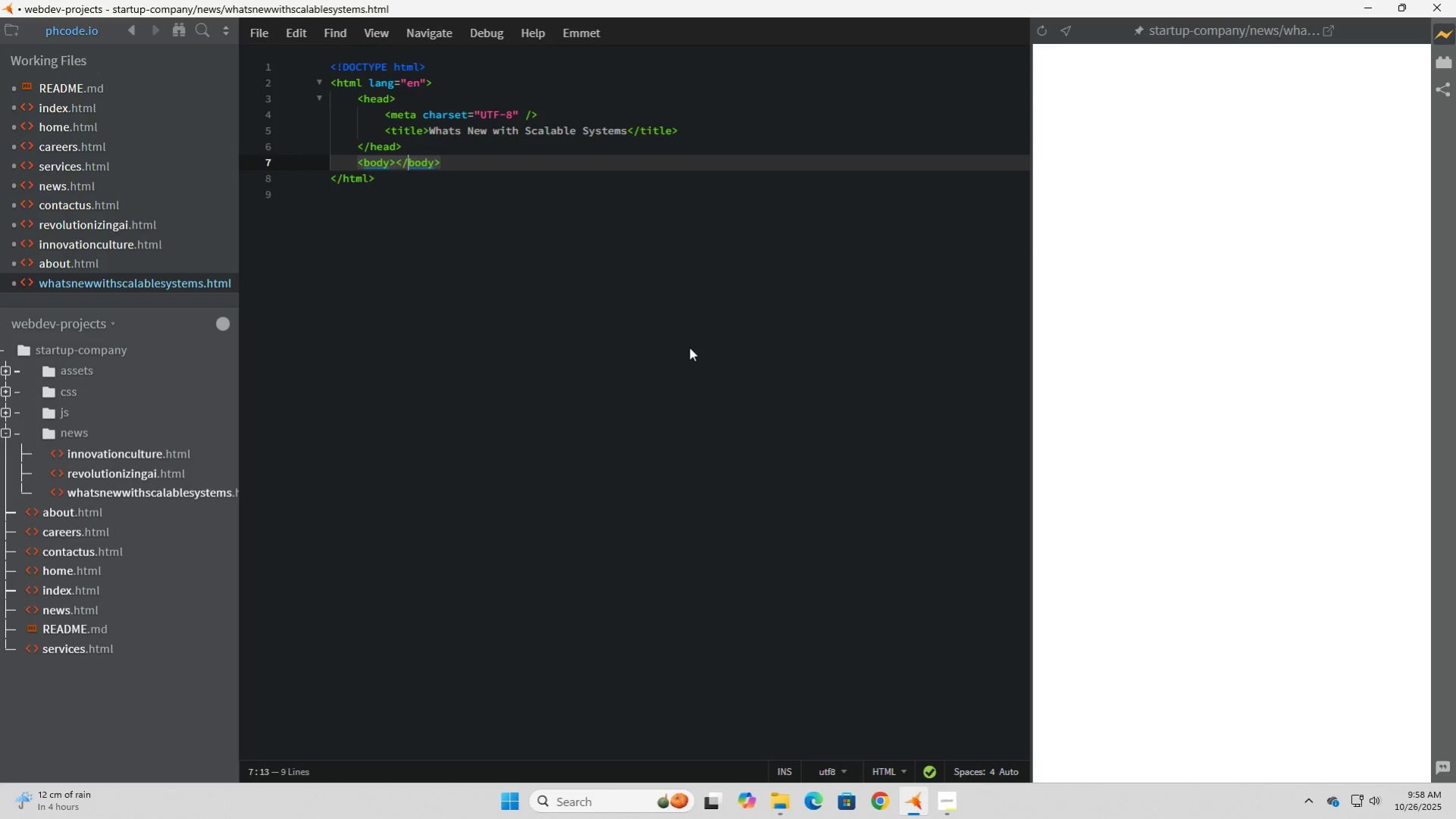 
key(ArrowLeft)
 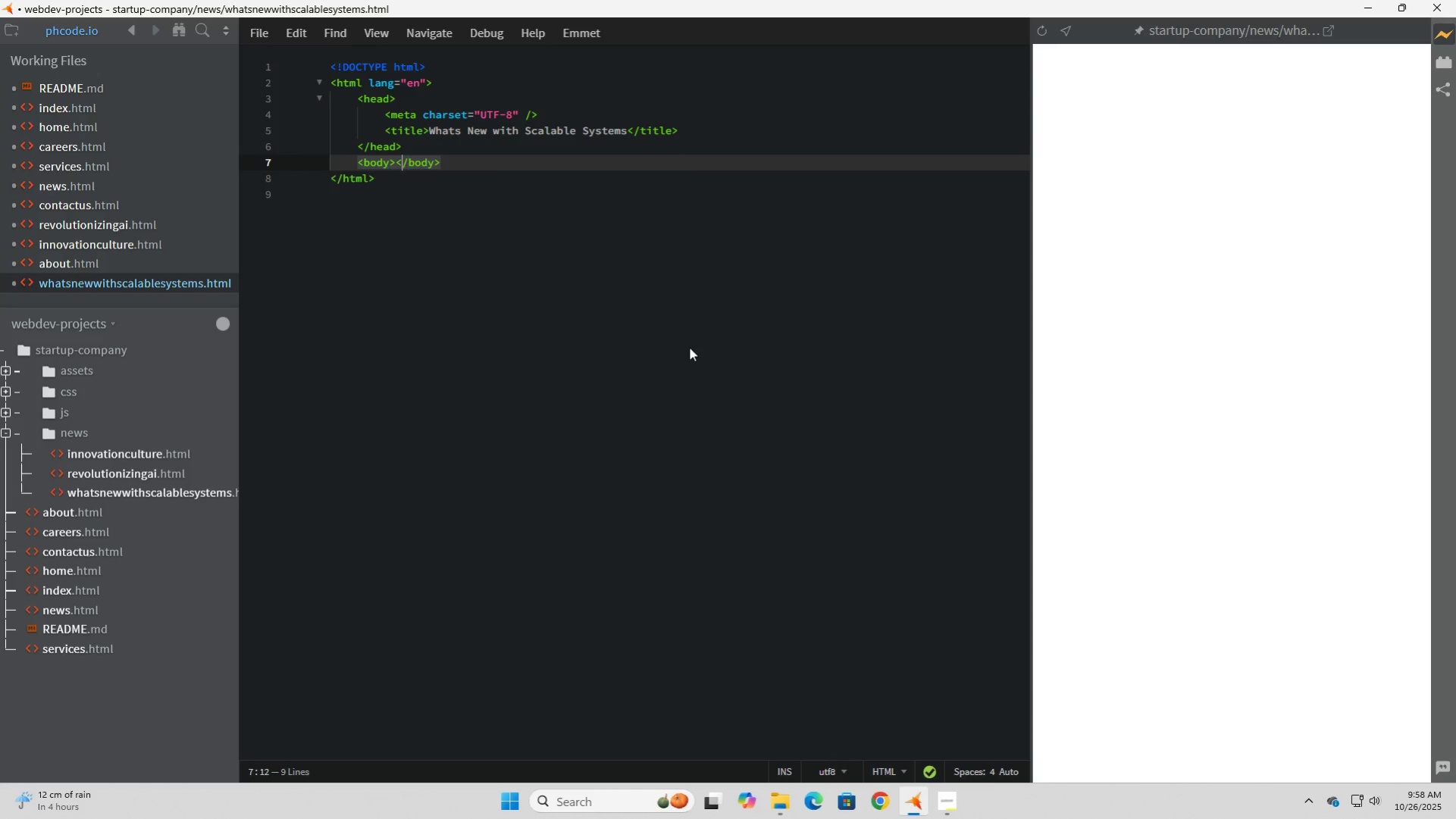 
key(ArrowLeft)
 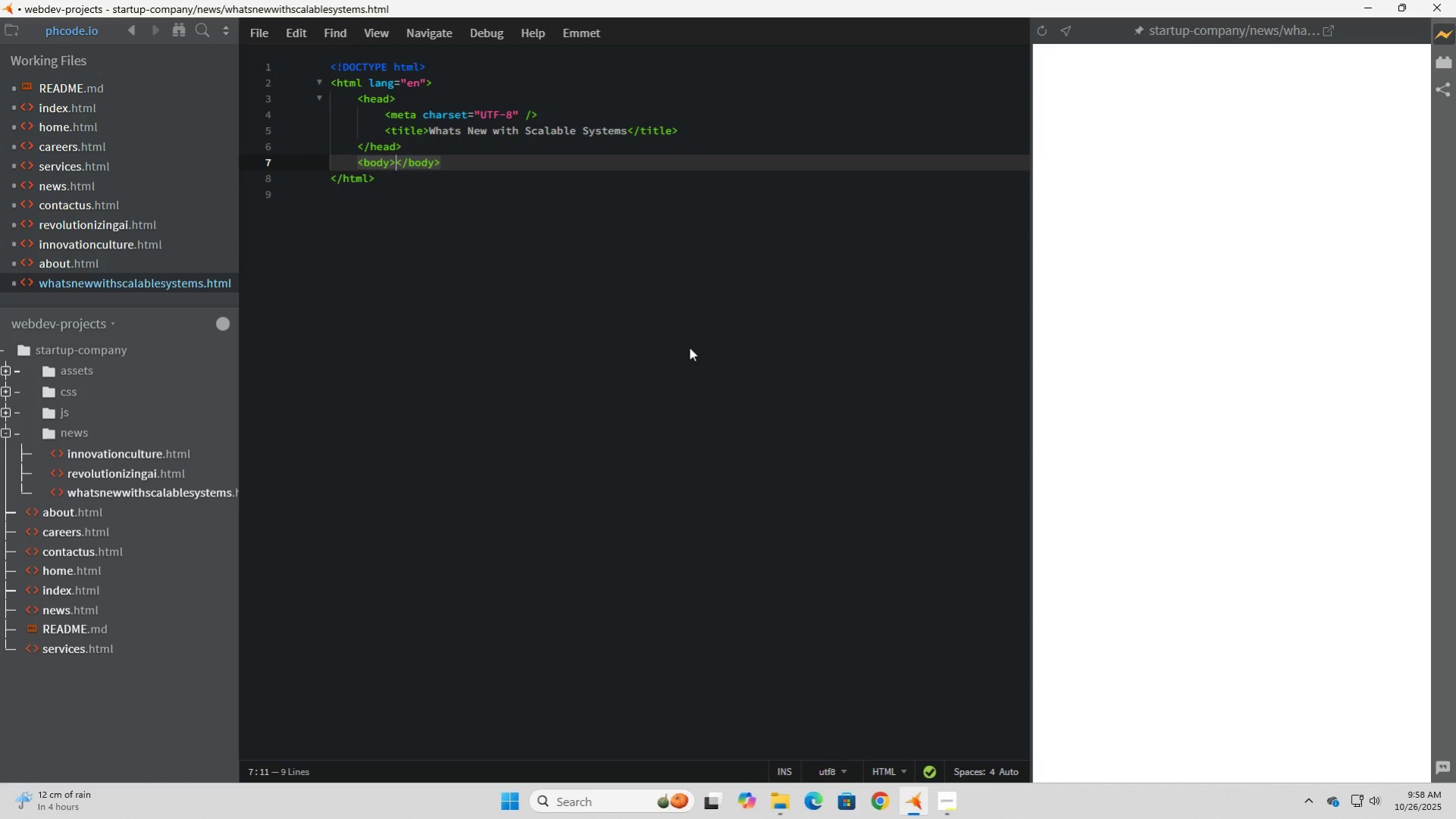 
key(ArrowLeft)
 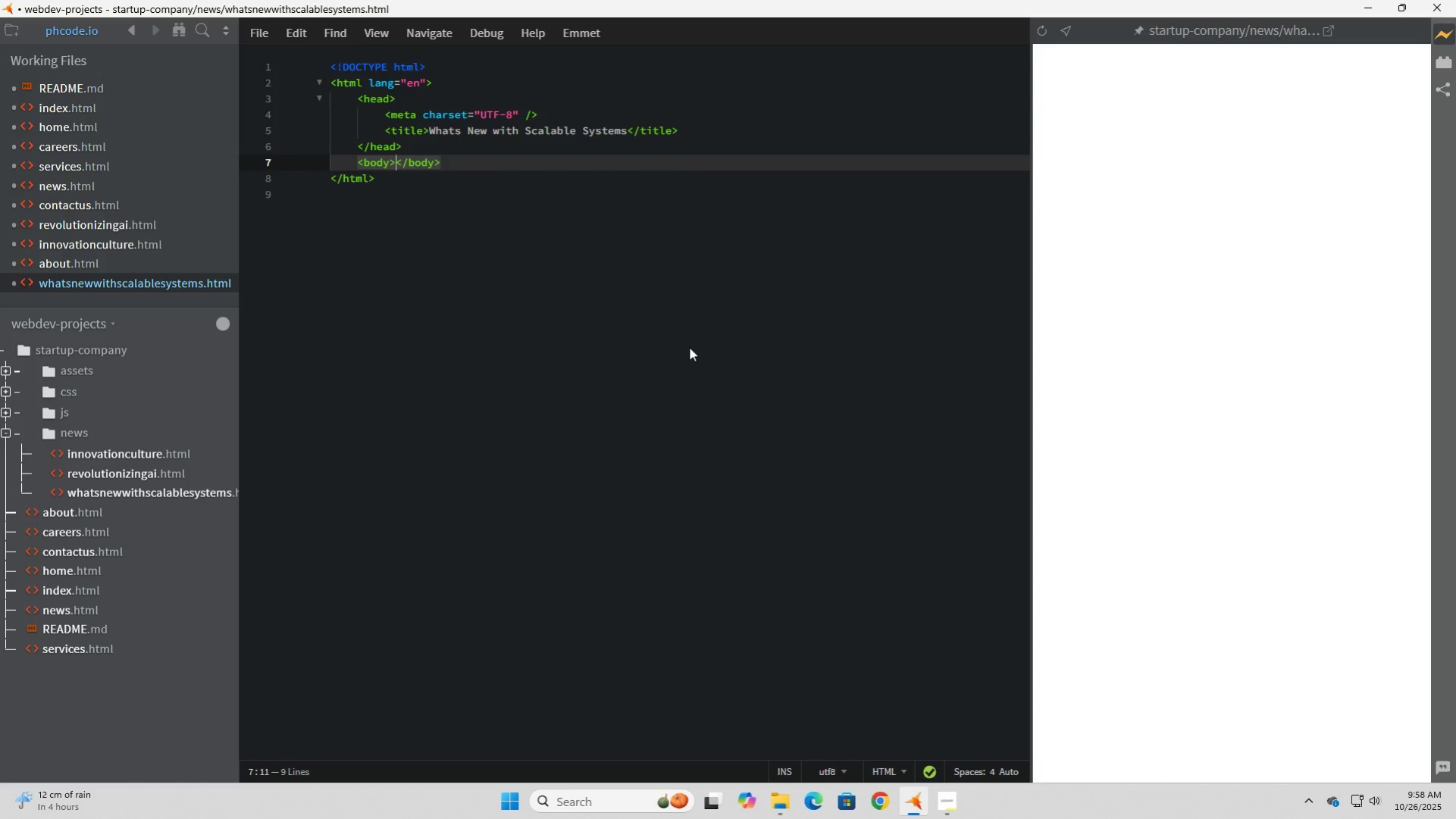 
key(Enter)
 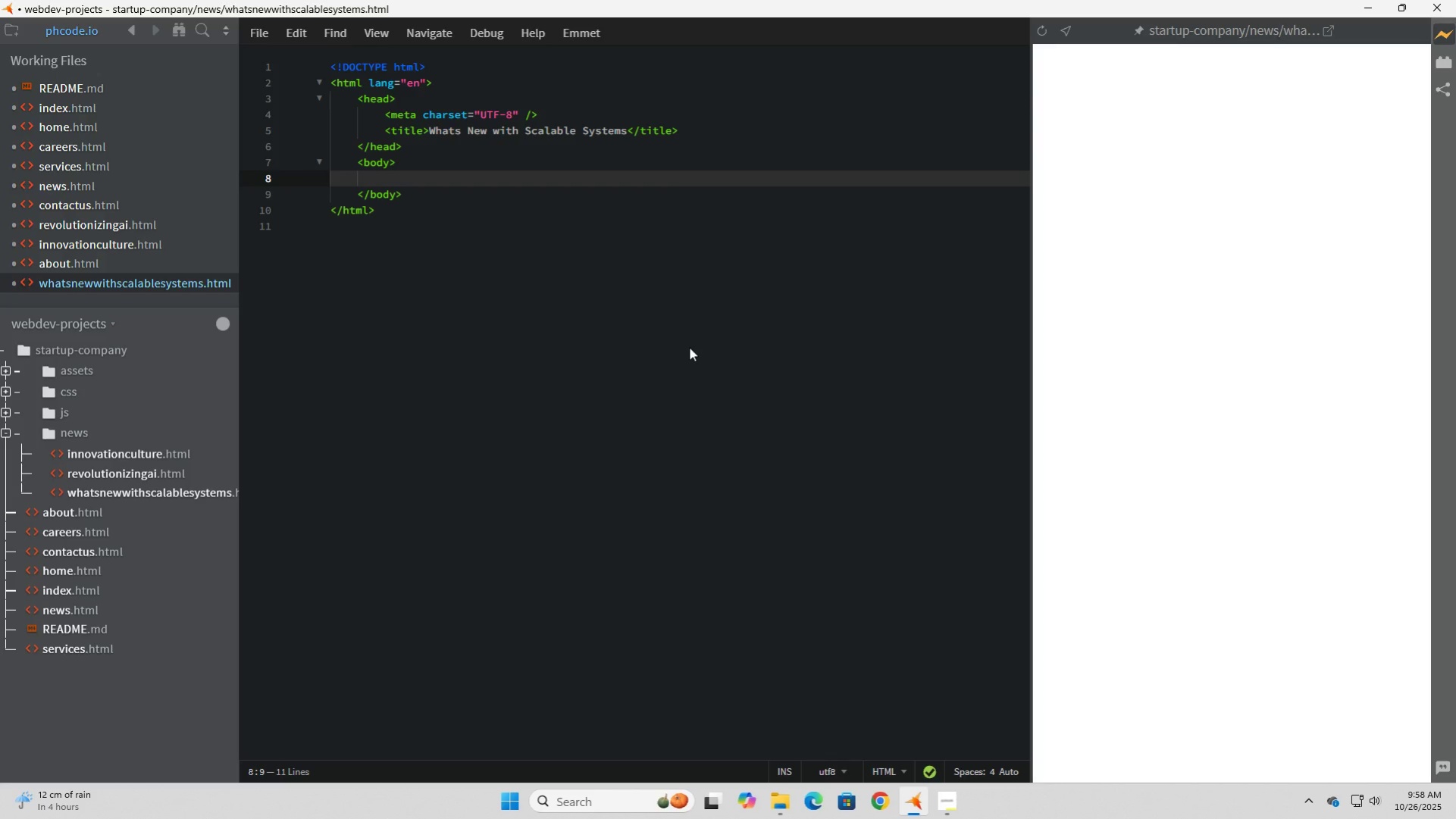 
wait(6.93)
 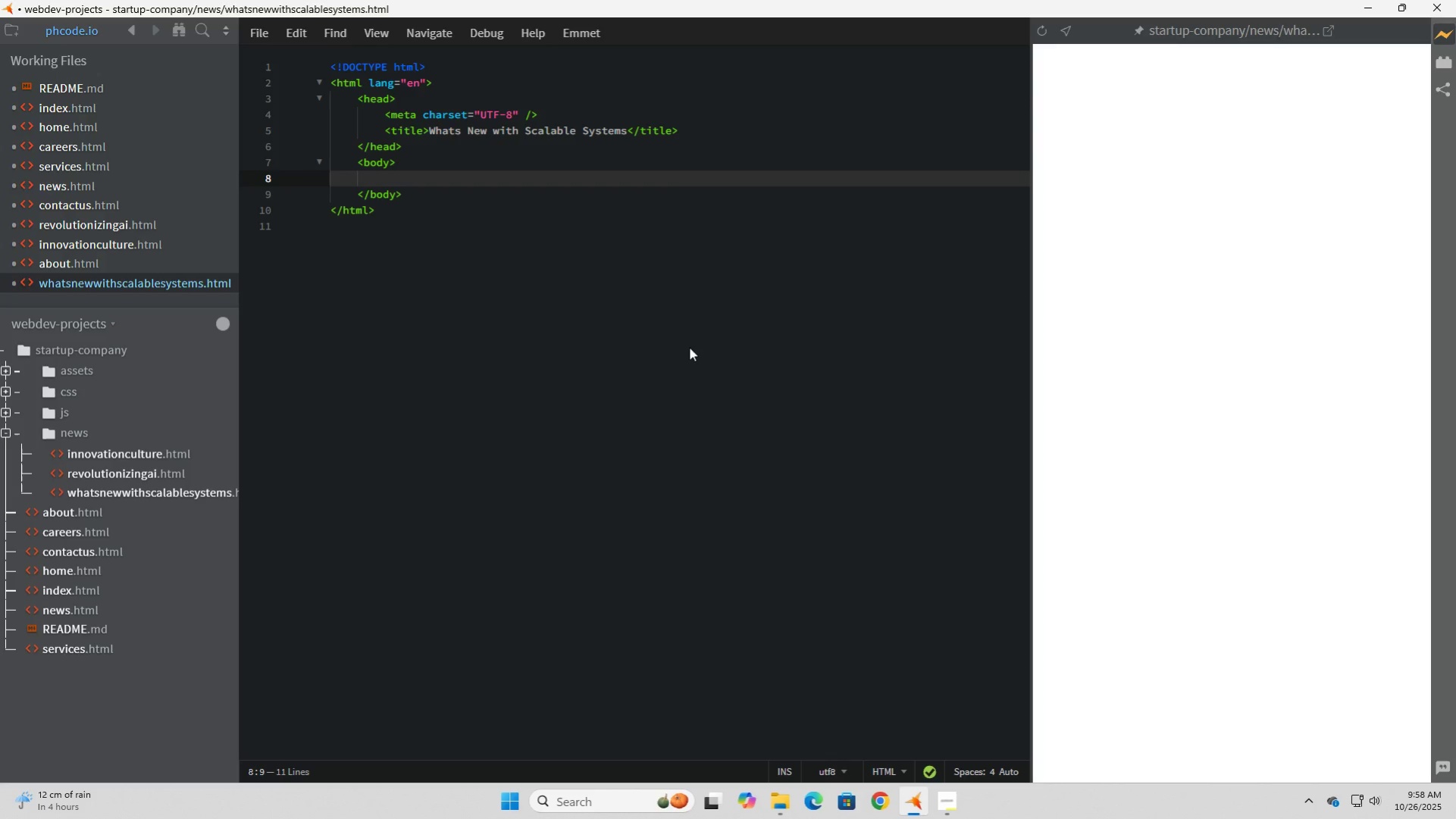 
type(<h1>)
 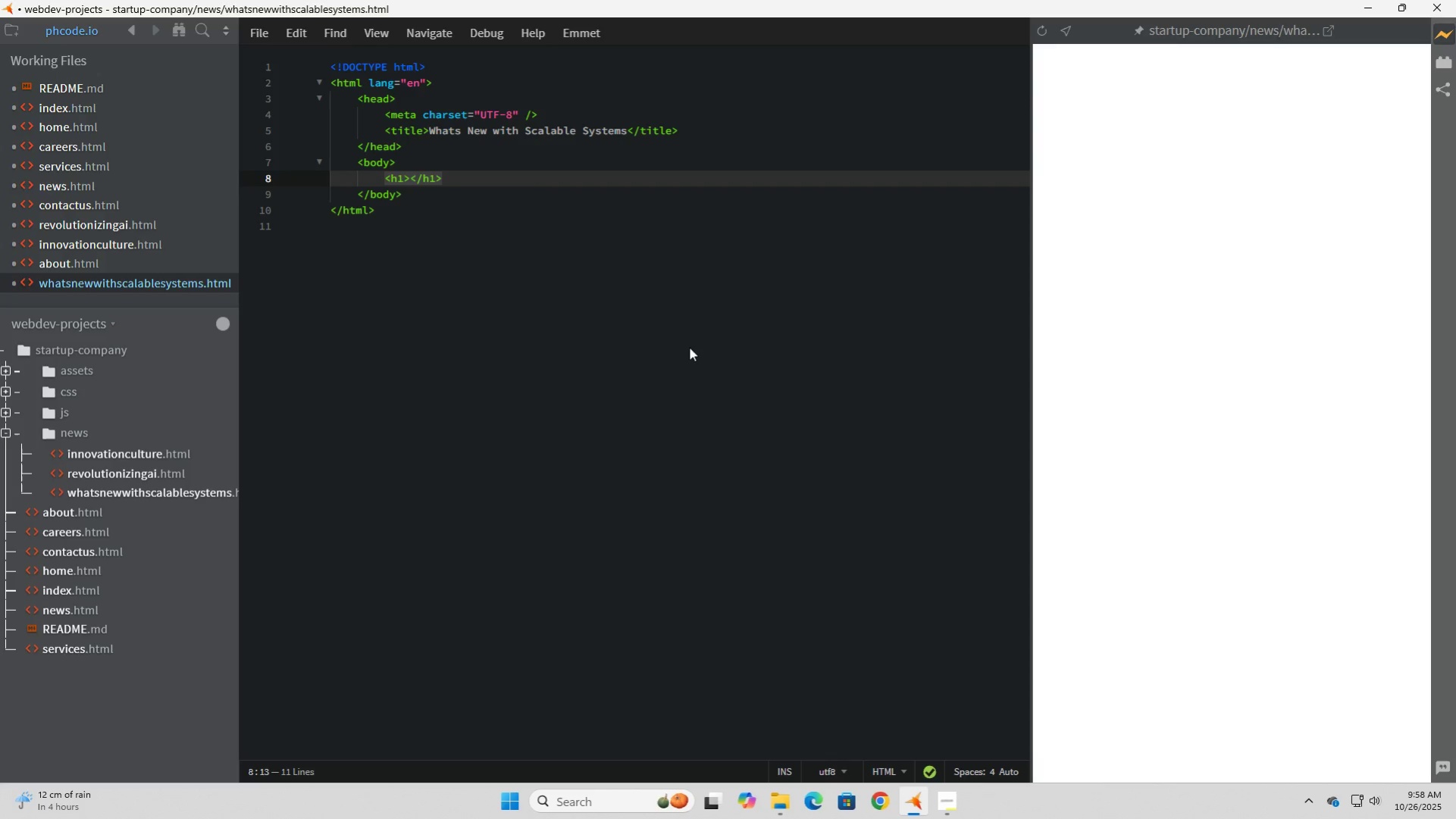 
key(Enter)
 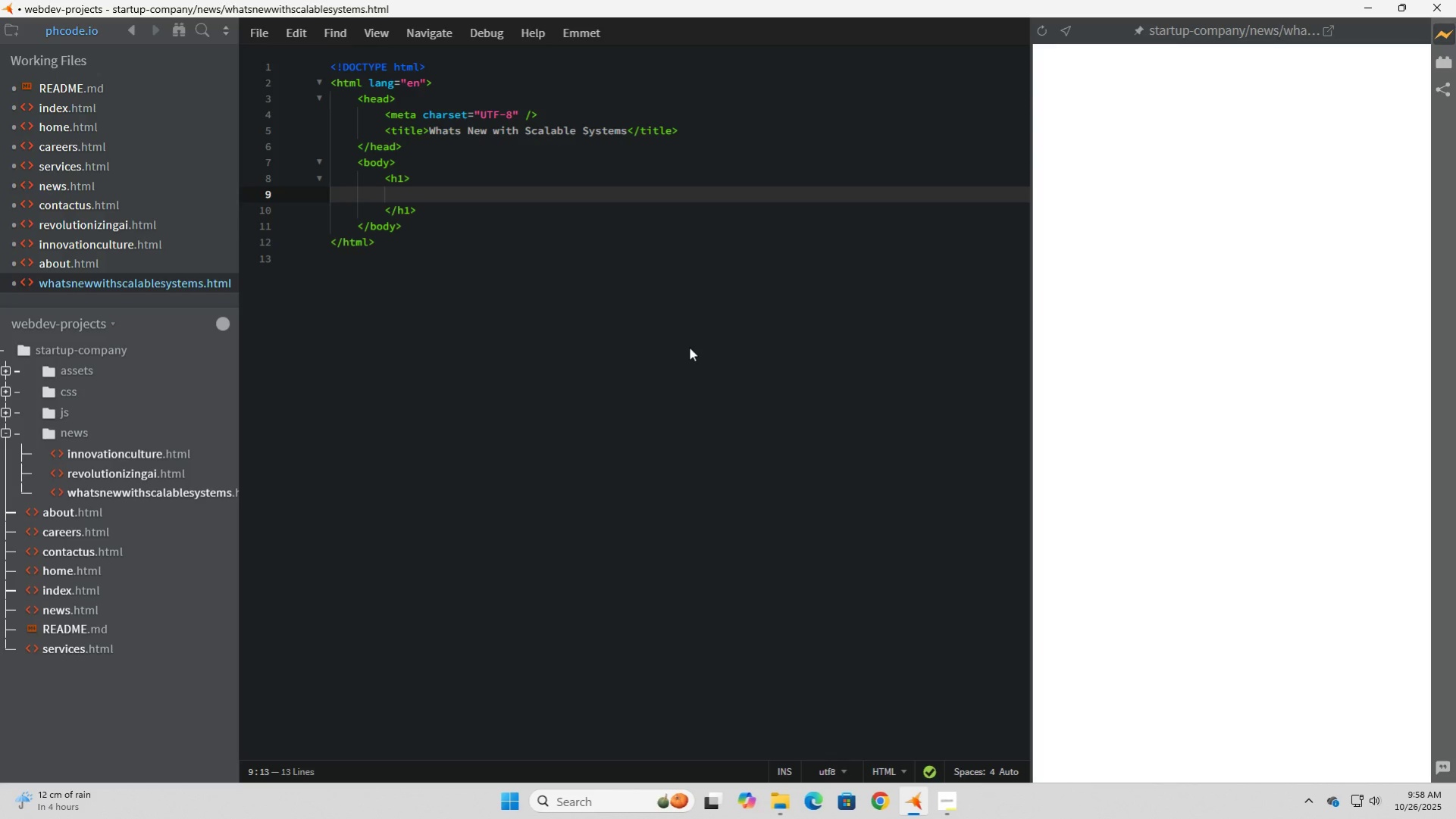 
key(Control+V)
 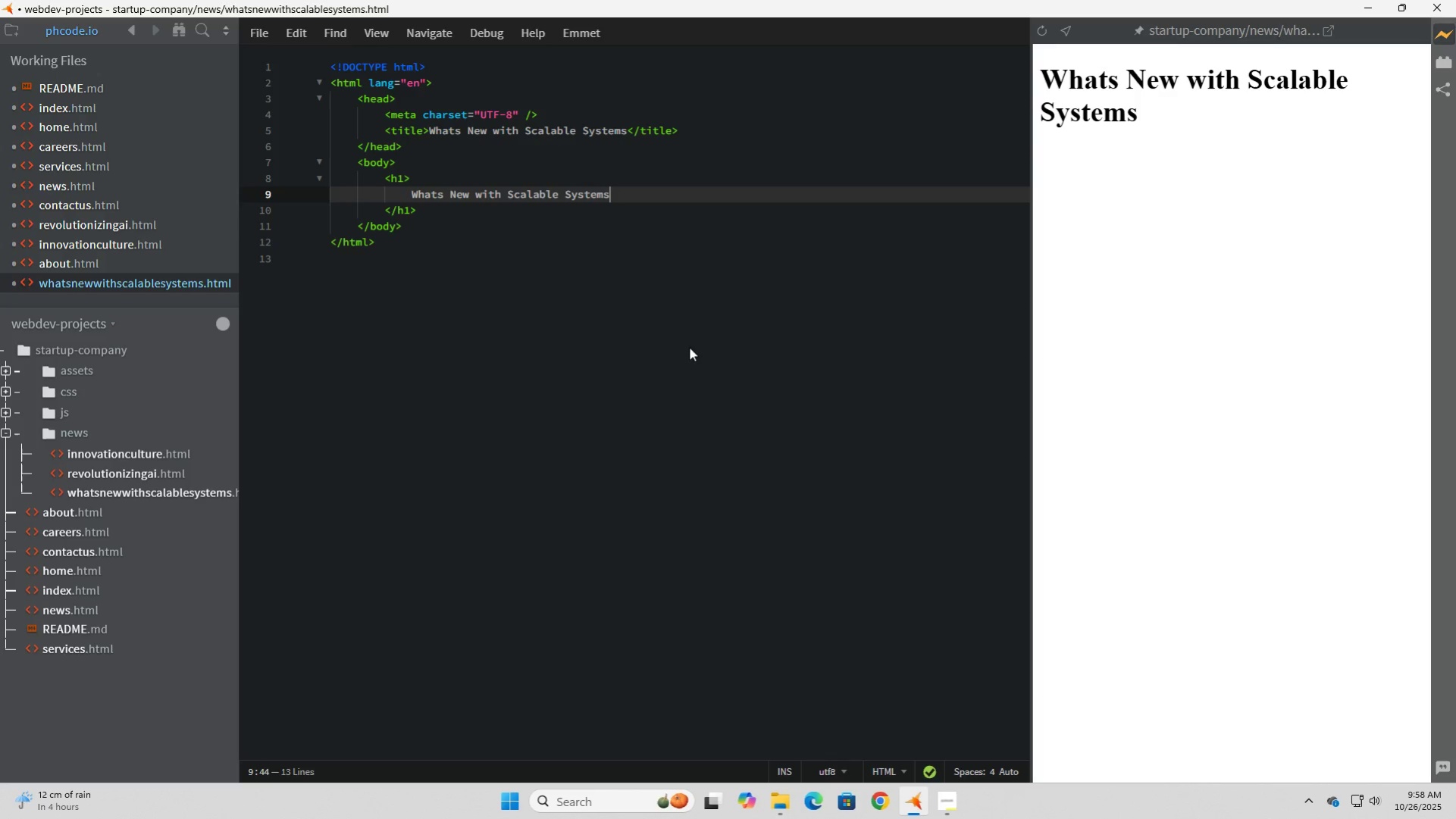 
wait(7.08)
 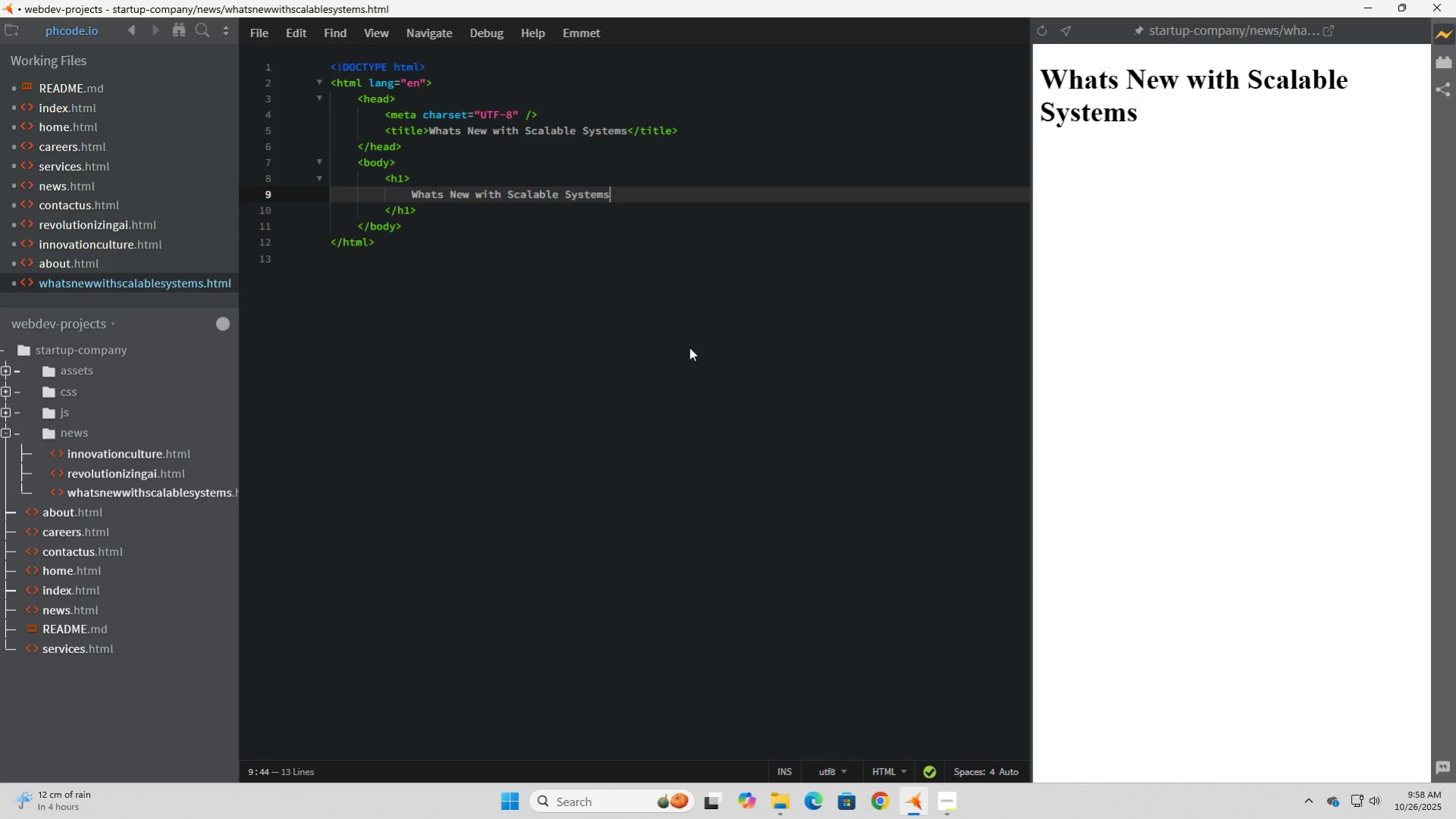 
left_click([409, 193])
 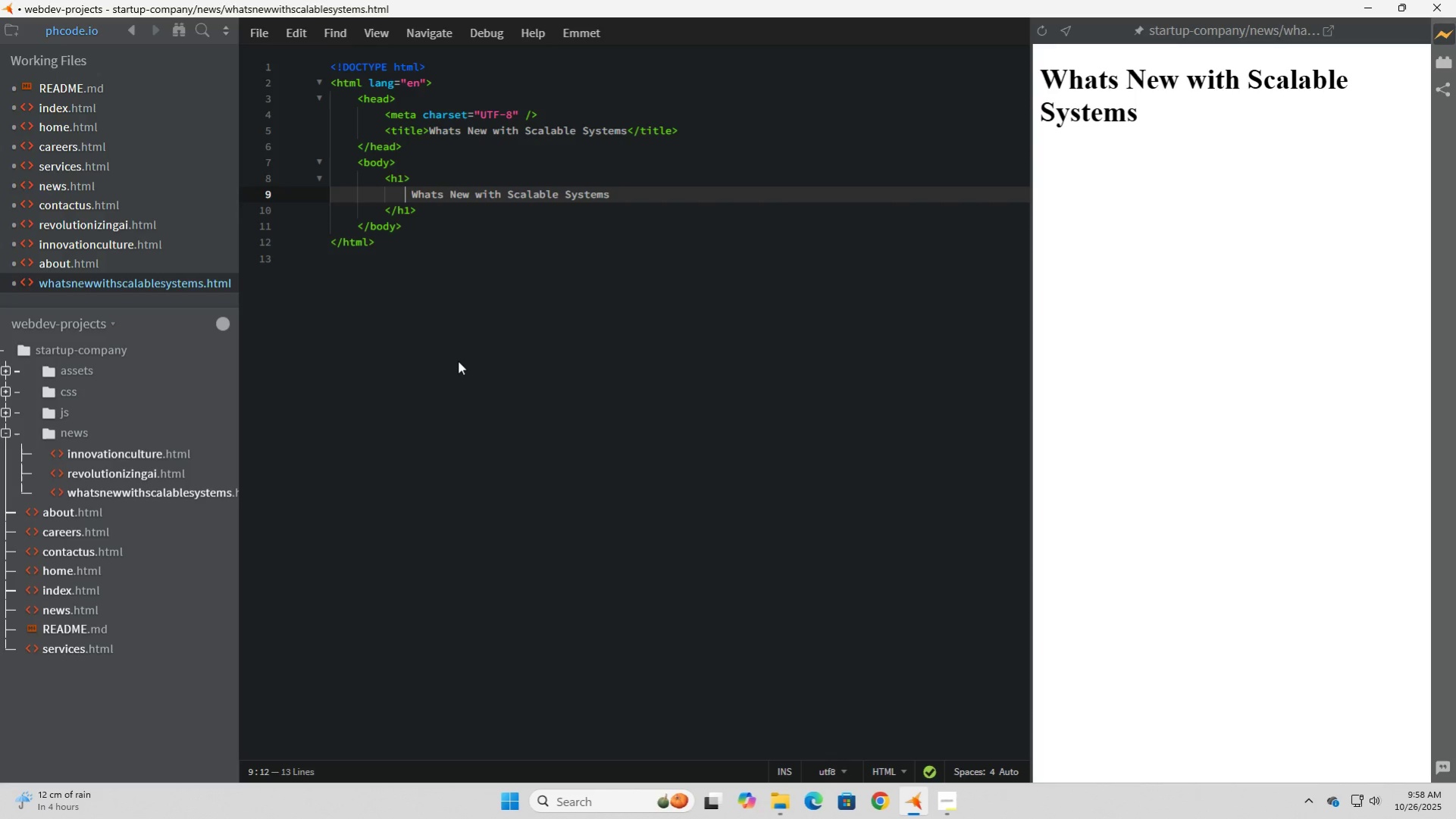 
key(ArrowRight)
 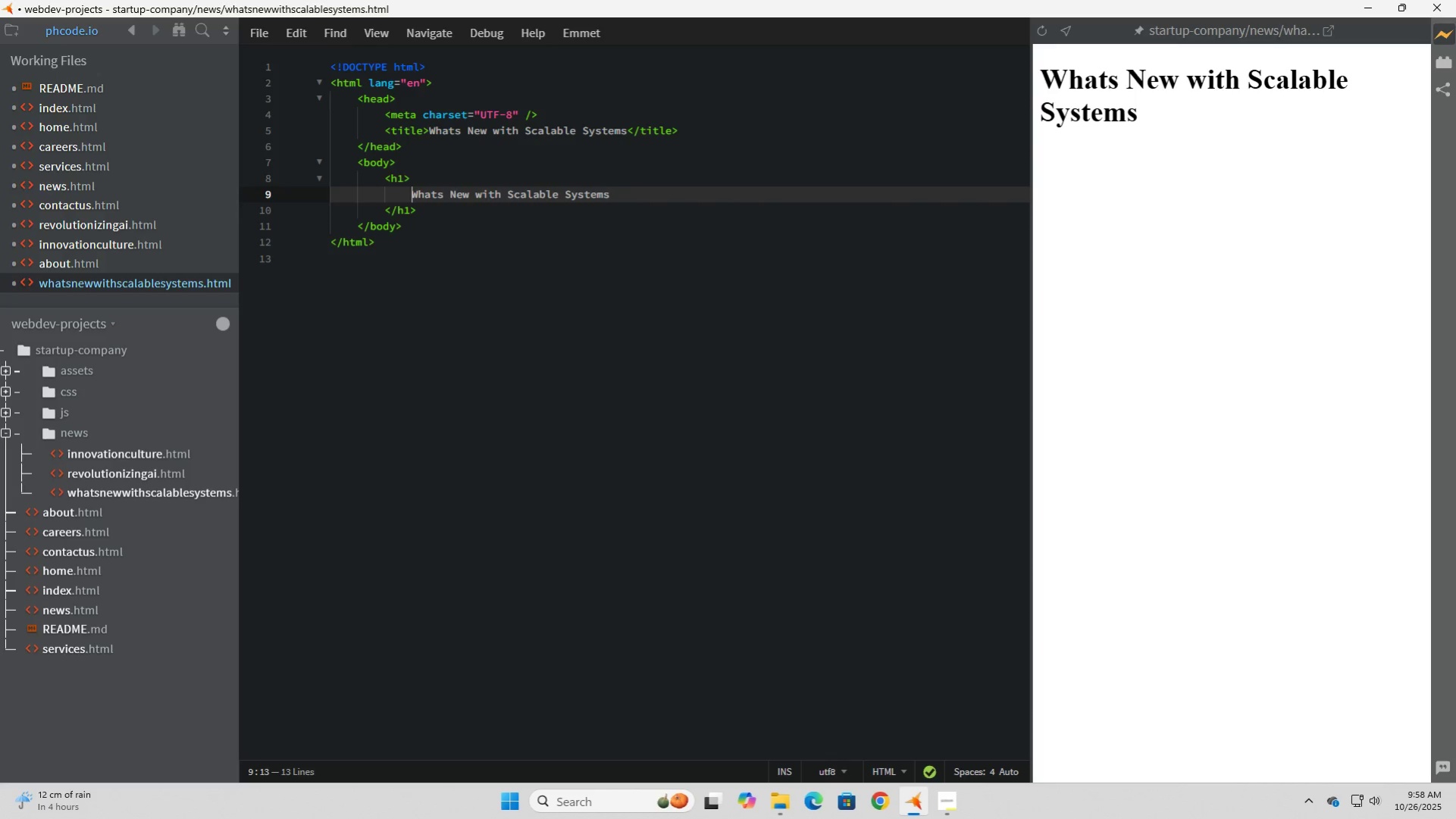 
key(Backspace)
 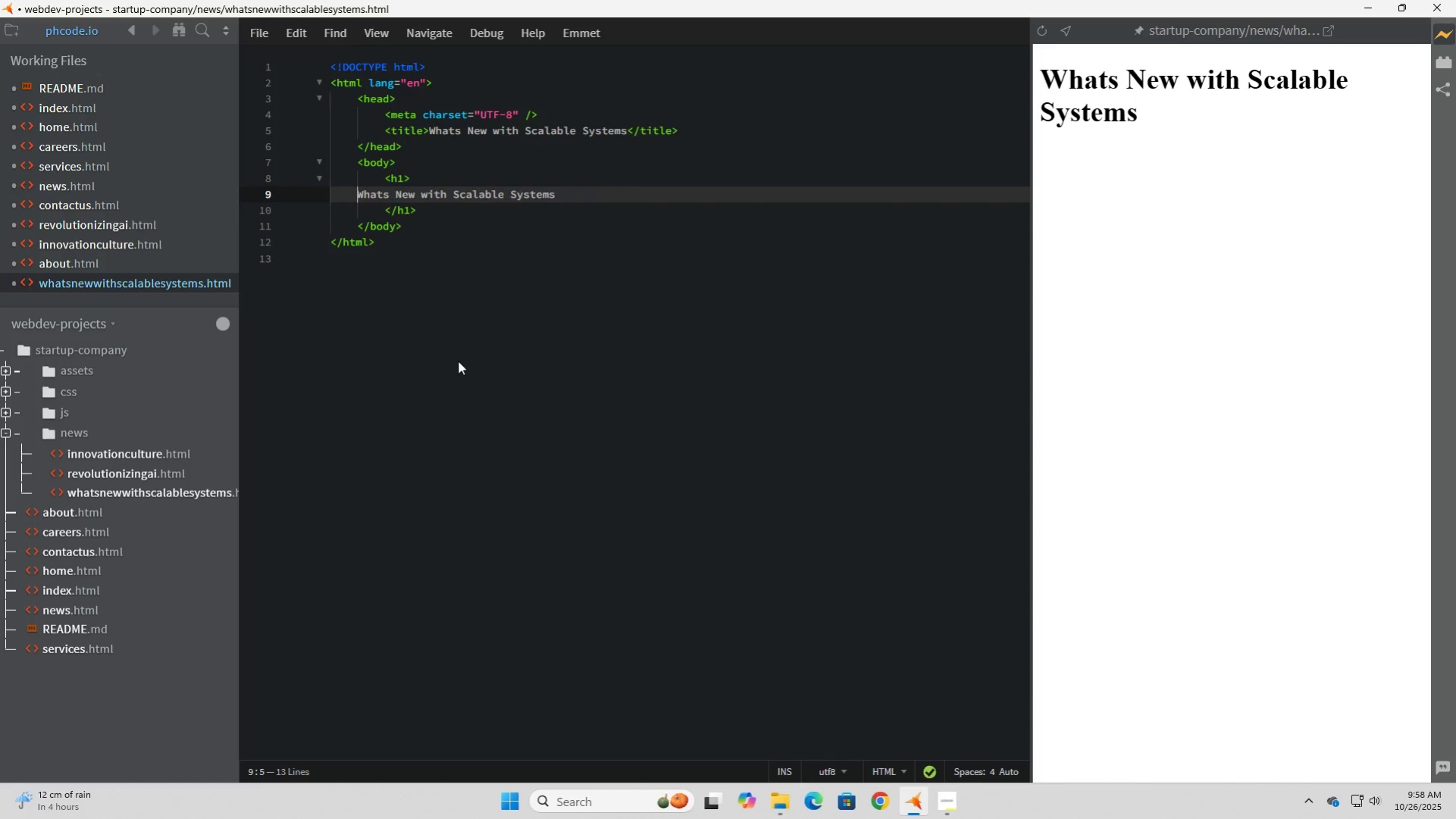 
key(Backspace)
 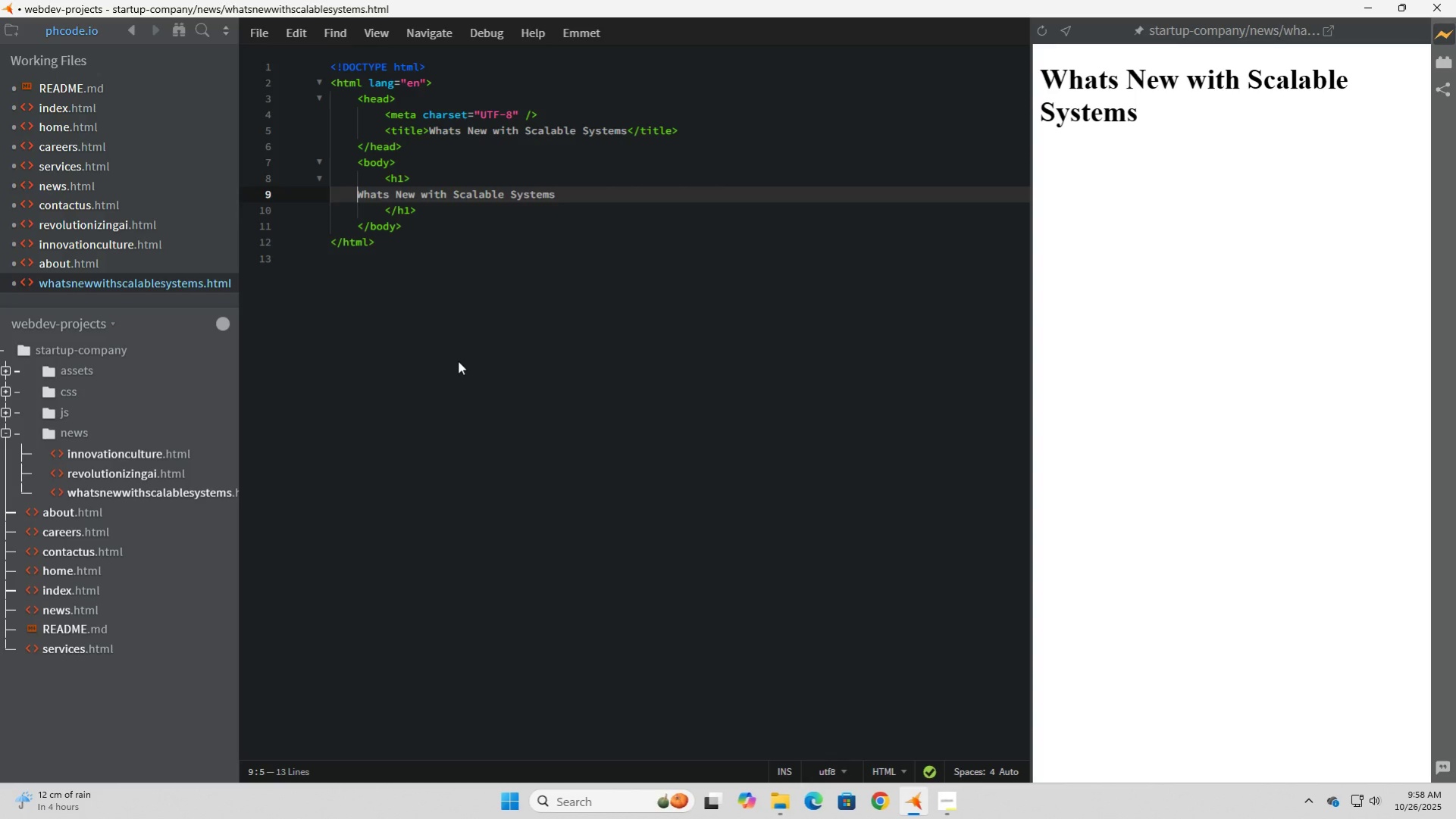 
key(Backspace)
 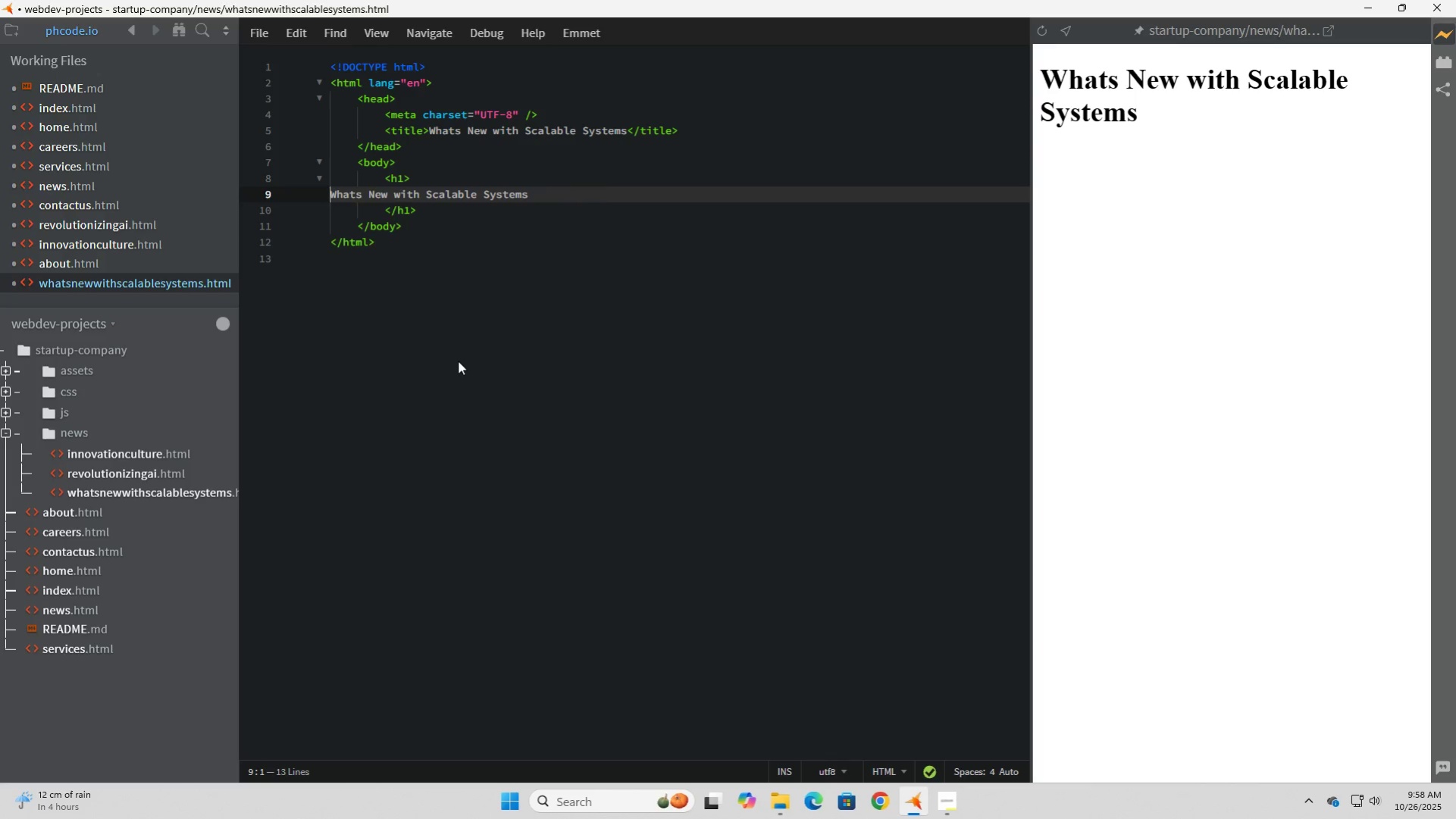 
key(Backspace)
 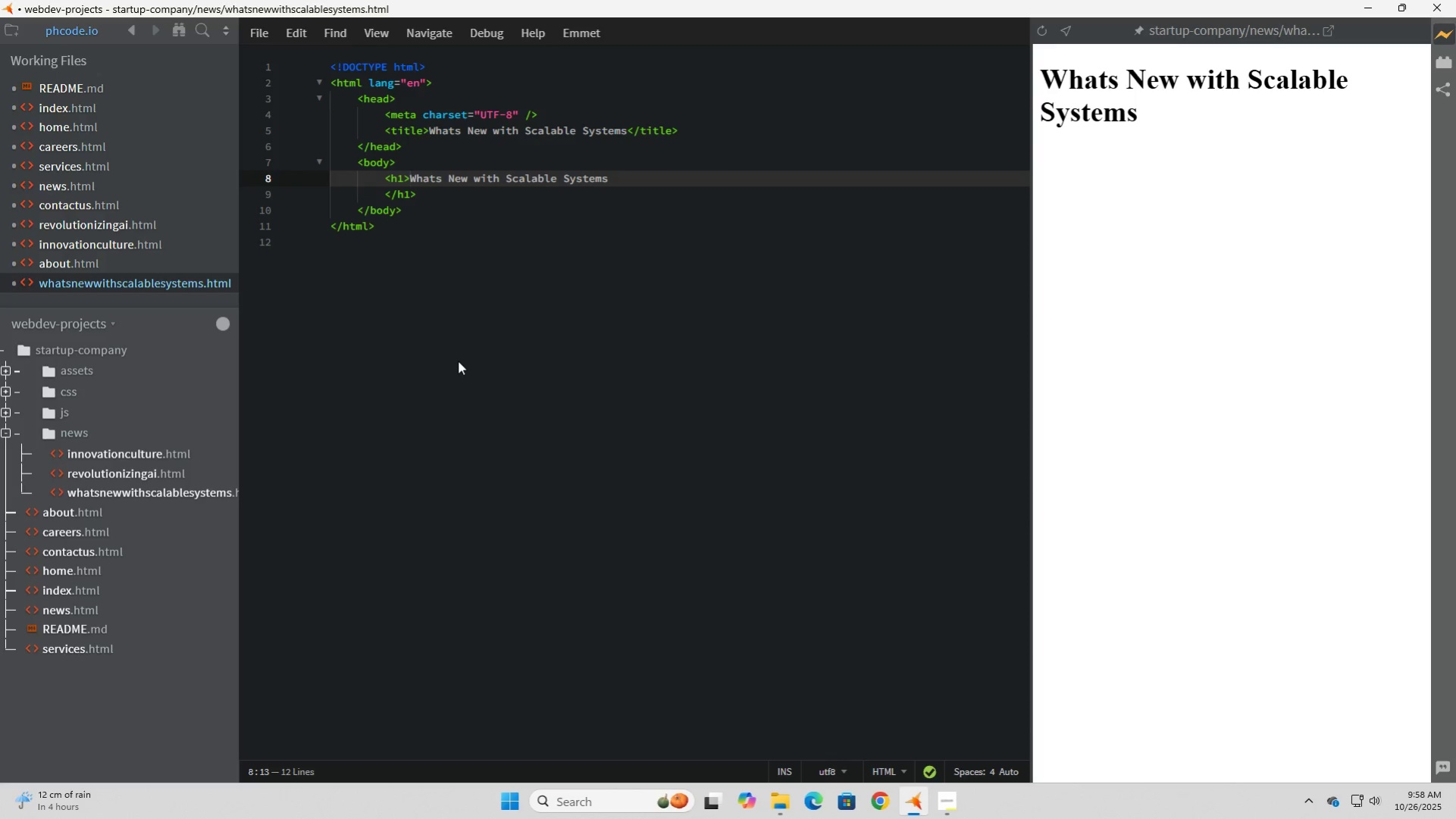 
key(ArrowLeft)
 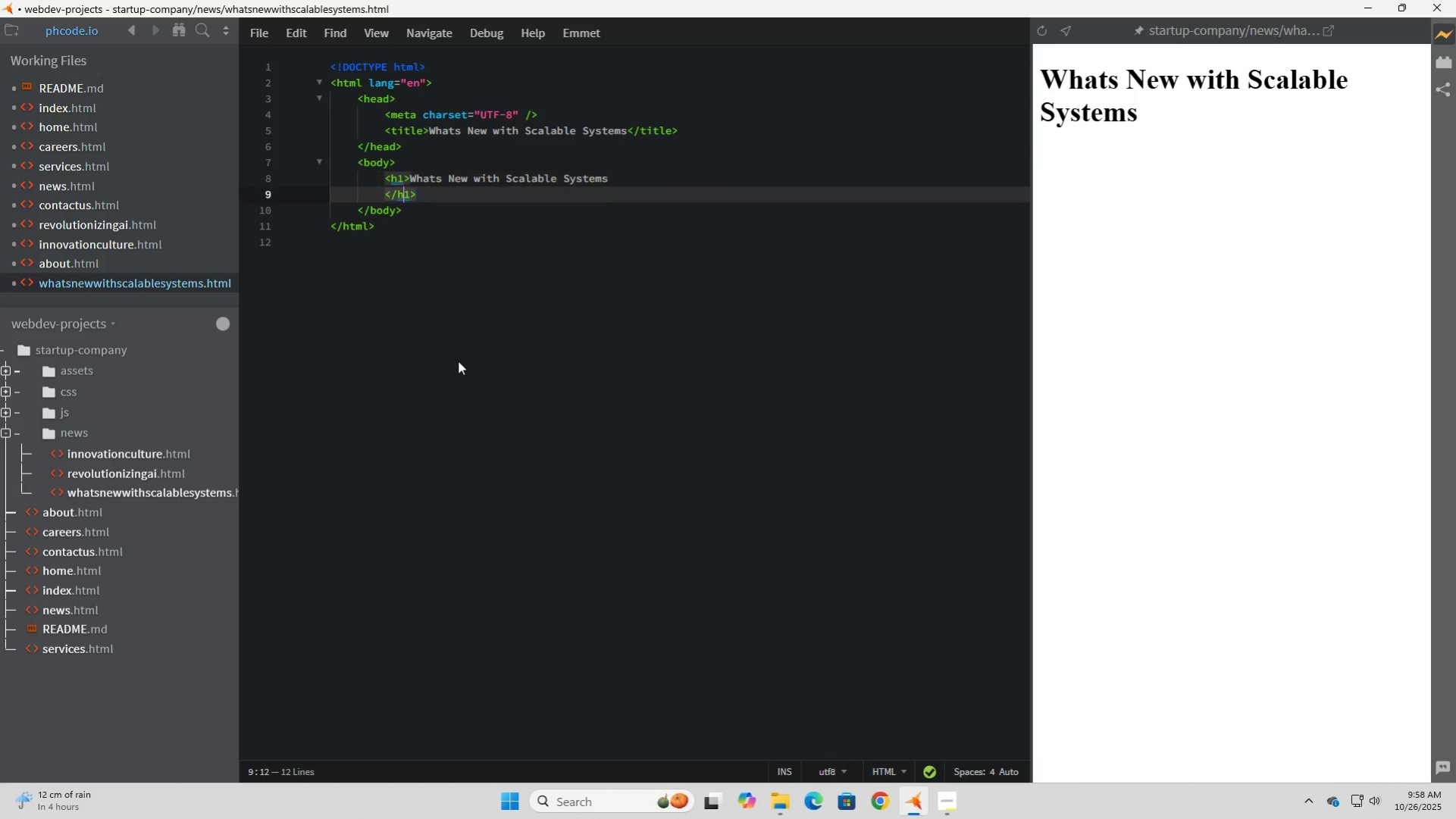 
key(ArrowDown)
 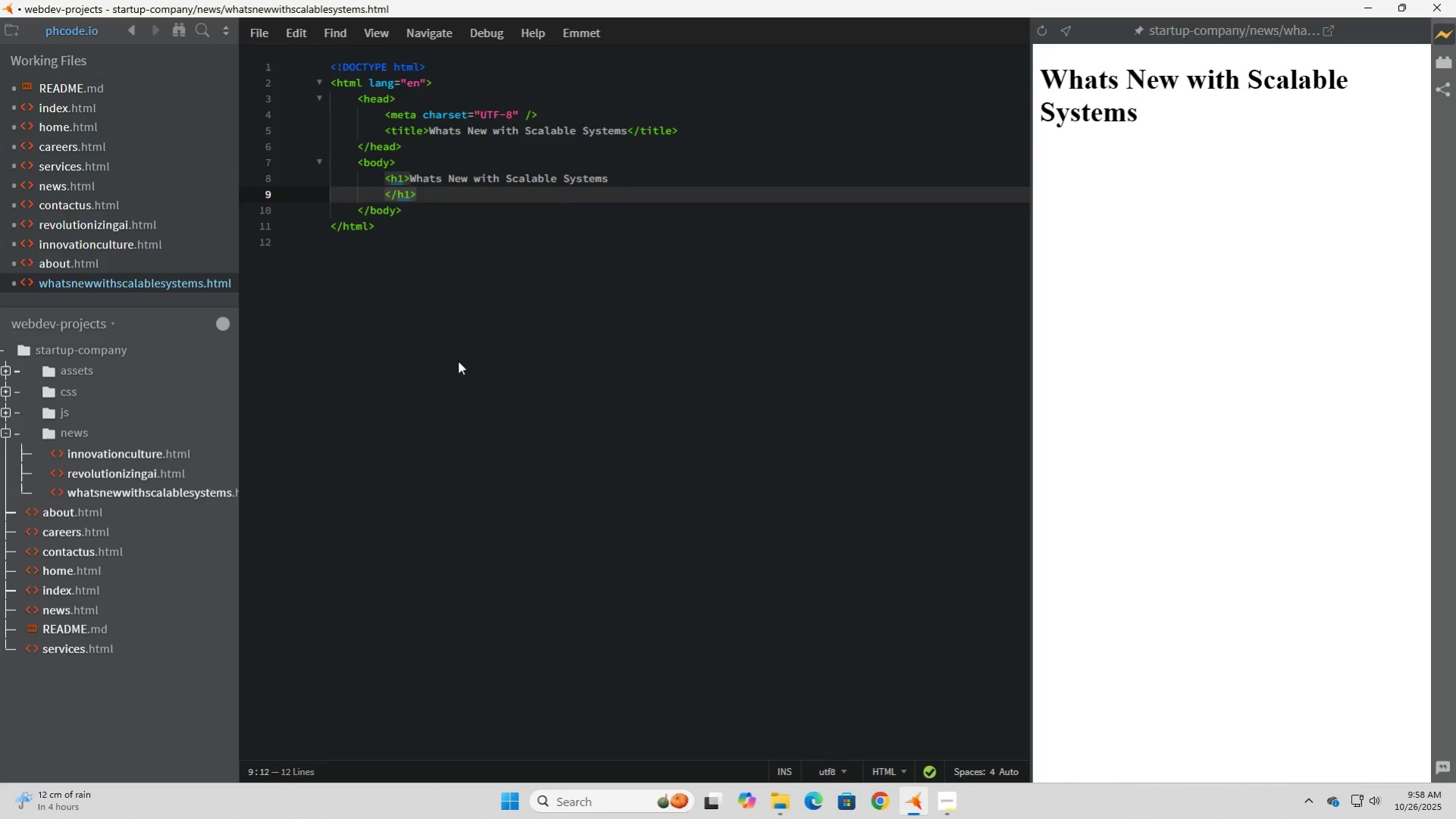 
key(ArrowDown)
 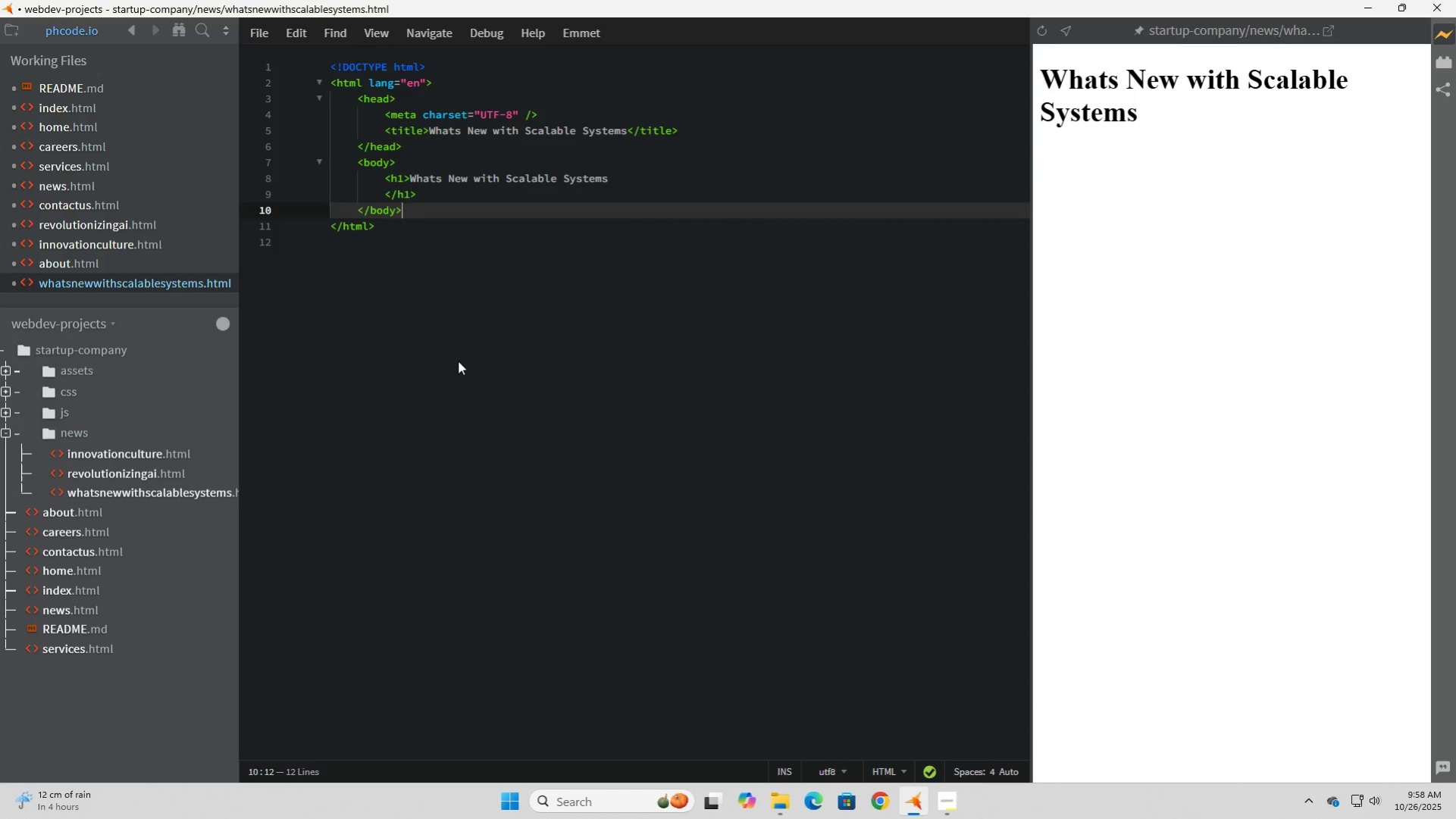 
key(Shift+ShiftRight)
 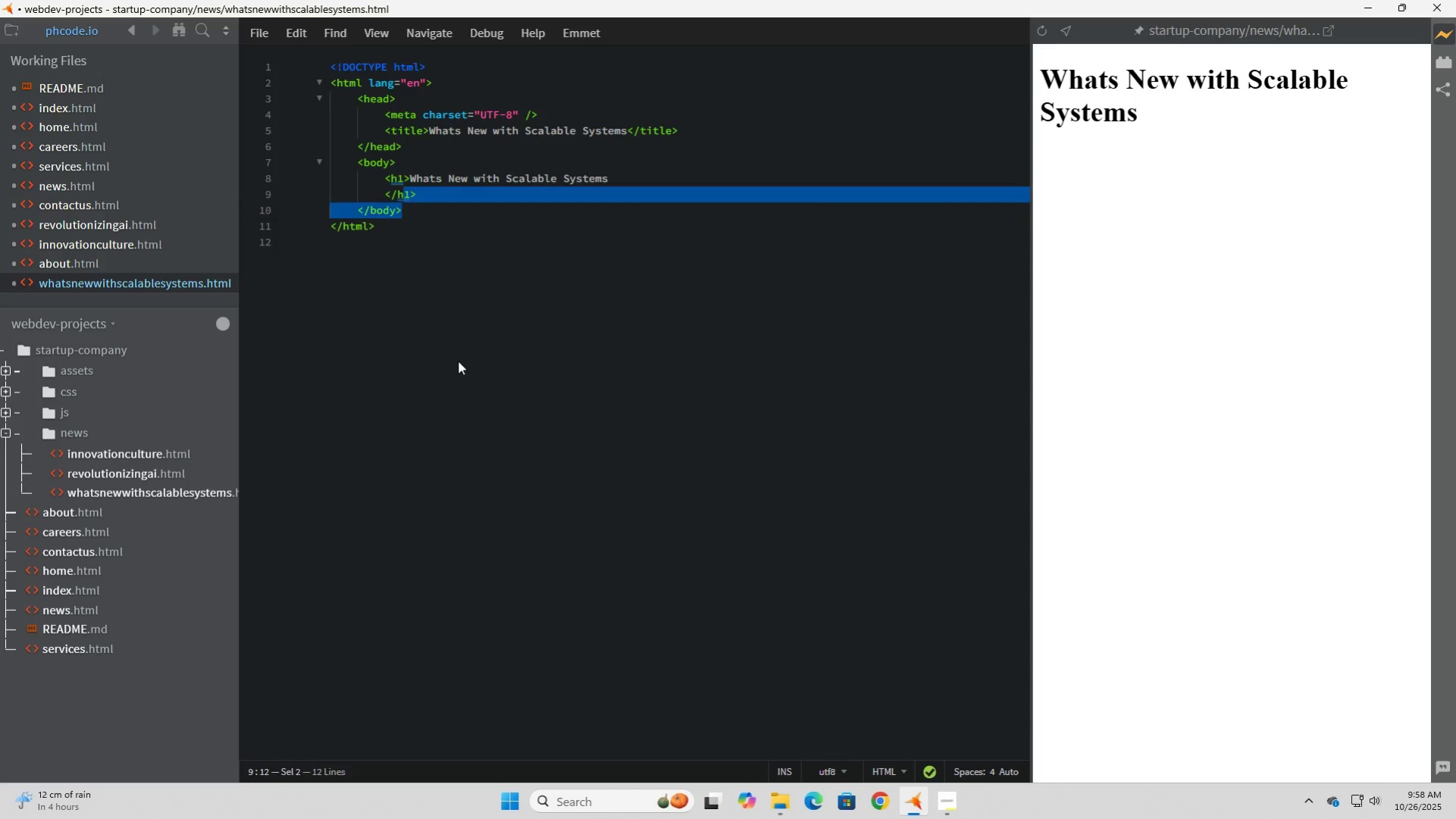 
key(Shift+ArrowUp)
 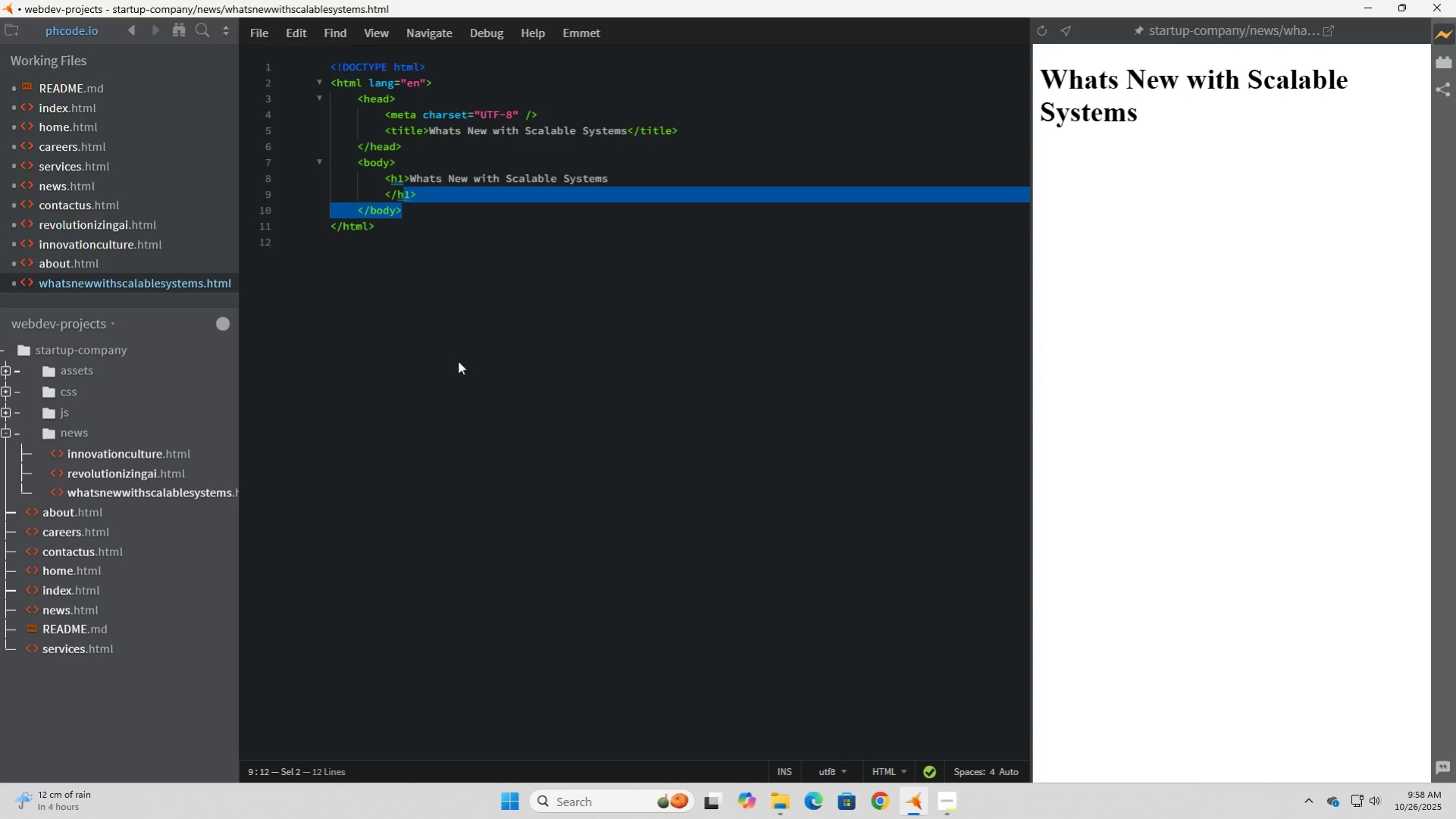 
key(ArrowUp)
 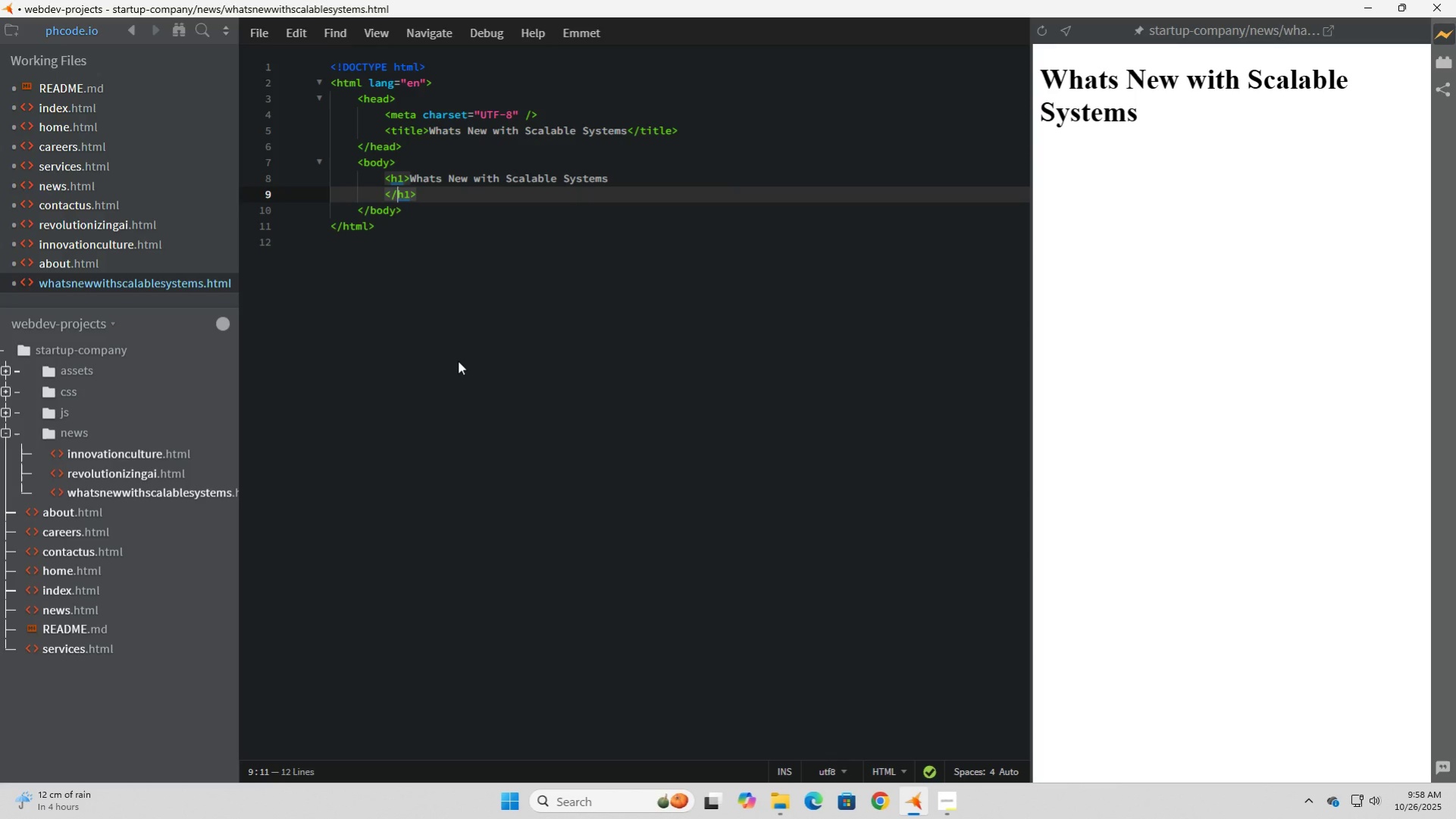 
key(ArrowLeft)
 